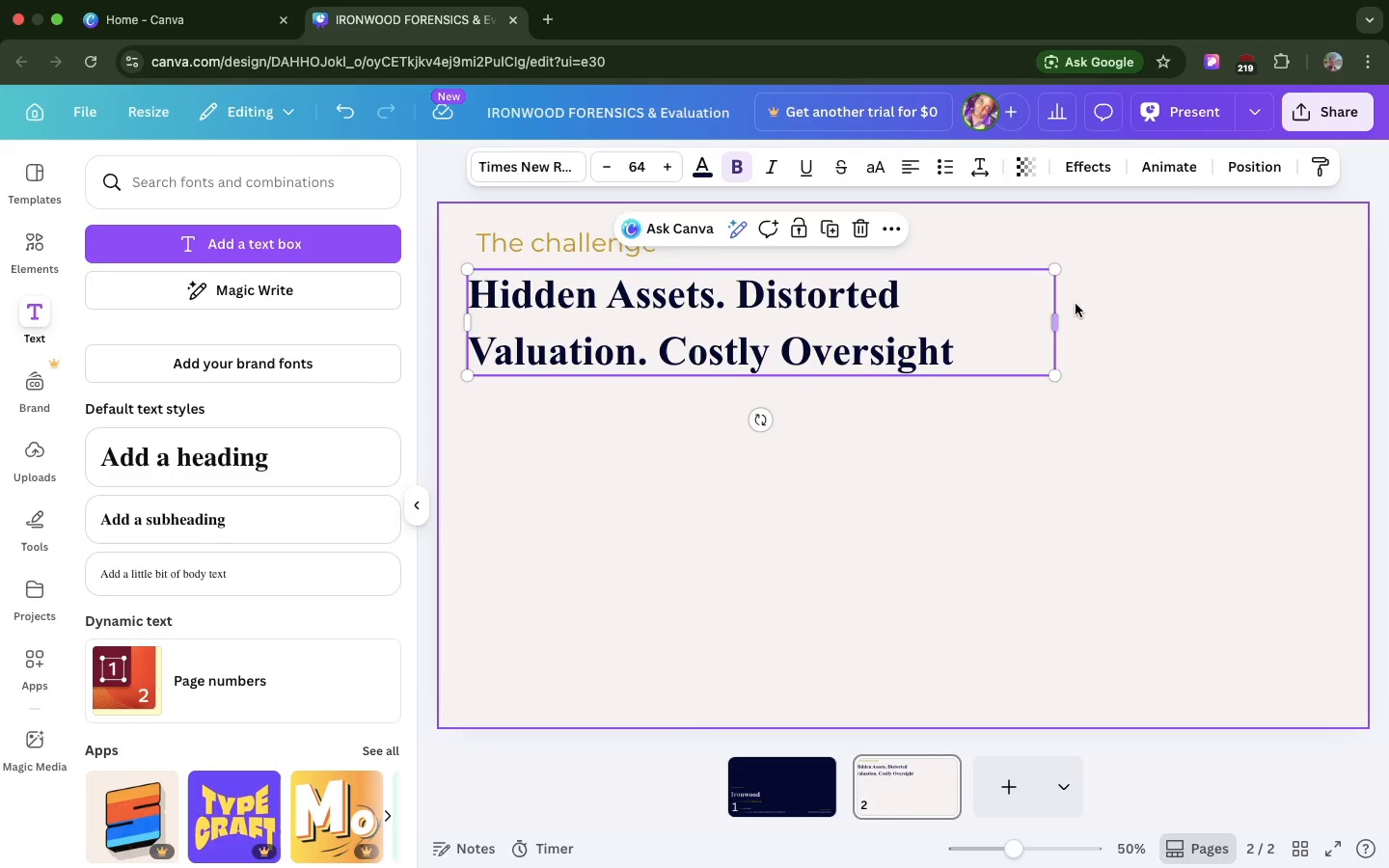 
left_click([1147, 306])
 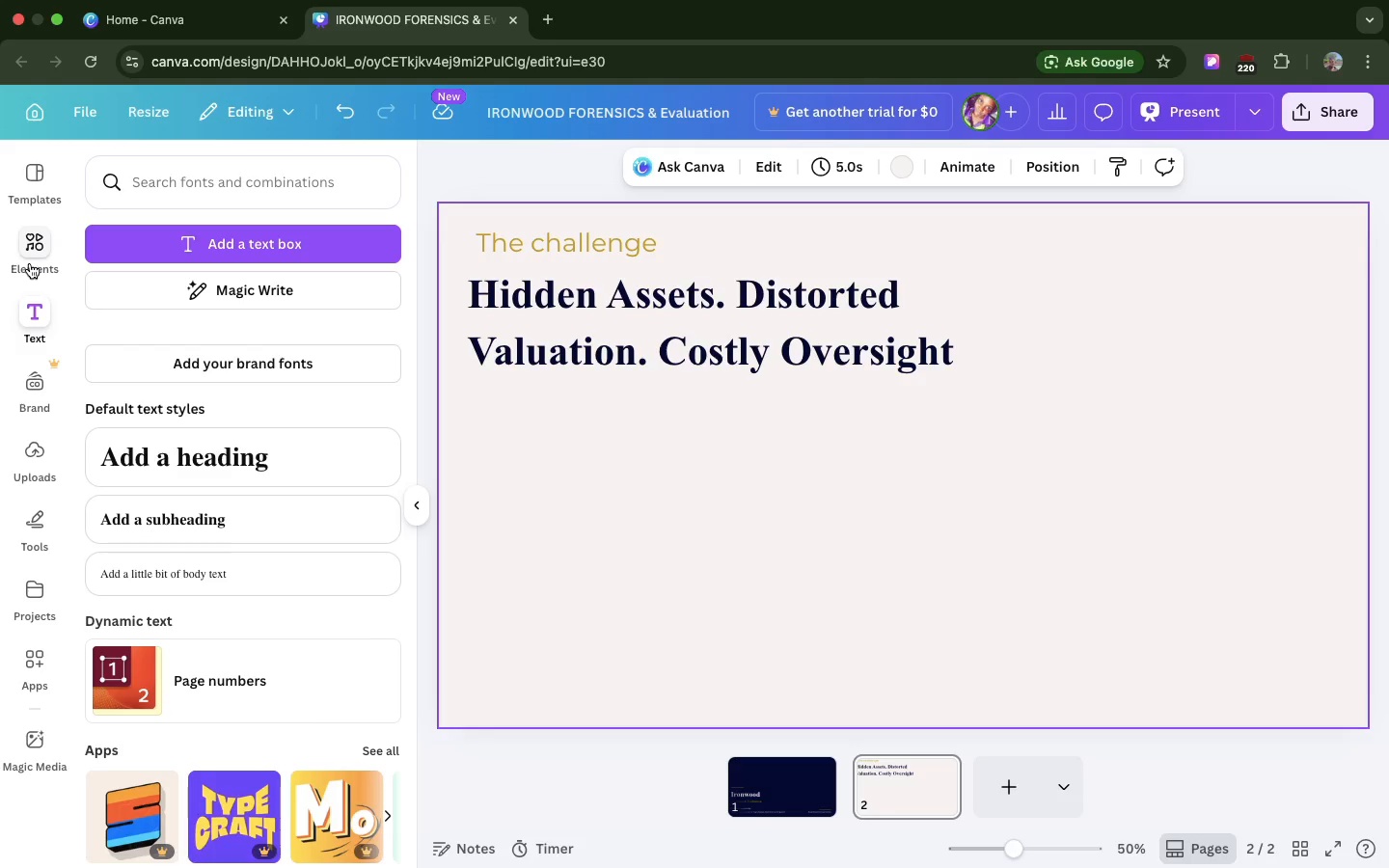 
left_click([30, 263])
 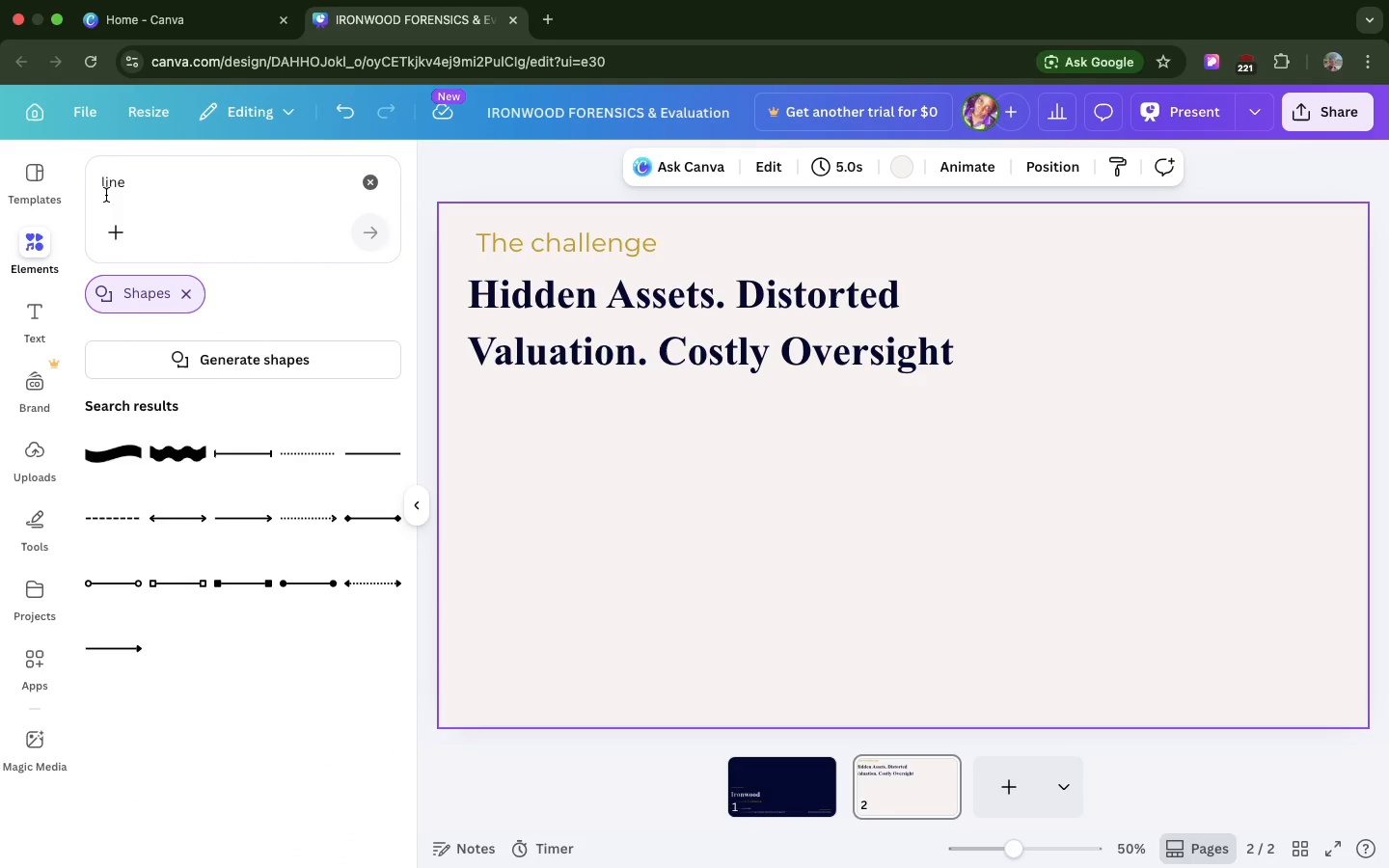 
double_click([106, 195])
 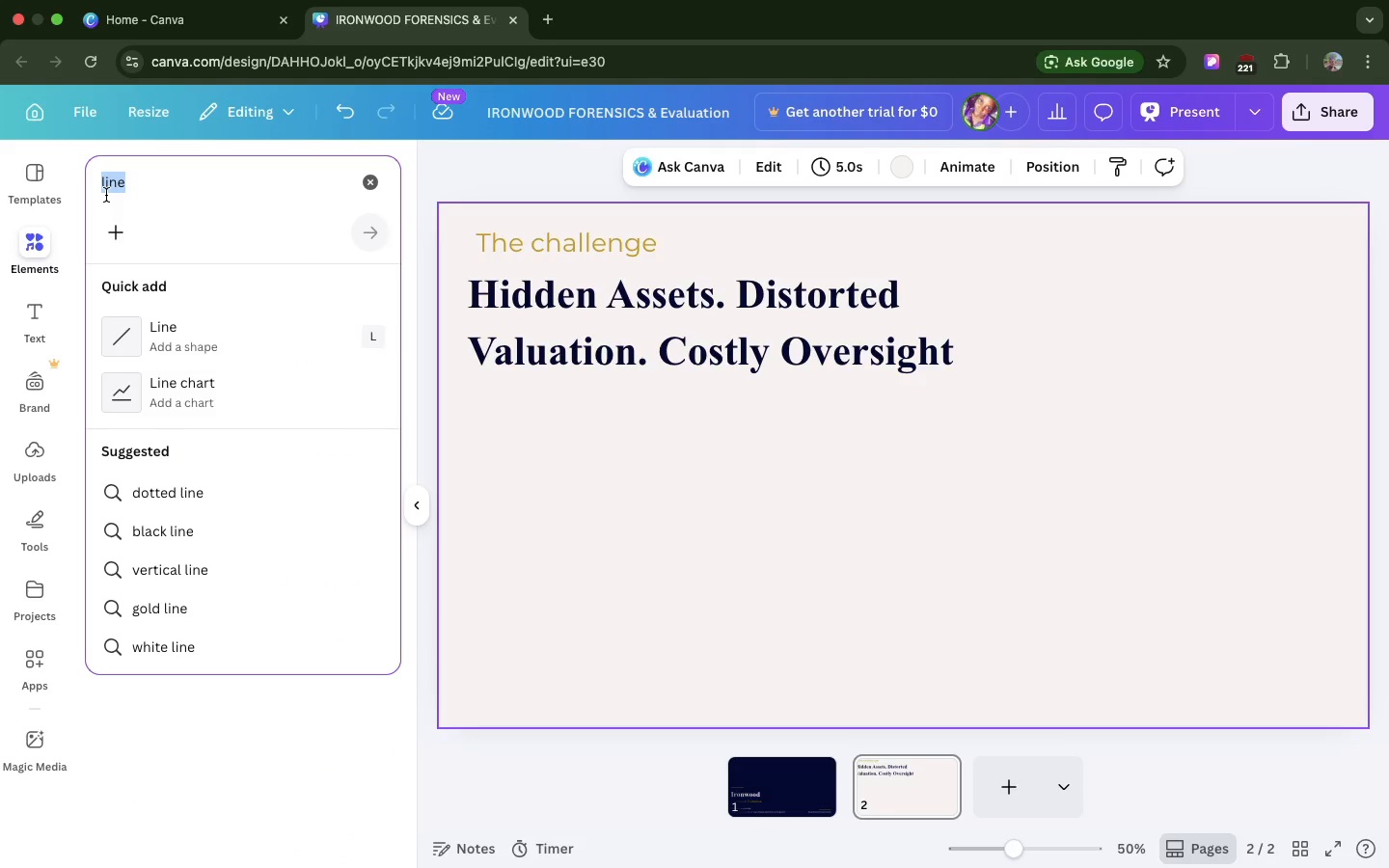 
type(Hidden icon)
 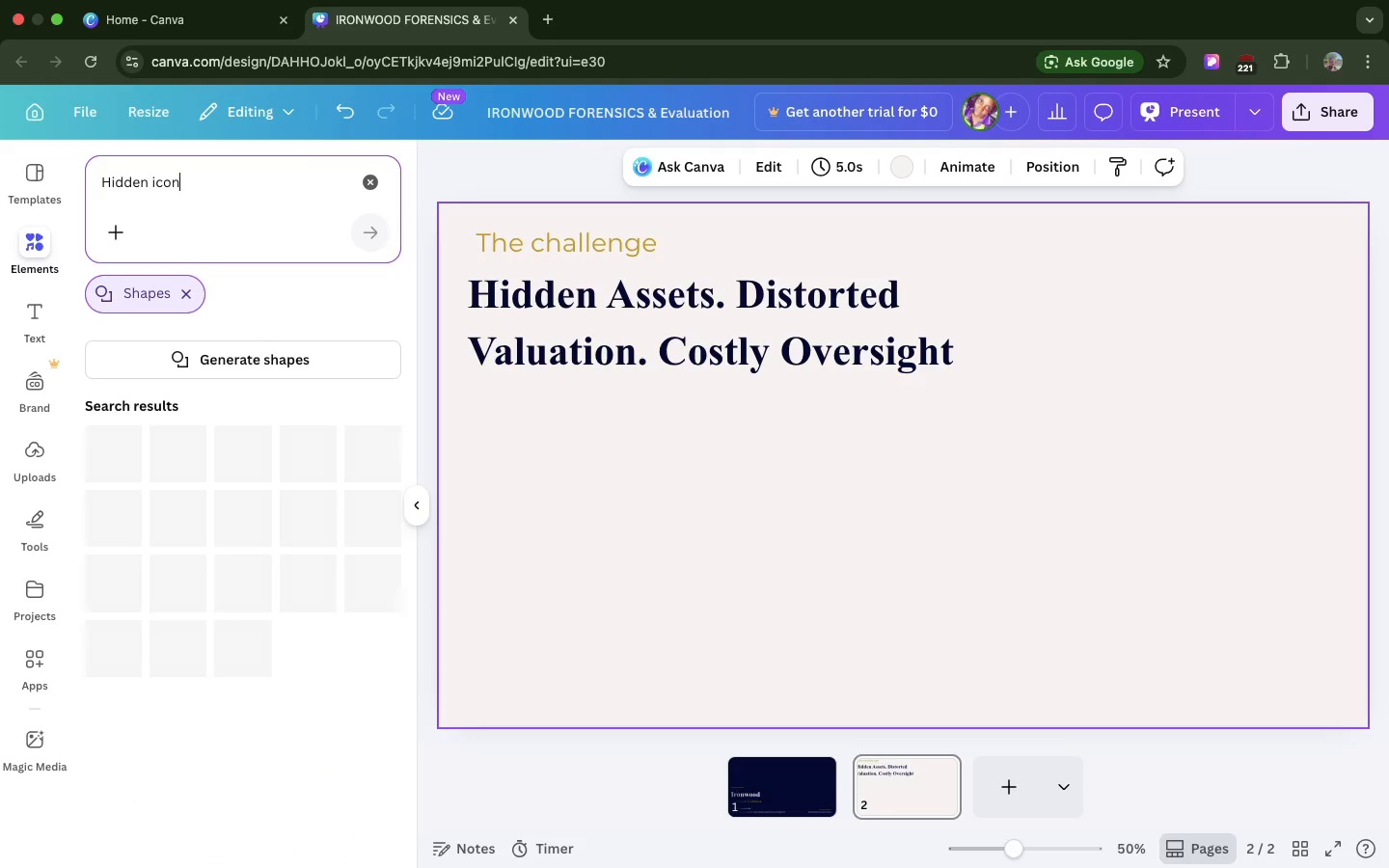 
key(Enter)
 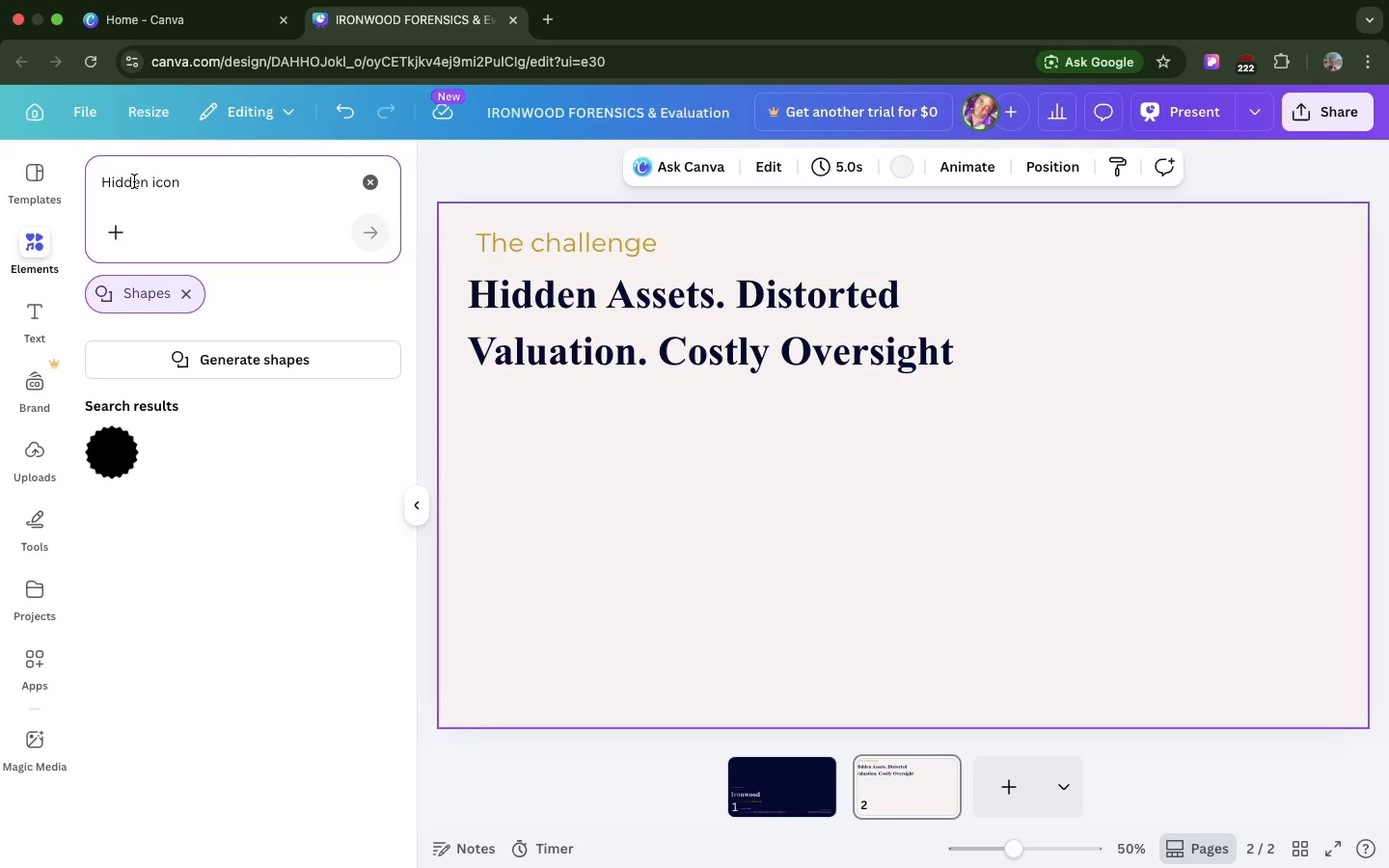 
double_click([134, 181])
 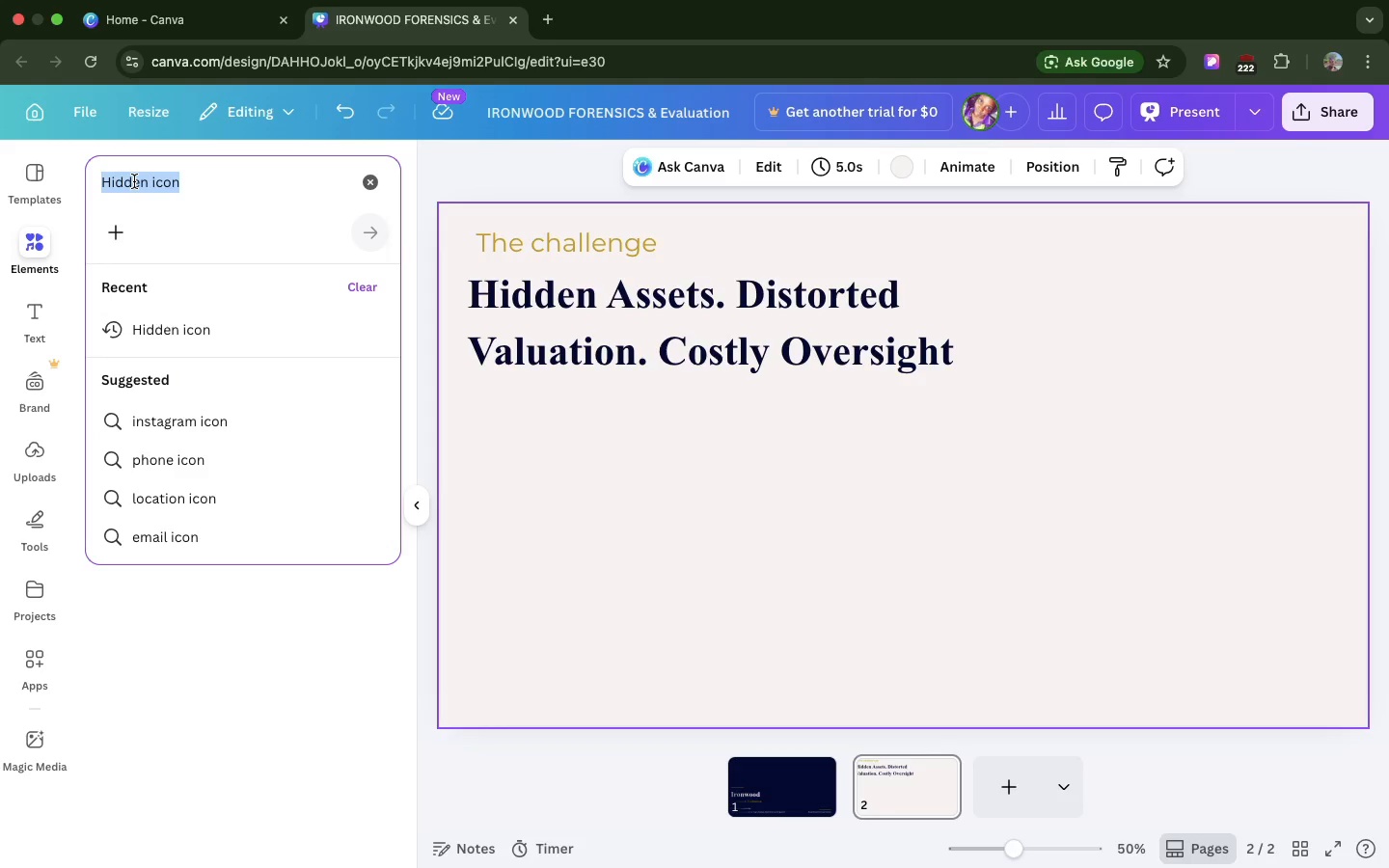 
triple_click([134, 181])
 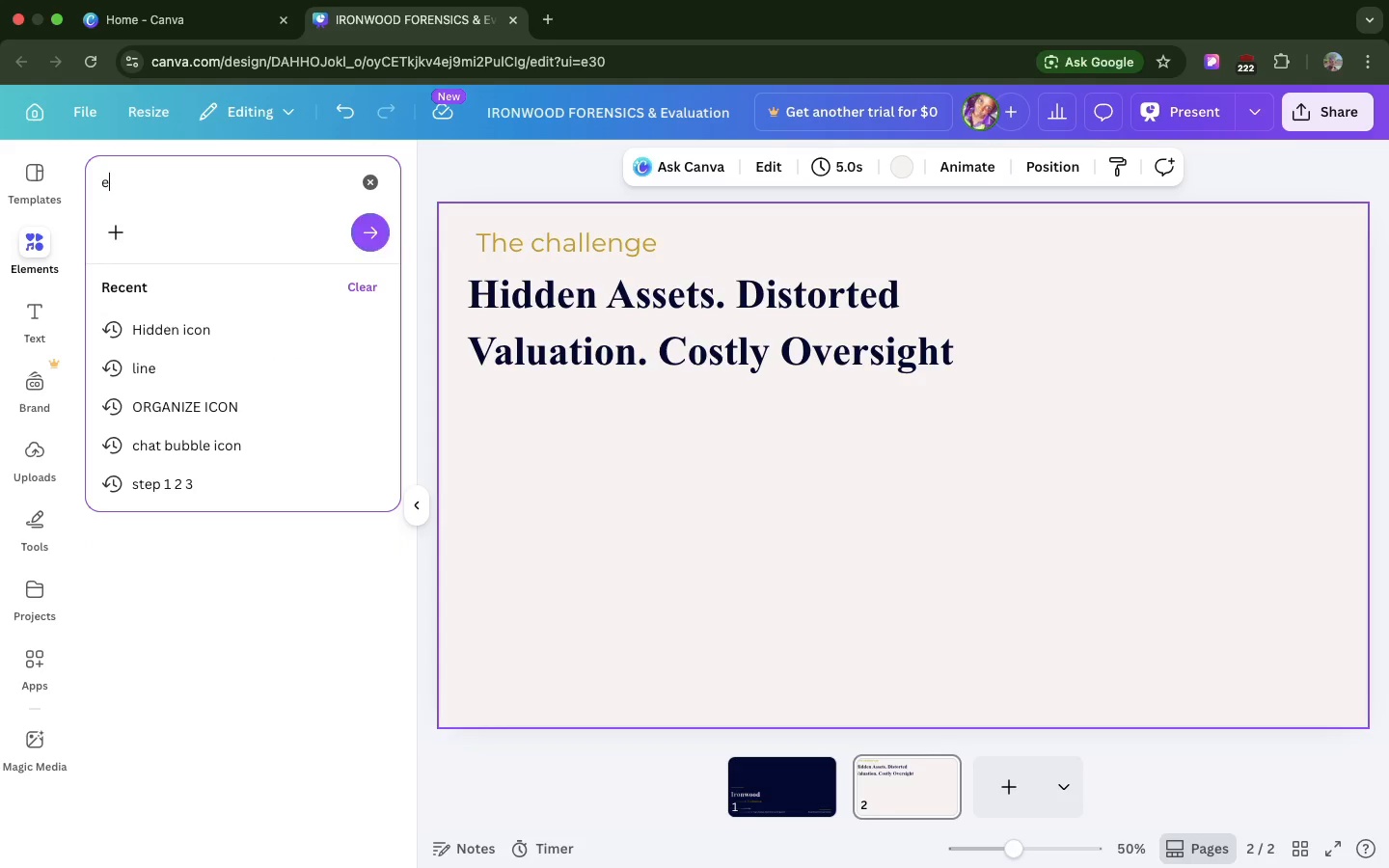 
type(eyes icon)
 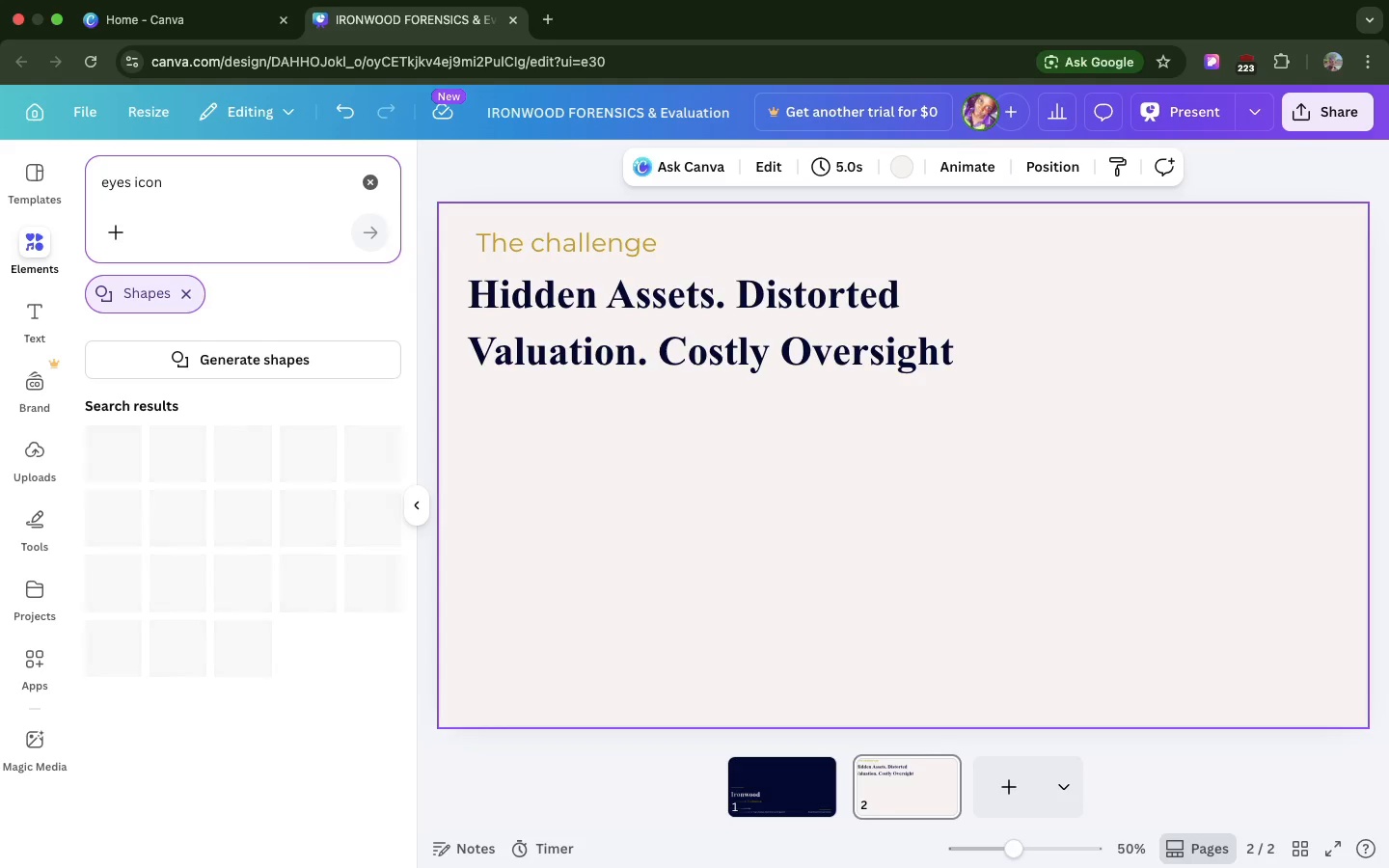 
key(Enter)
 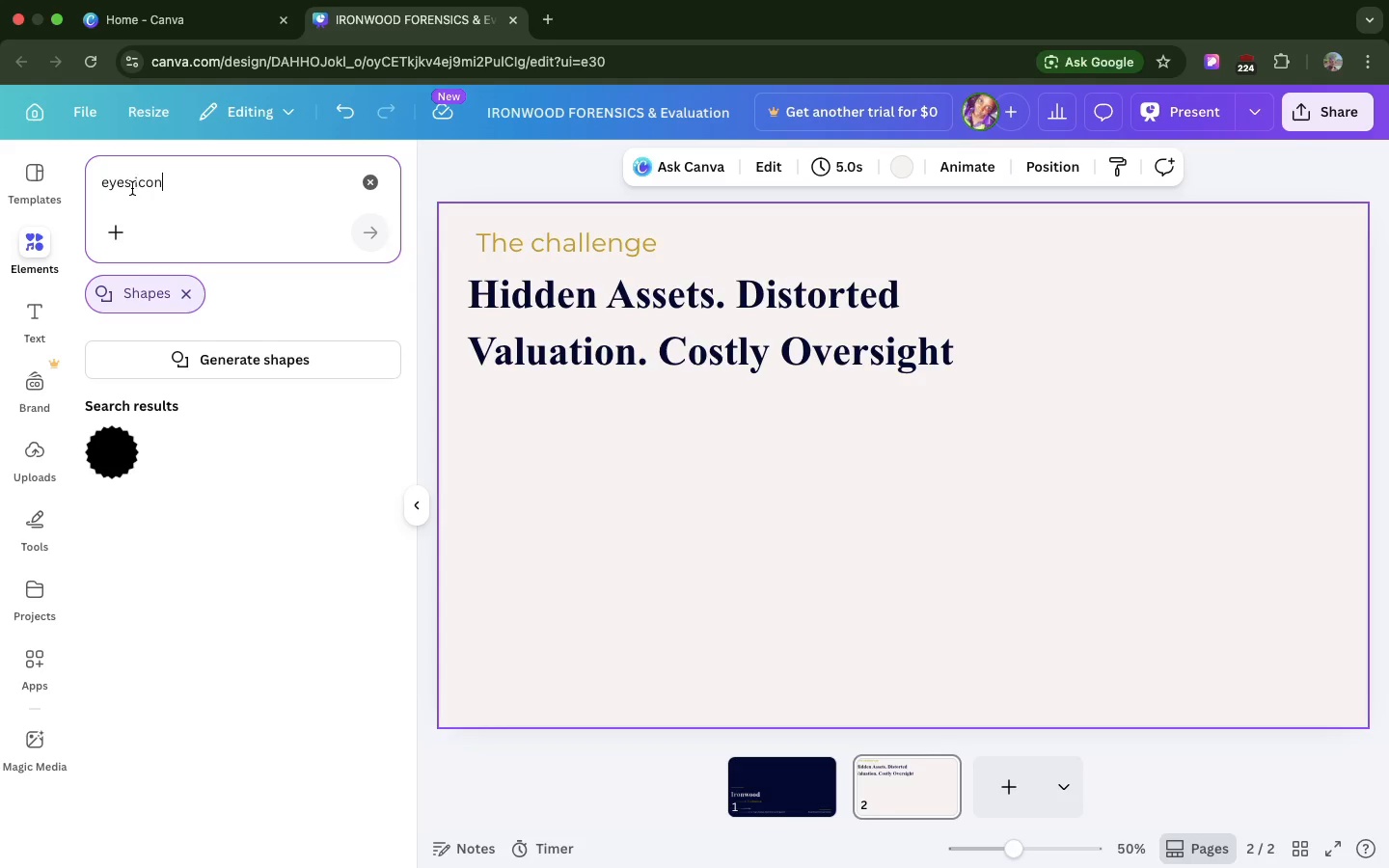 
left_click([127, 185])
 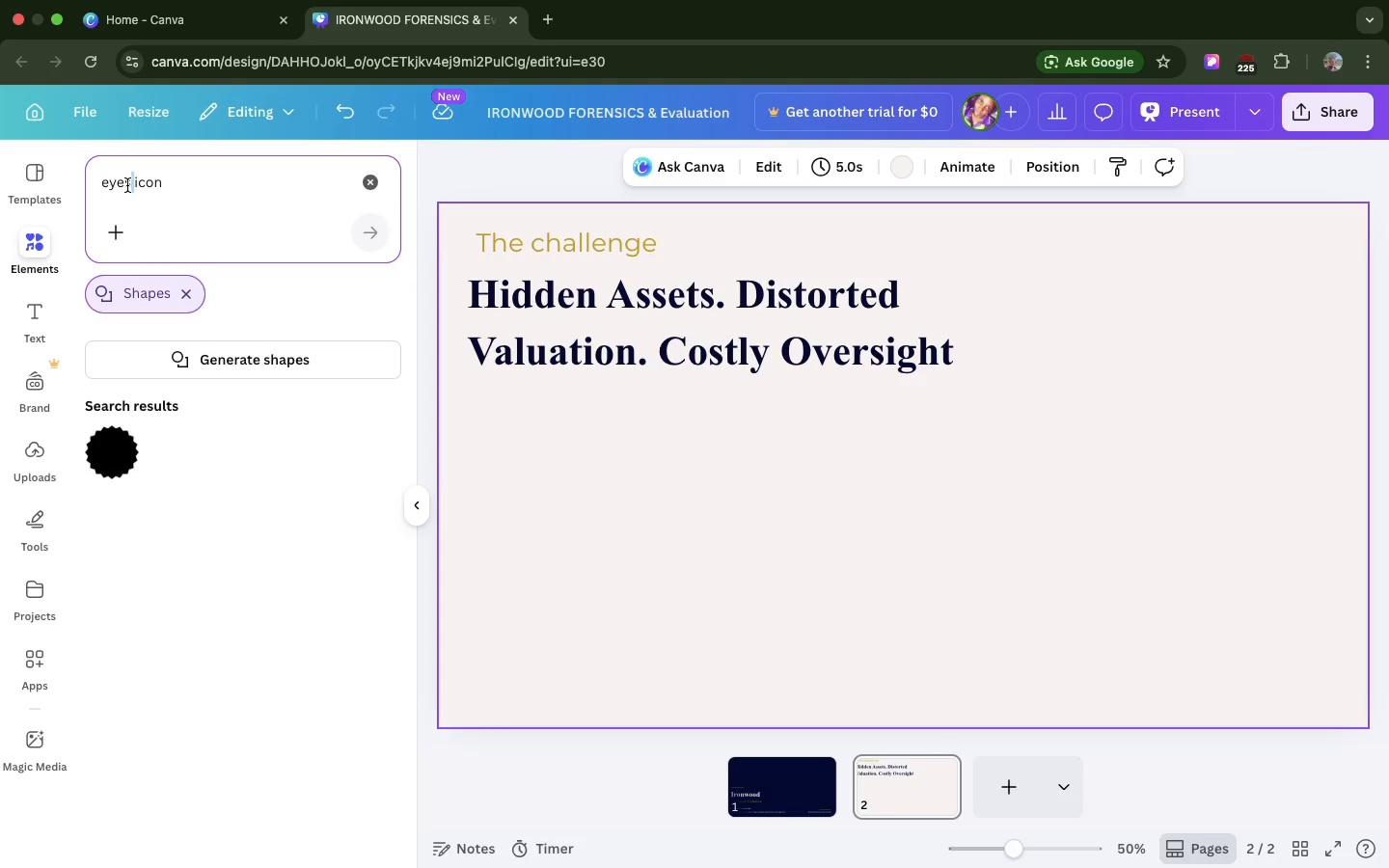 
double_click([127, 185])
 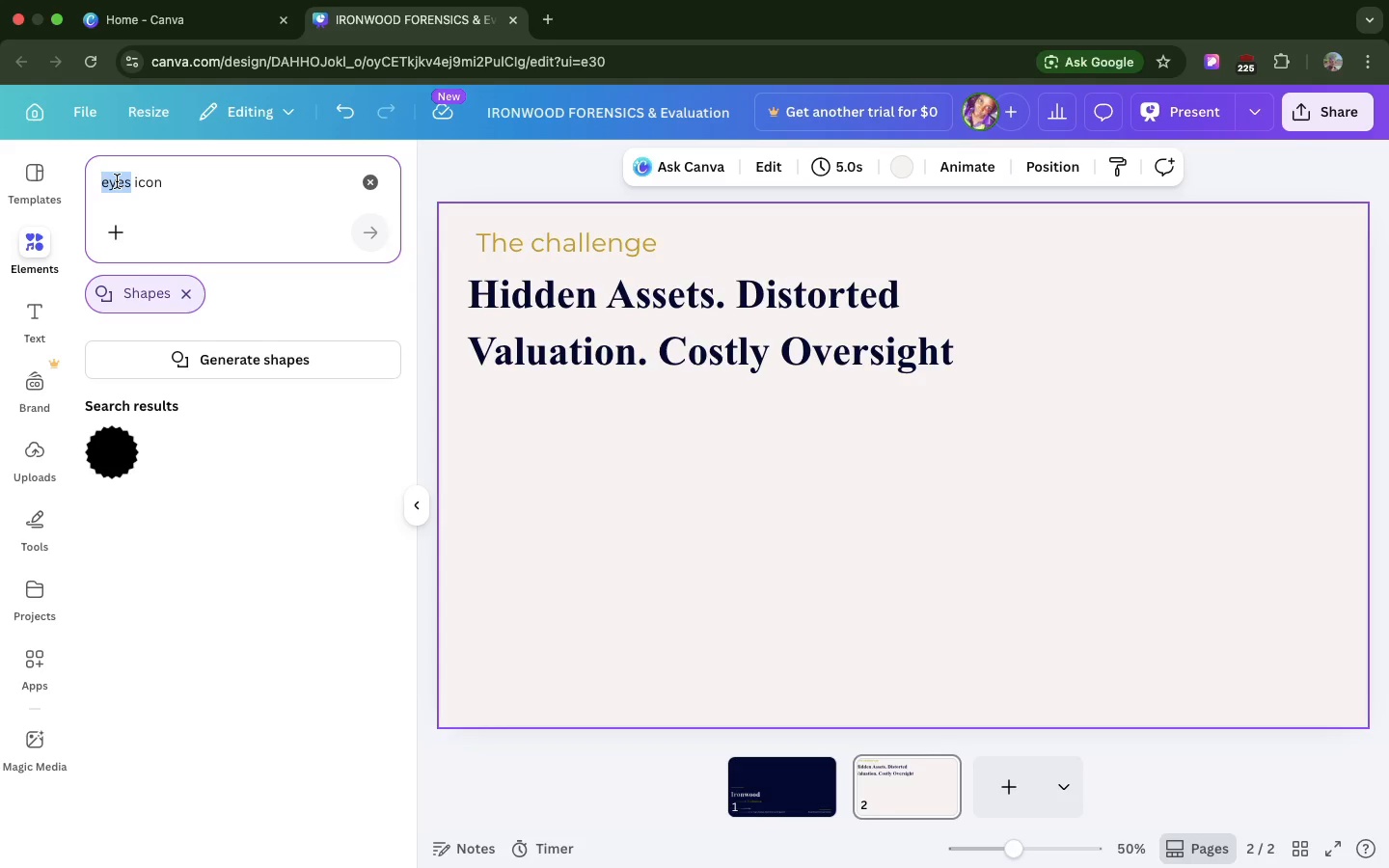 
double_click([117, 181])
 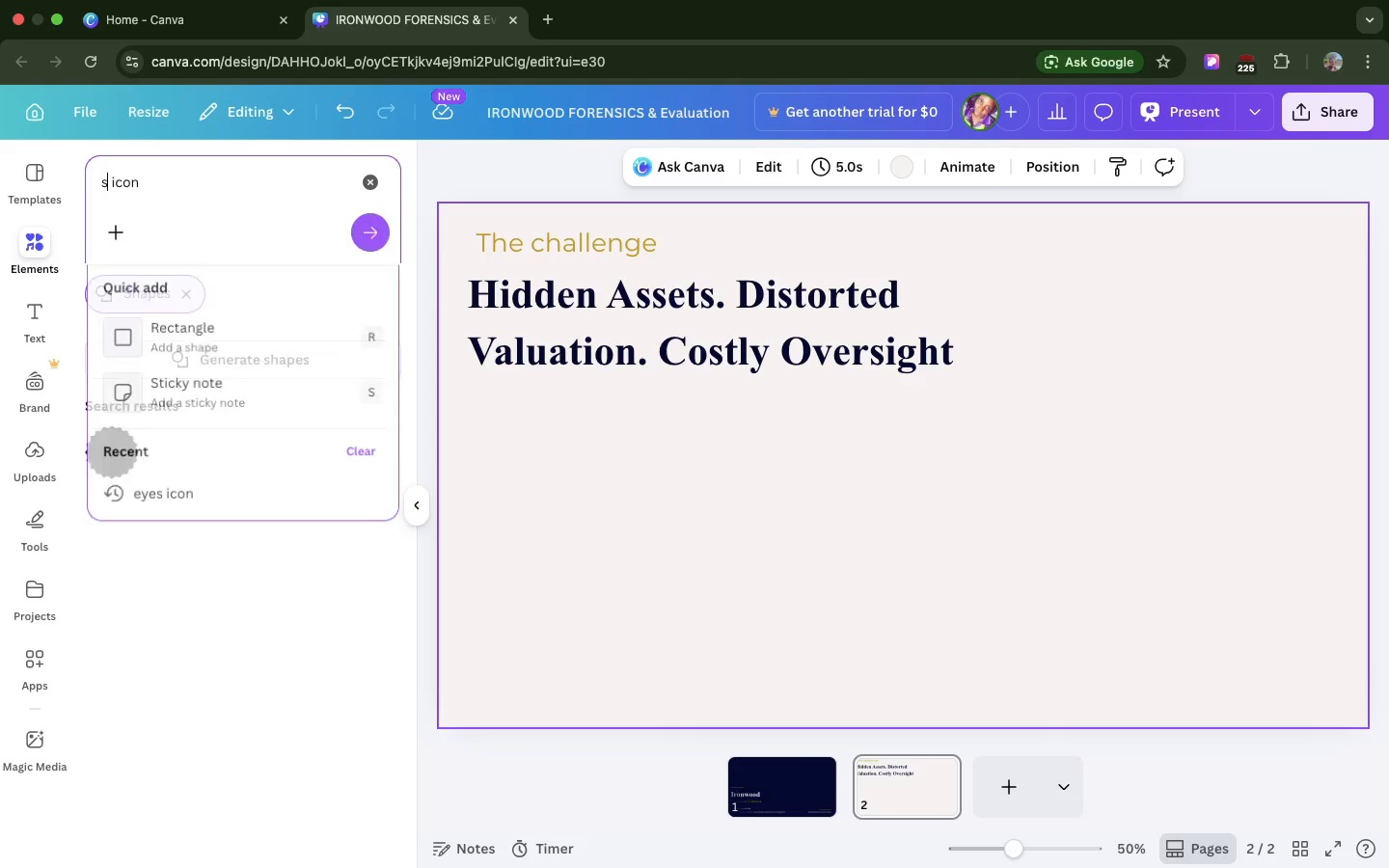 
type(sj)
key(Backspace)
type(how)
 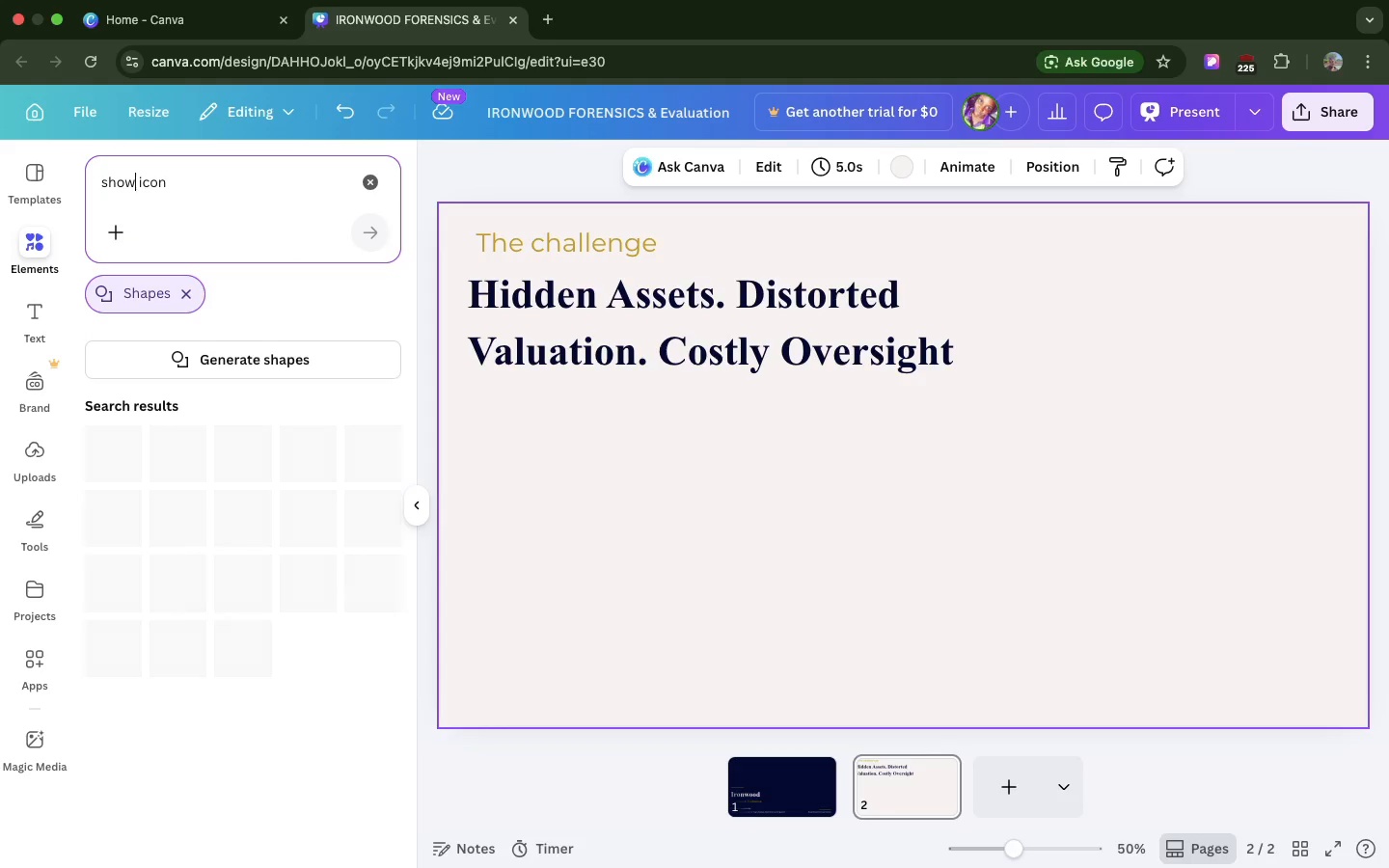 
key(Enter)
 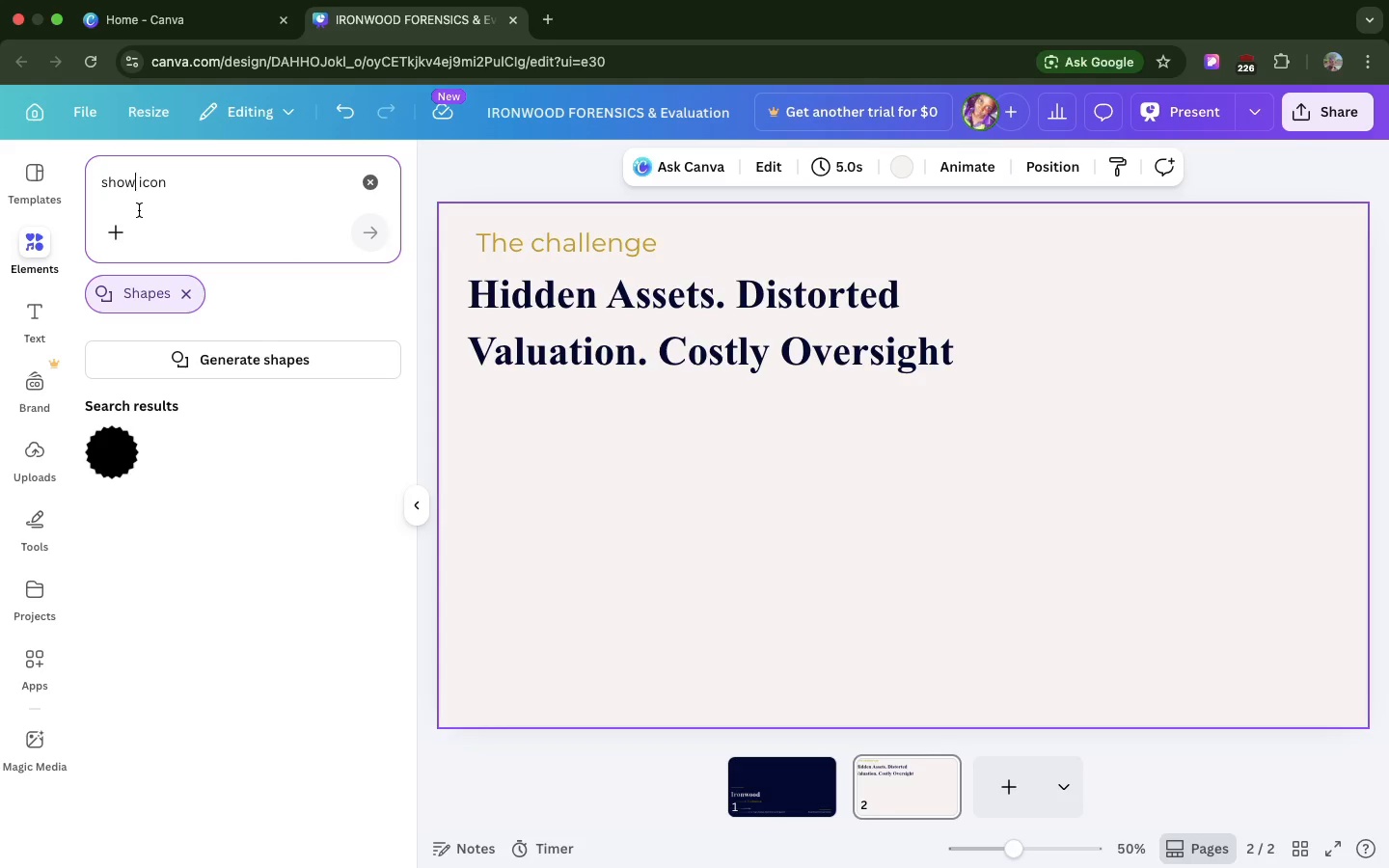 
double_click([127, 178])
 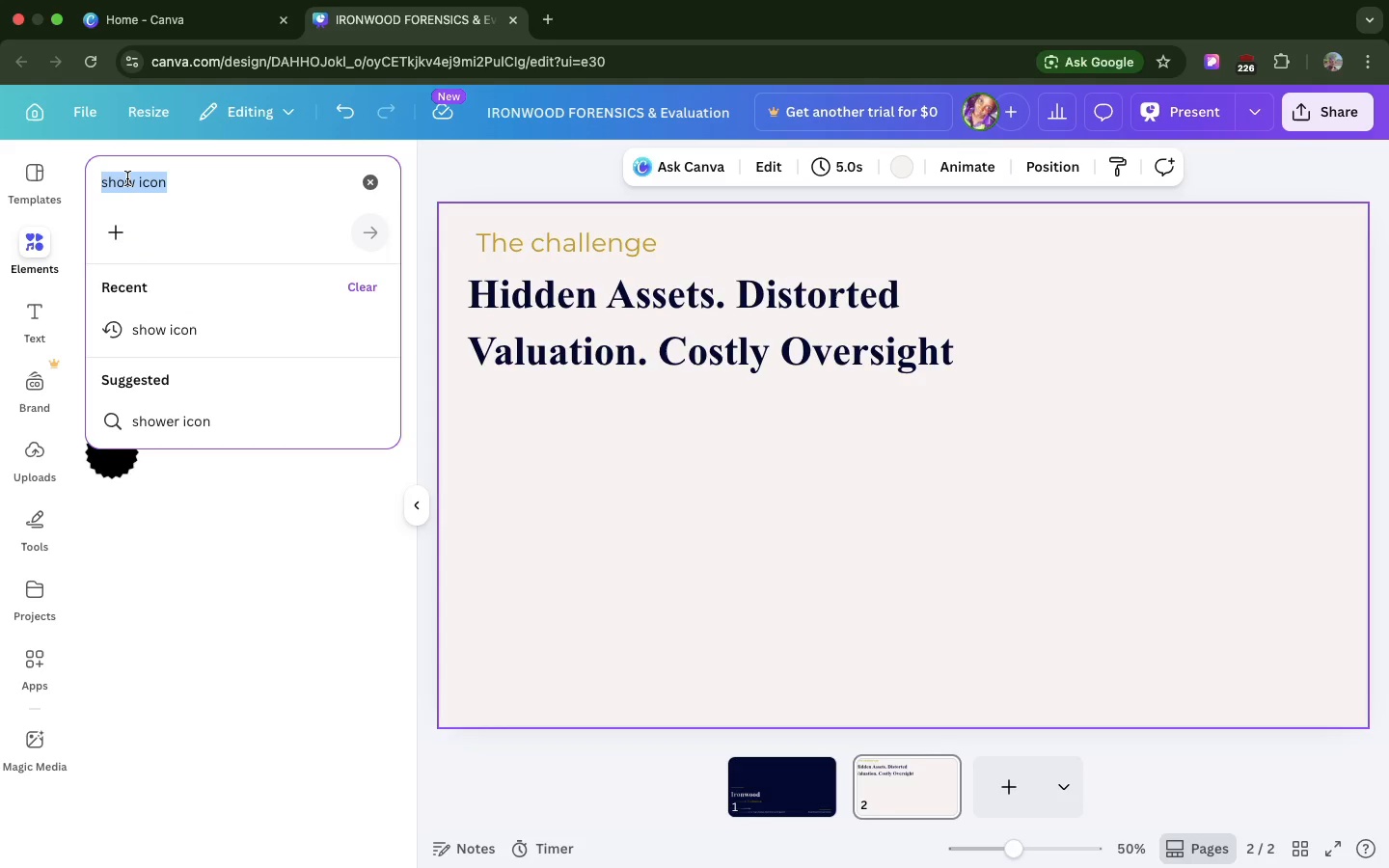 
triple_click([127, 178])
 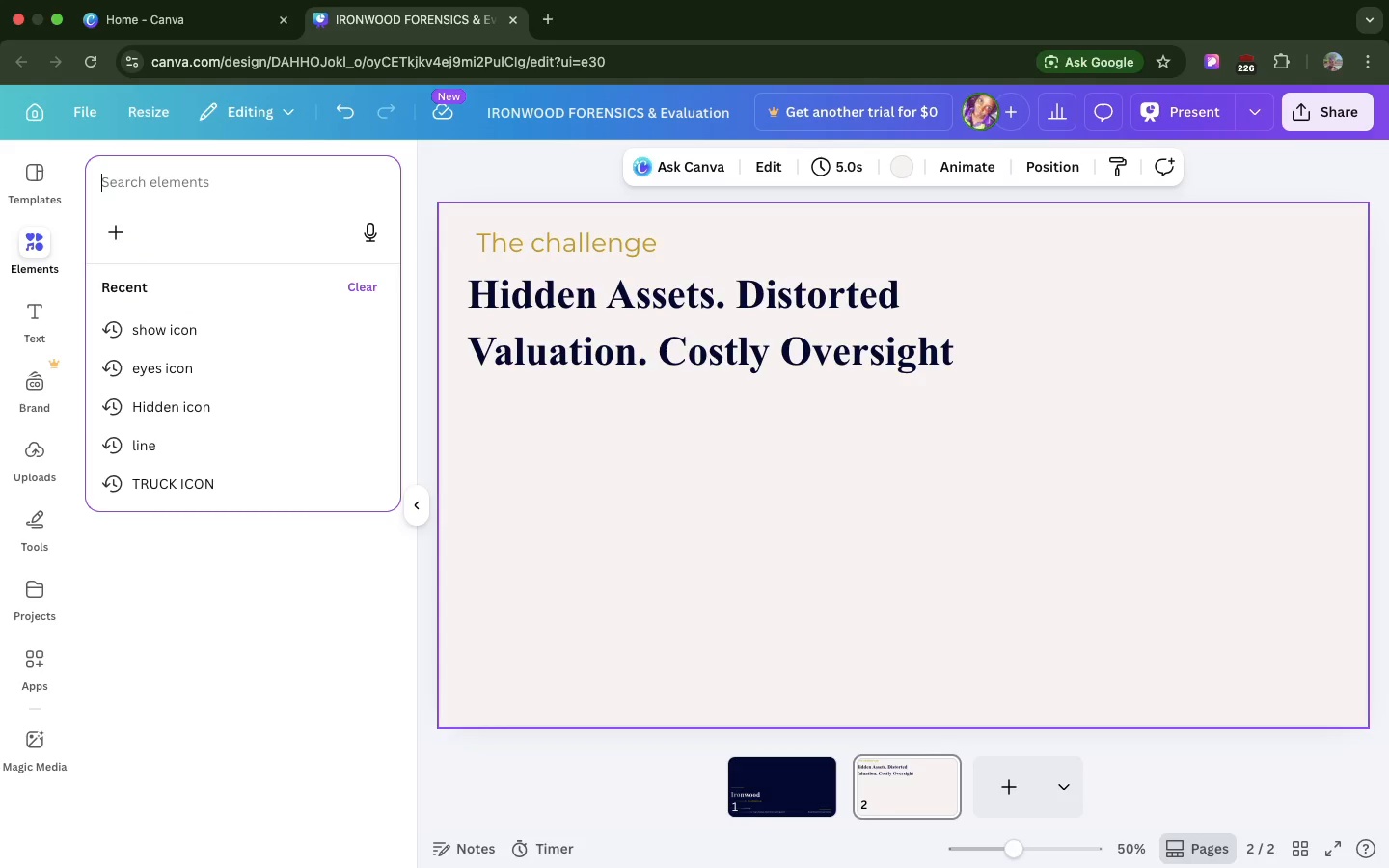 
key(Backspace)
 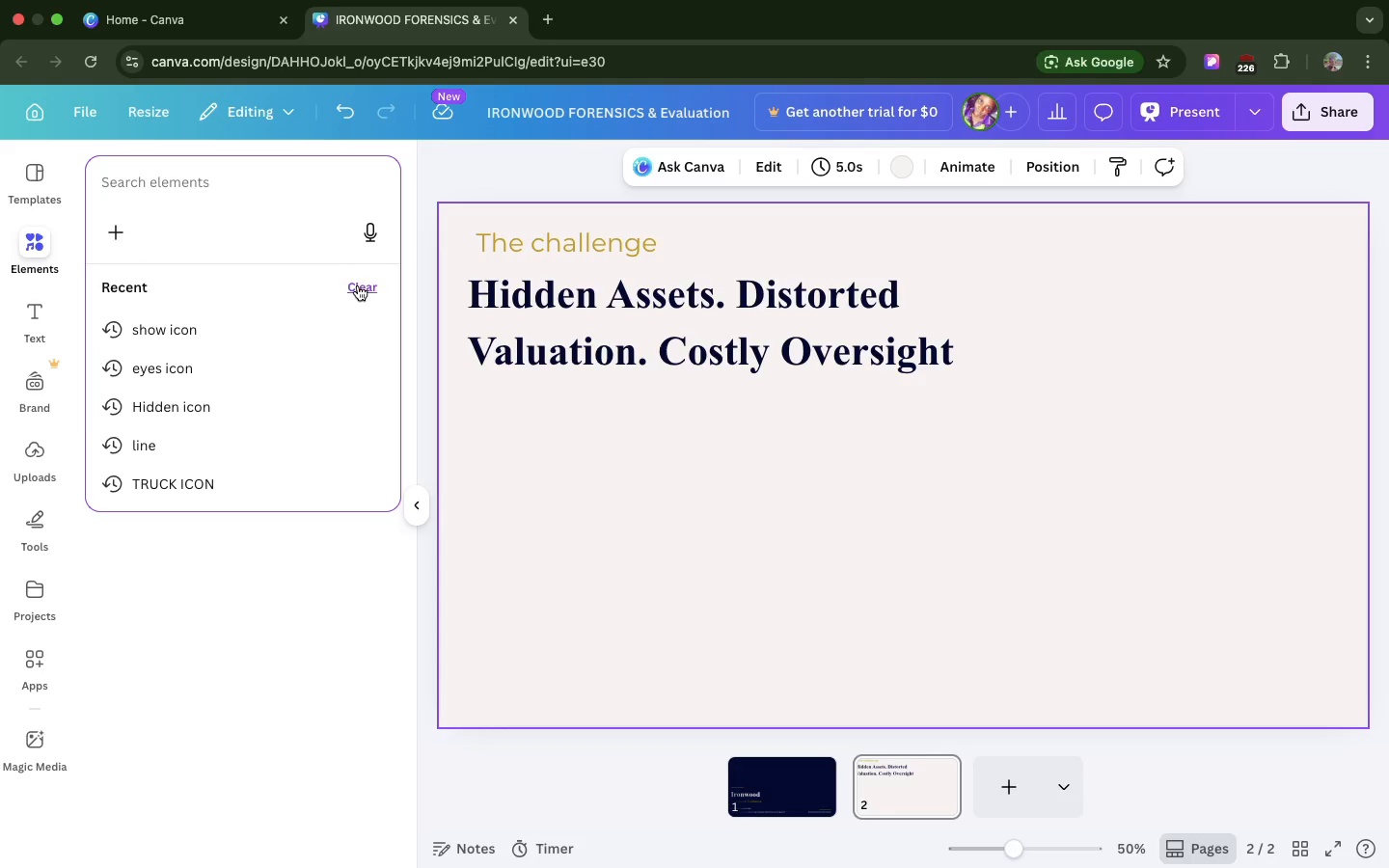 
left_click([358, 285])
 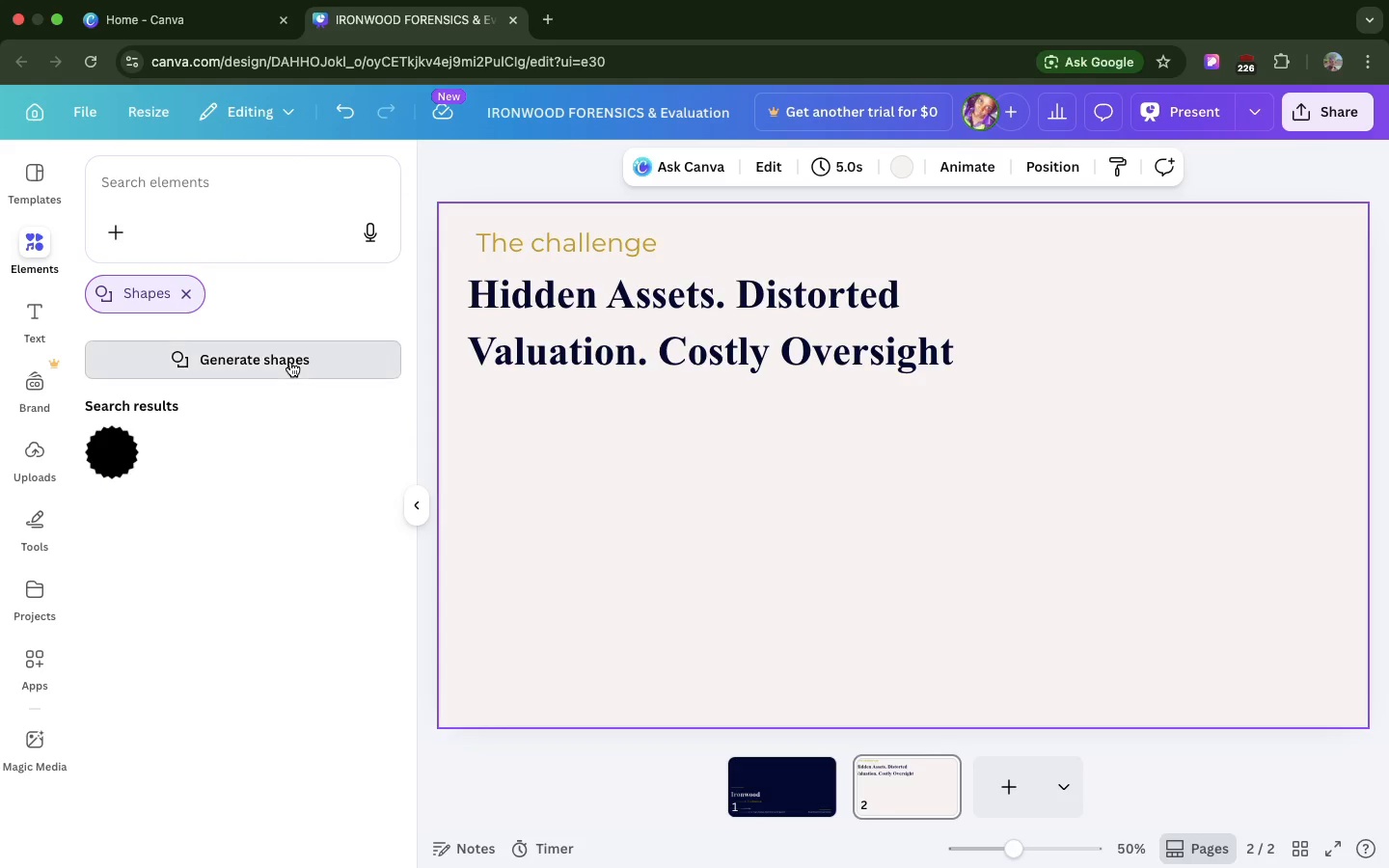 
left_click([290, 362])
 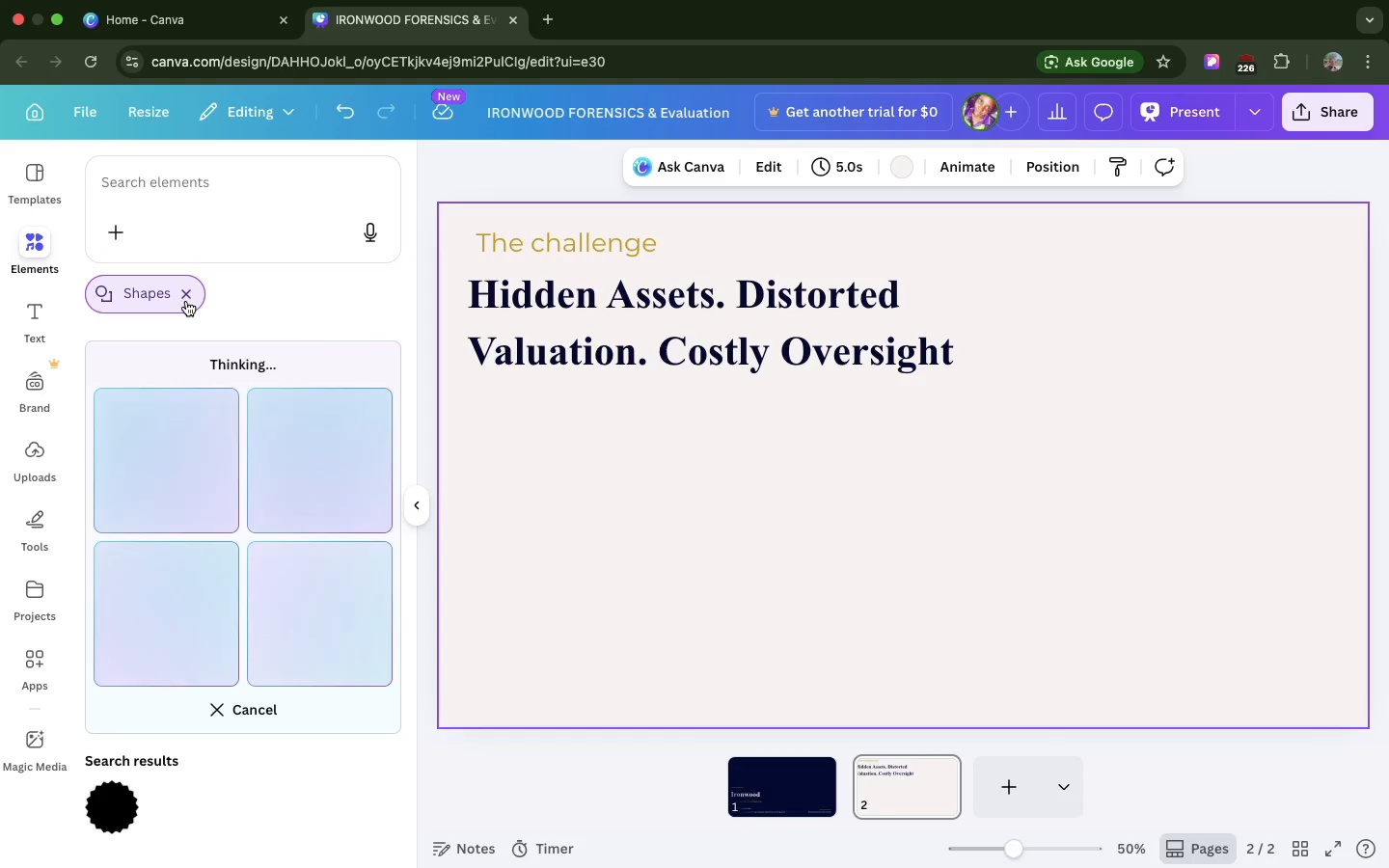 
left_click([186, 301])
 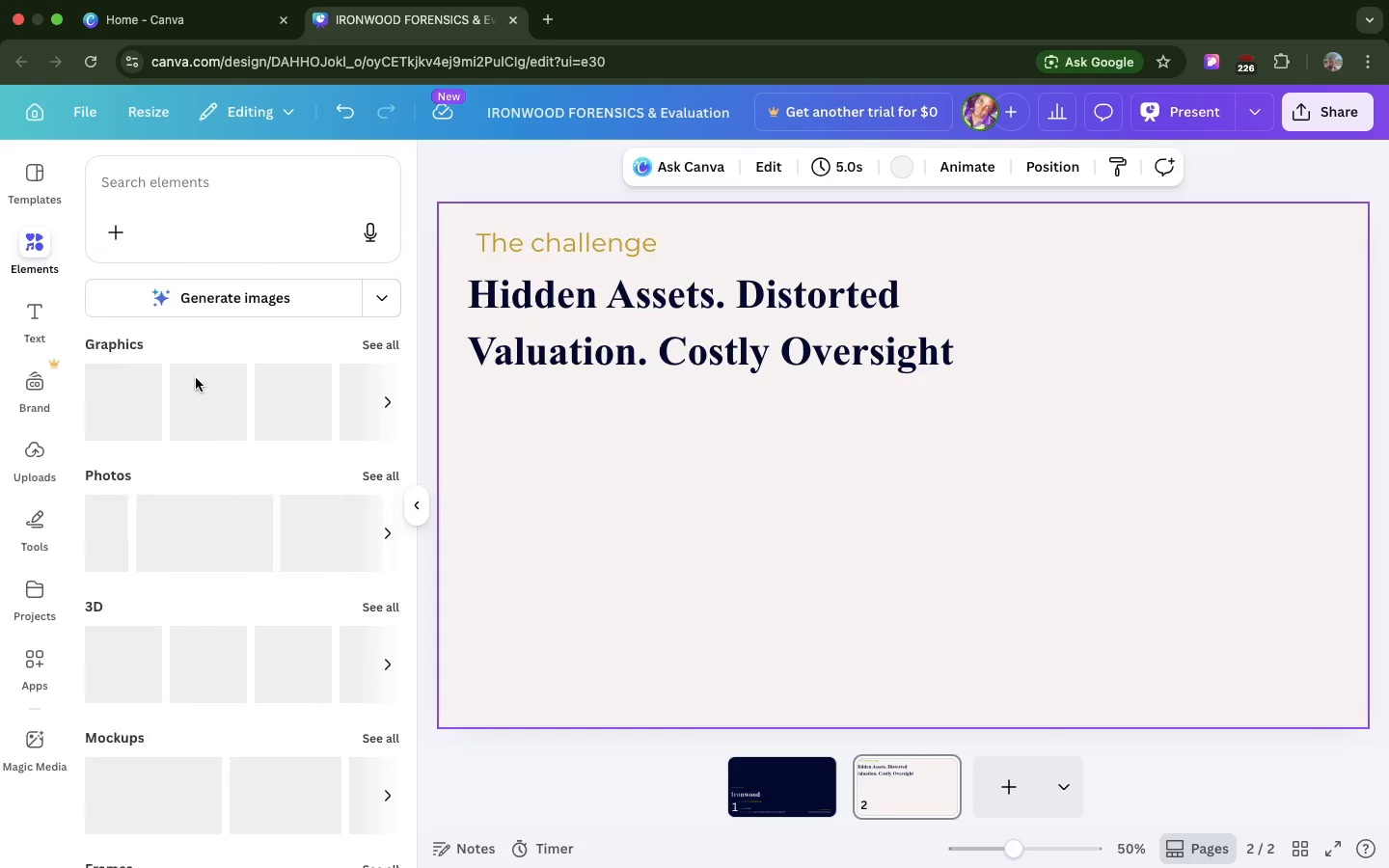 
mouse_move([202, 391])
 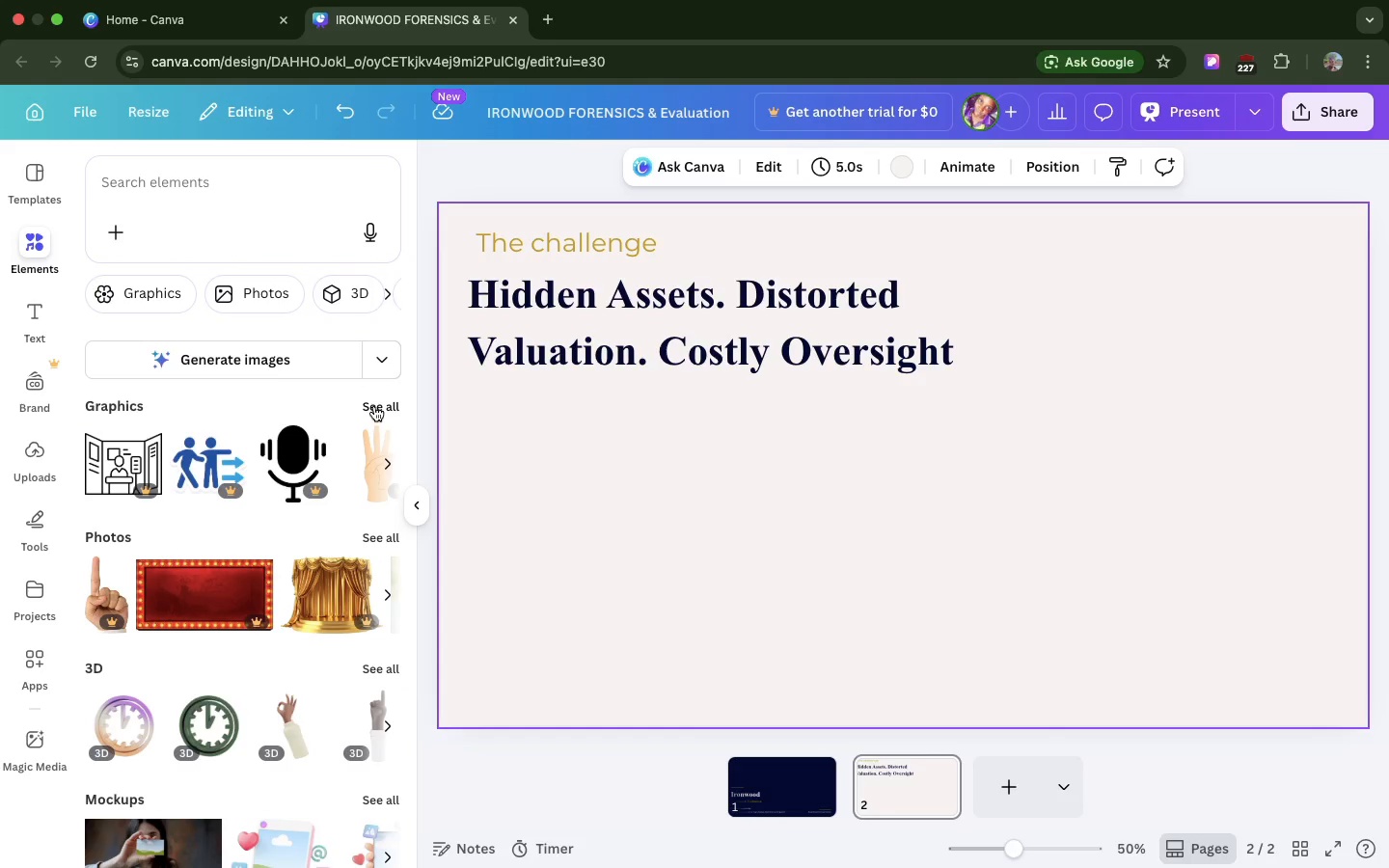 
left_click([374, 406])
 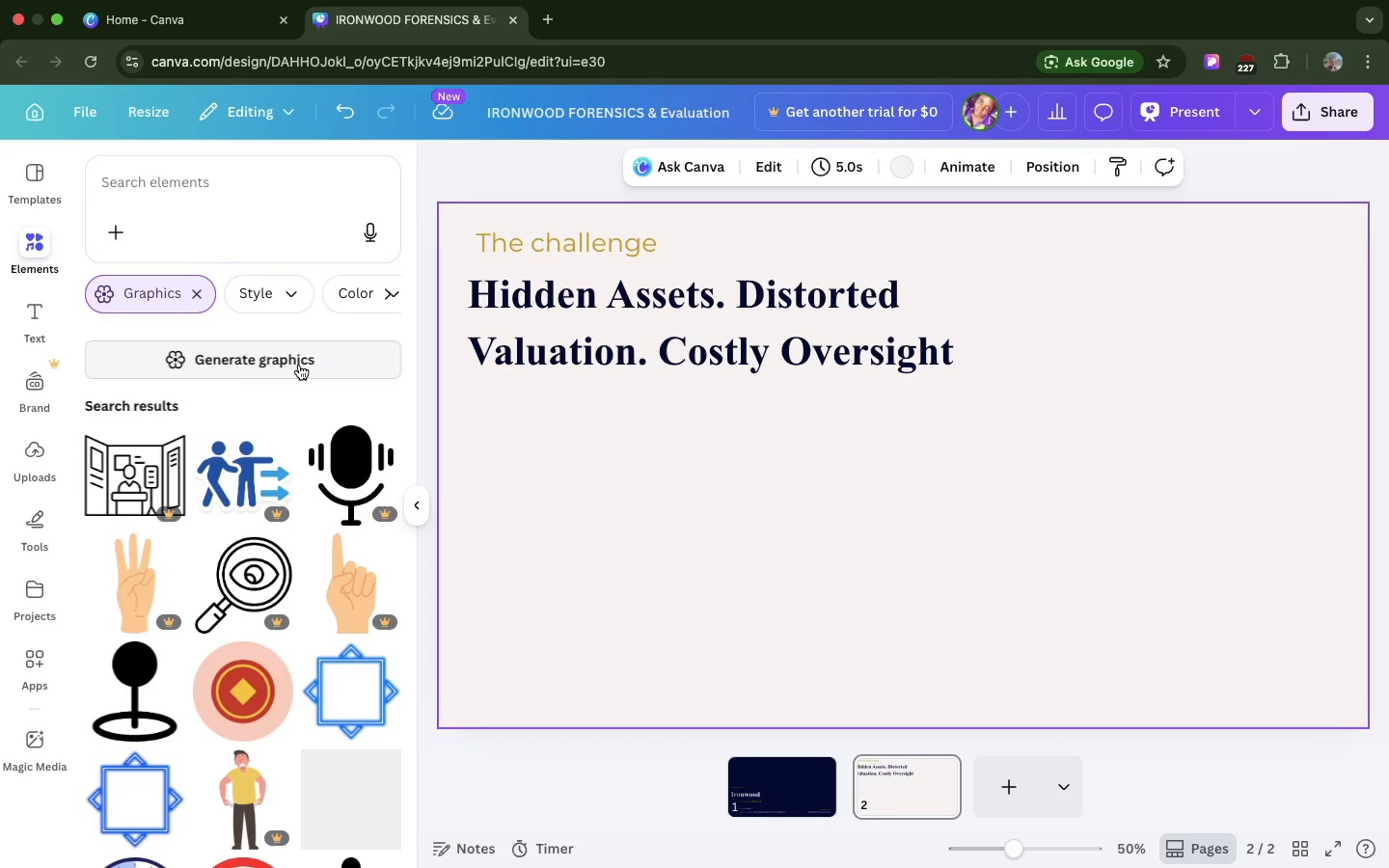 
left_click([299, 365])
 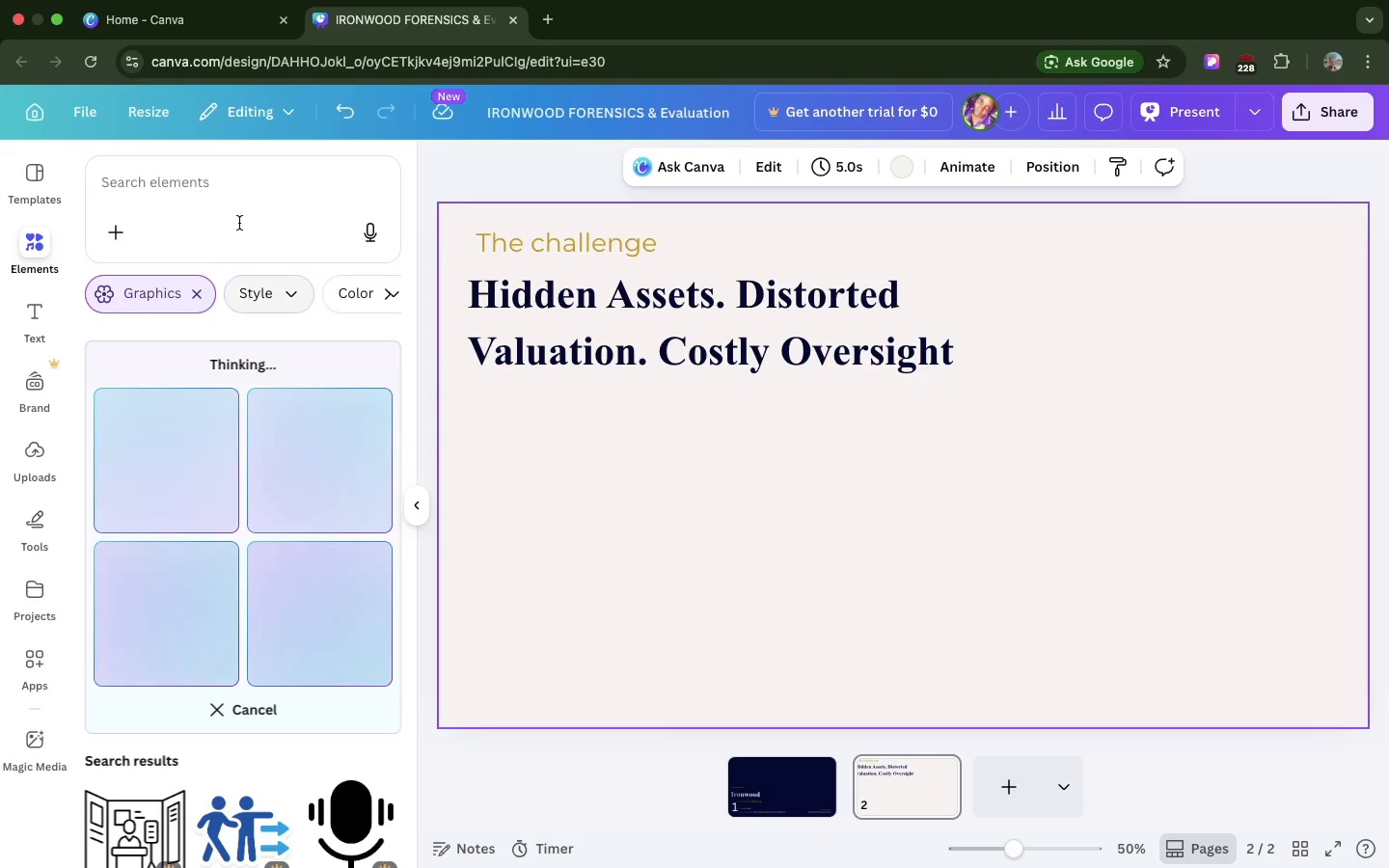 
left_click([232, 211])
 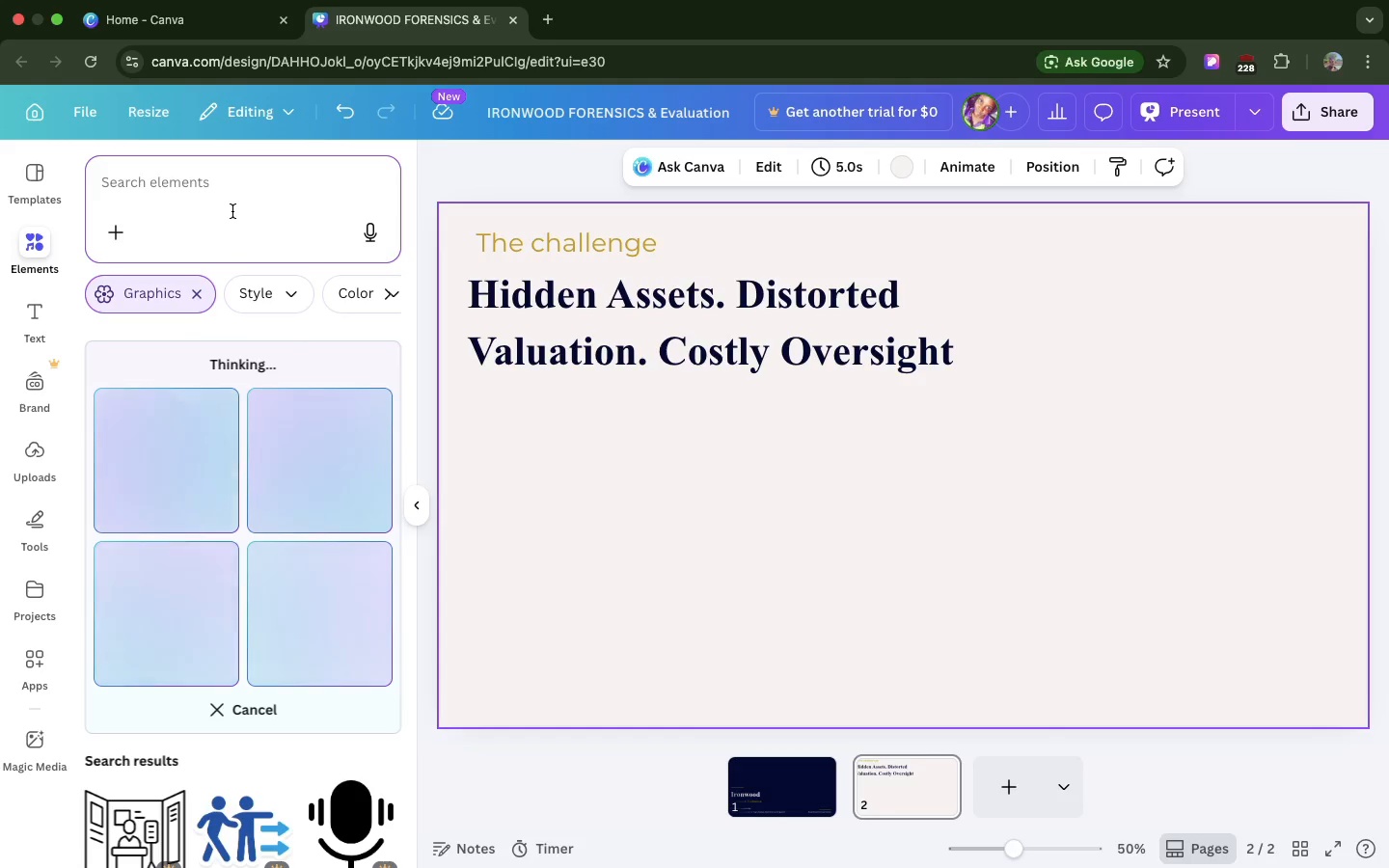 
type(Eye e)
key(Backspace)
type(icon)
 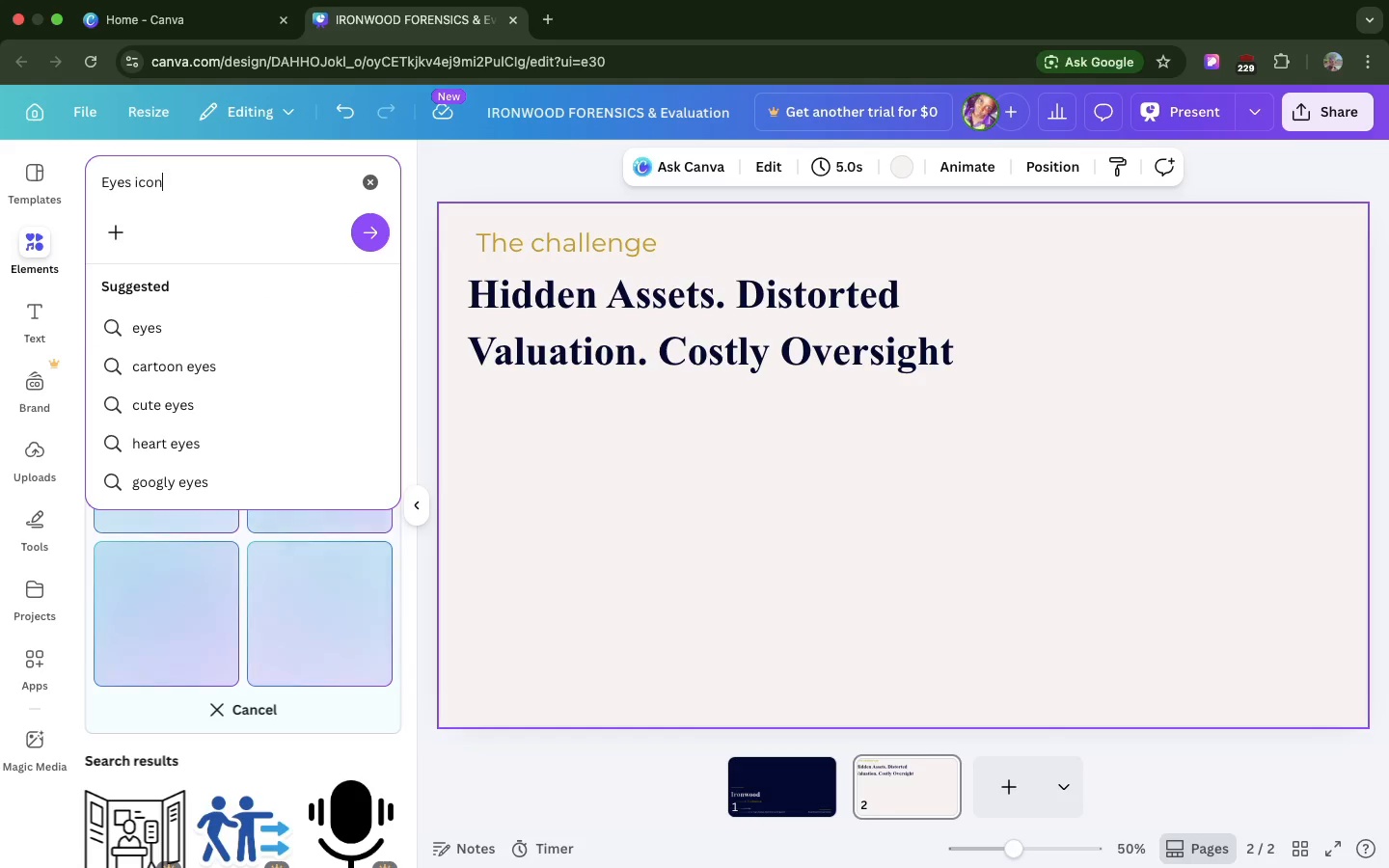 
hold_key(key=S, duration=0.3)
 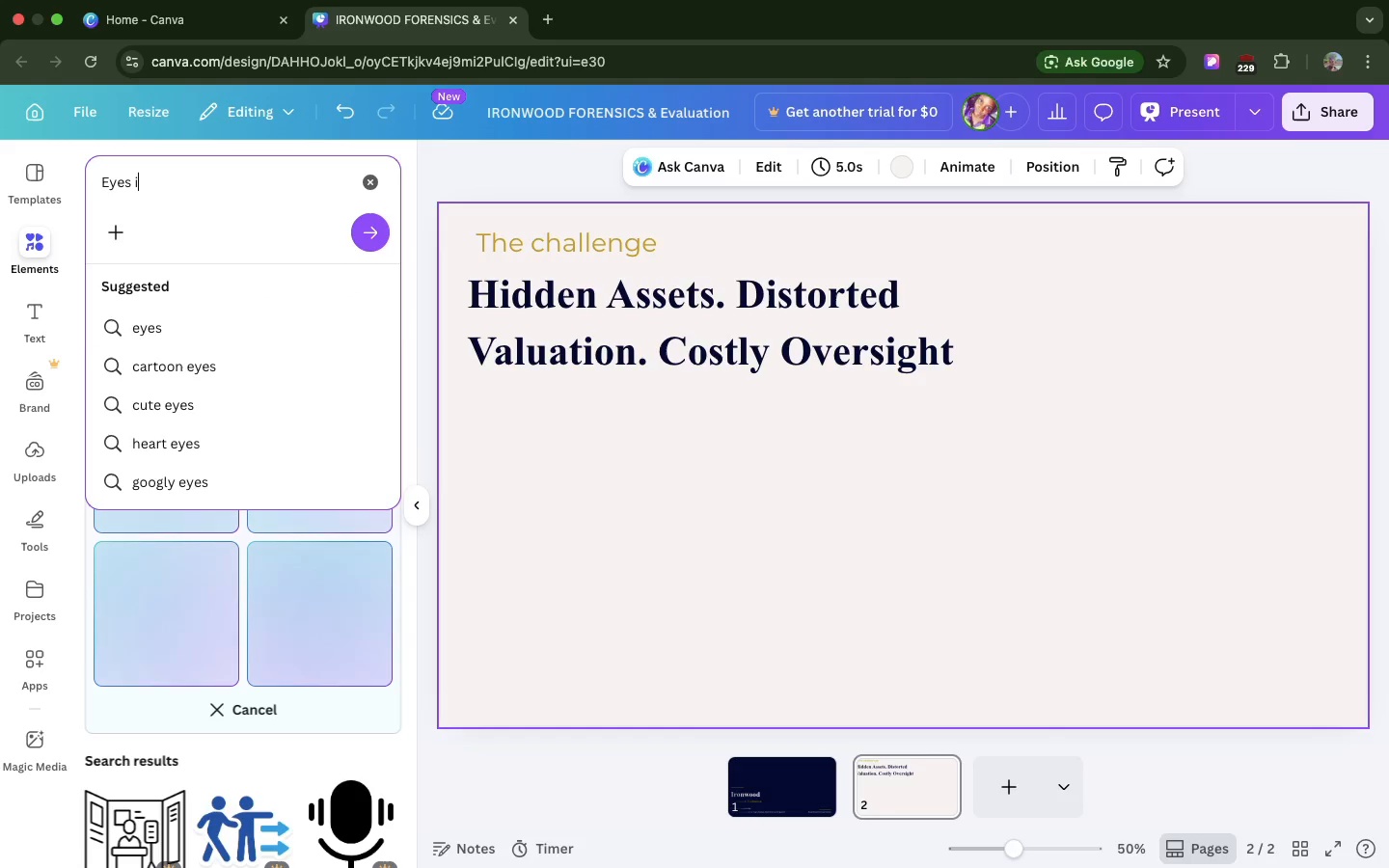 
key(Enter)
 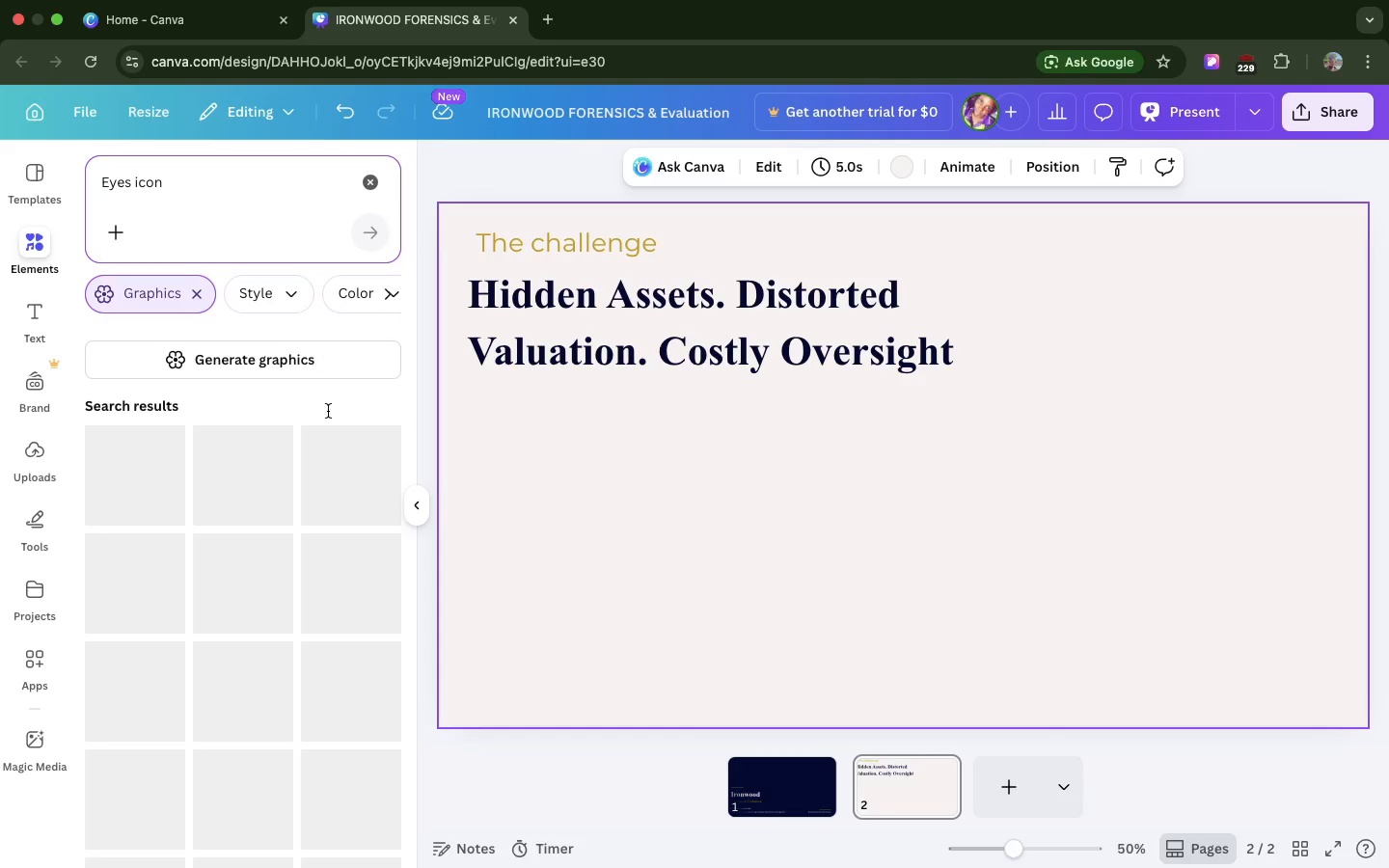 
mouse_move([308, 442])
 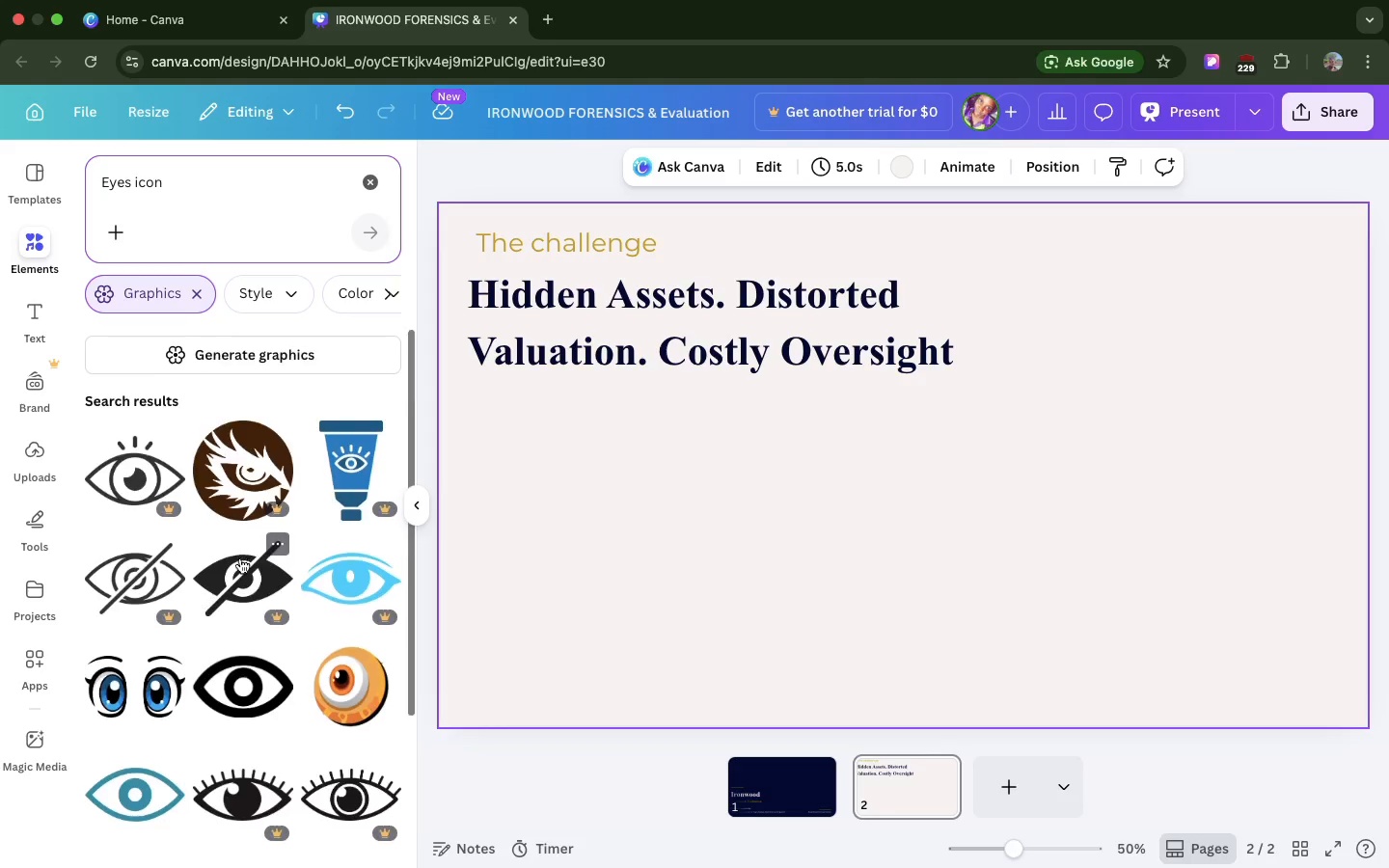 
scroll: coordinate [240, 558], scroll_direction: down, amount: 167.0
 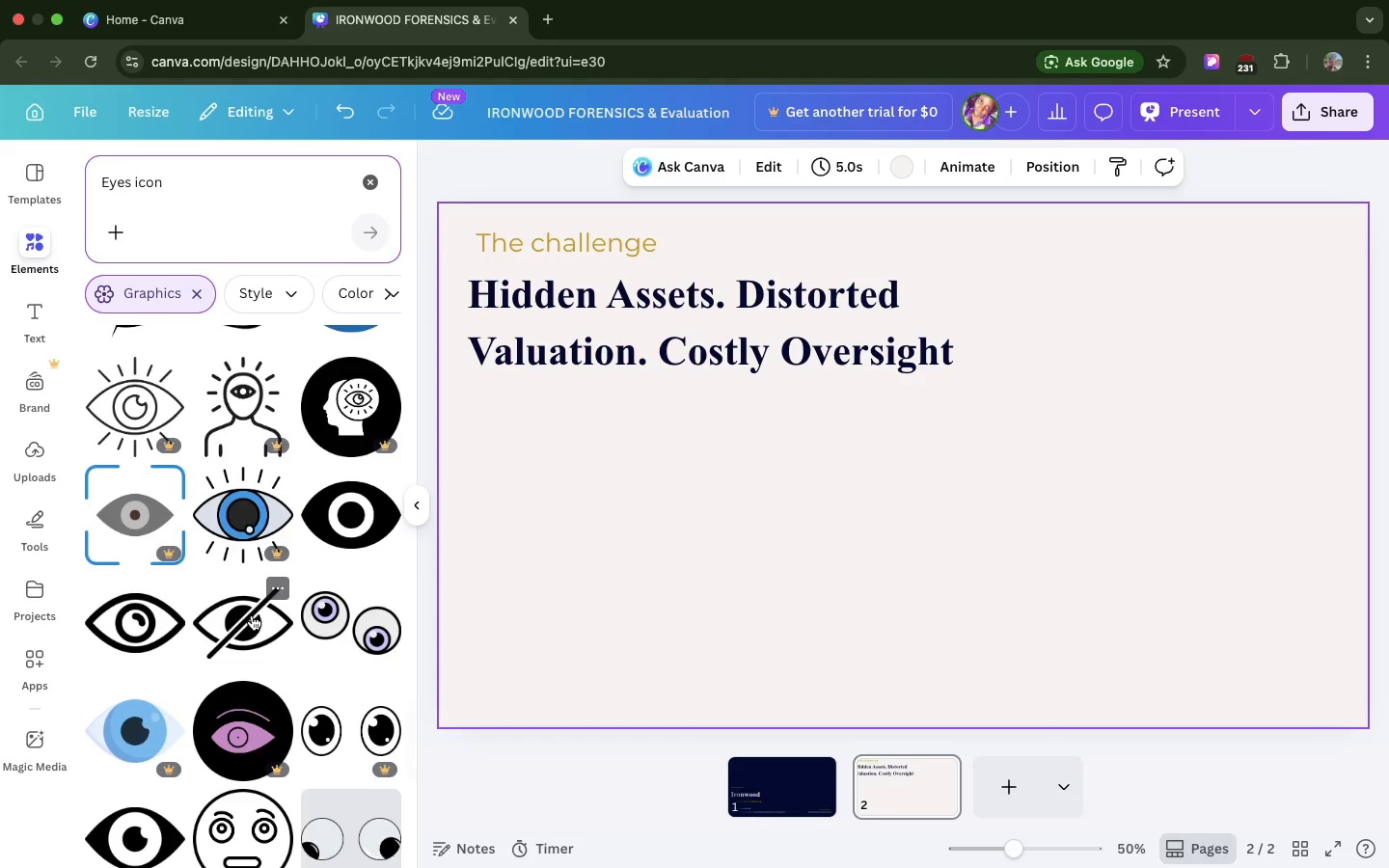 
left_click_drag(start_coordinate=[252, 615], to_coordinate=[515, 404])
 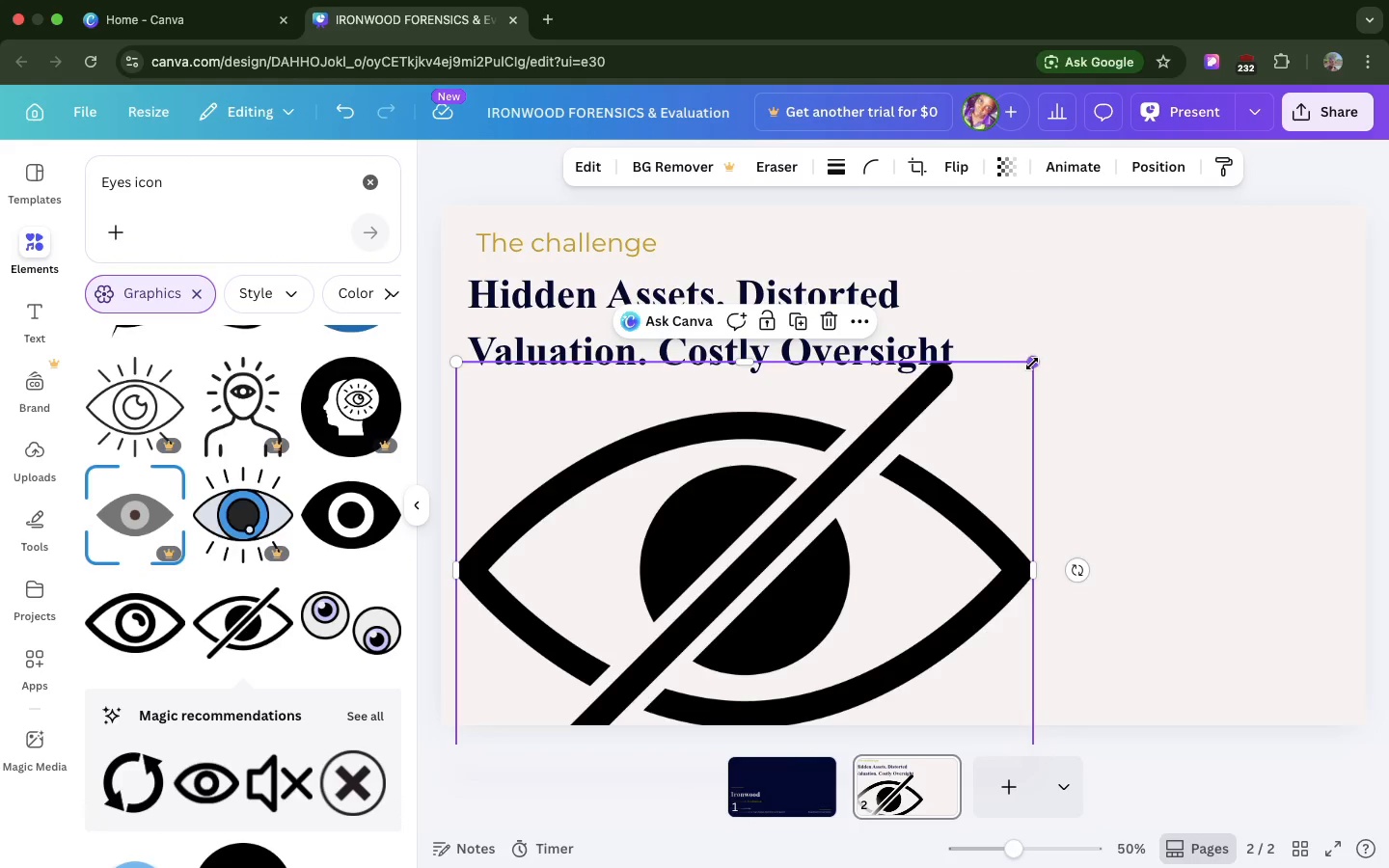 
left_click_drag(start_coordinate=[1033, 365], to_coordinate=[586, 756])
 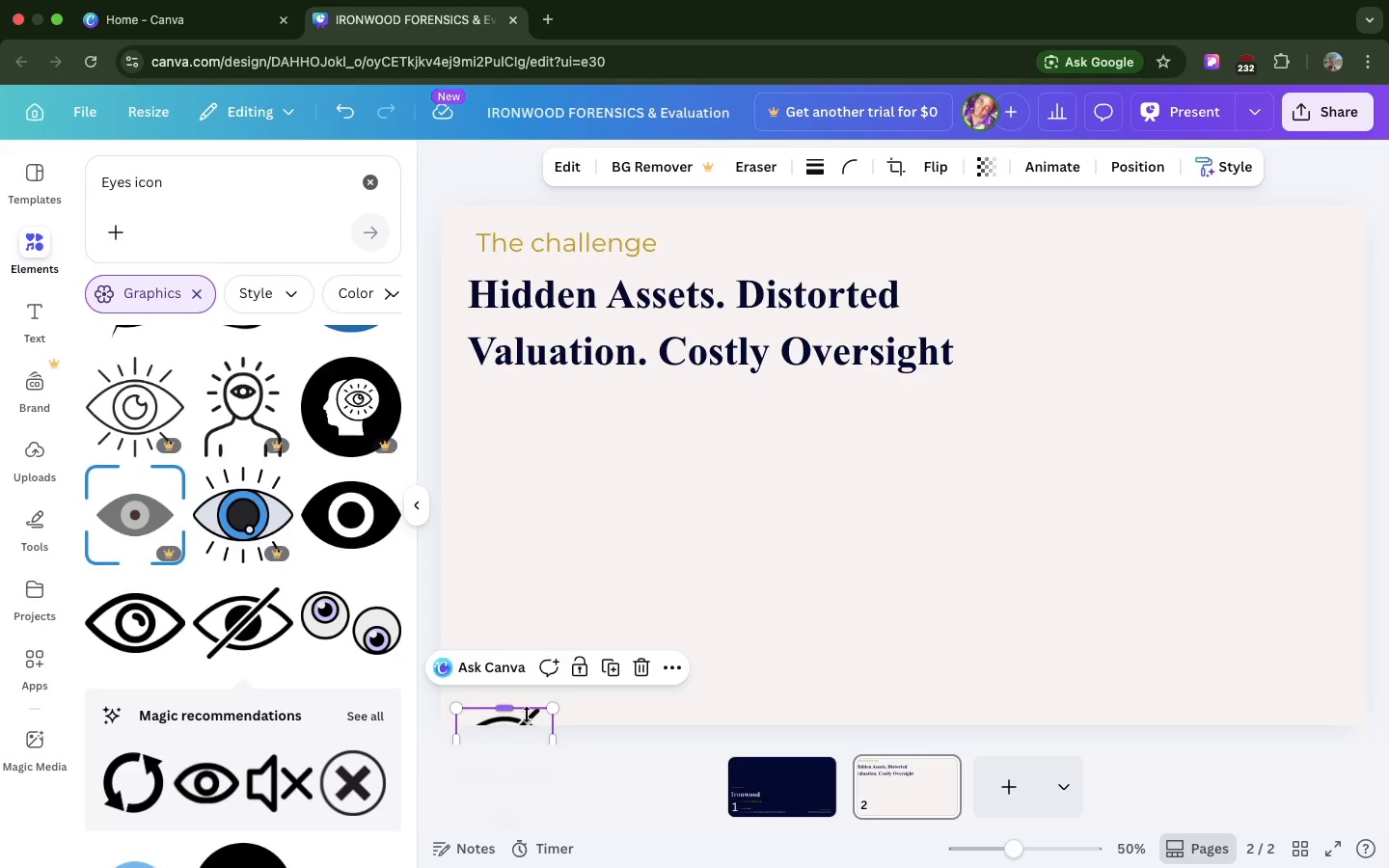 
left_click_drag(start_coordinate=[527, 715], to_coordinate=[656, 444])
 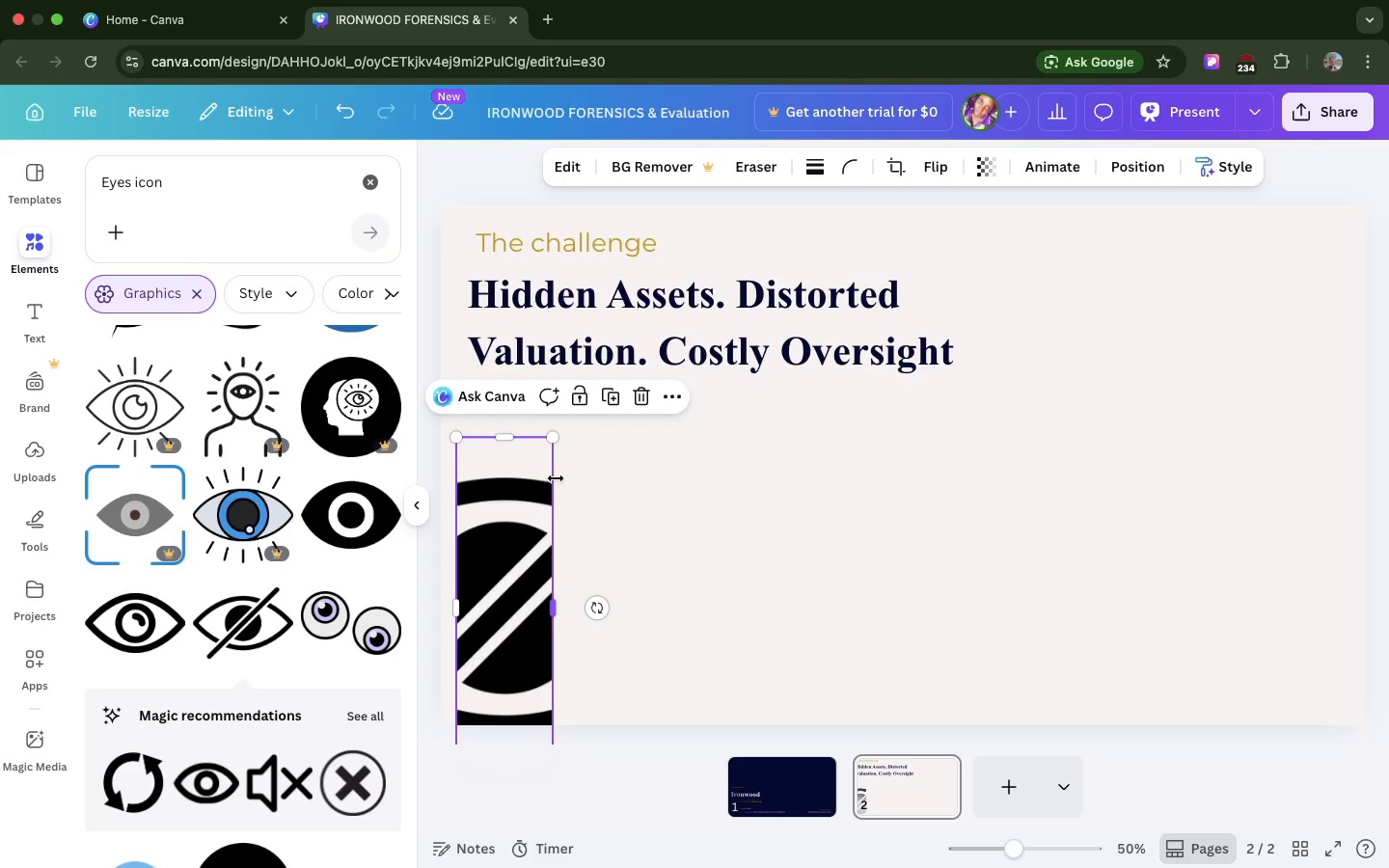 
key(Meta+Z)
 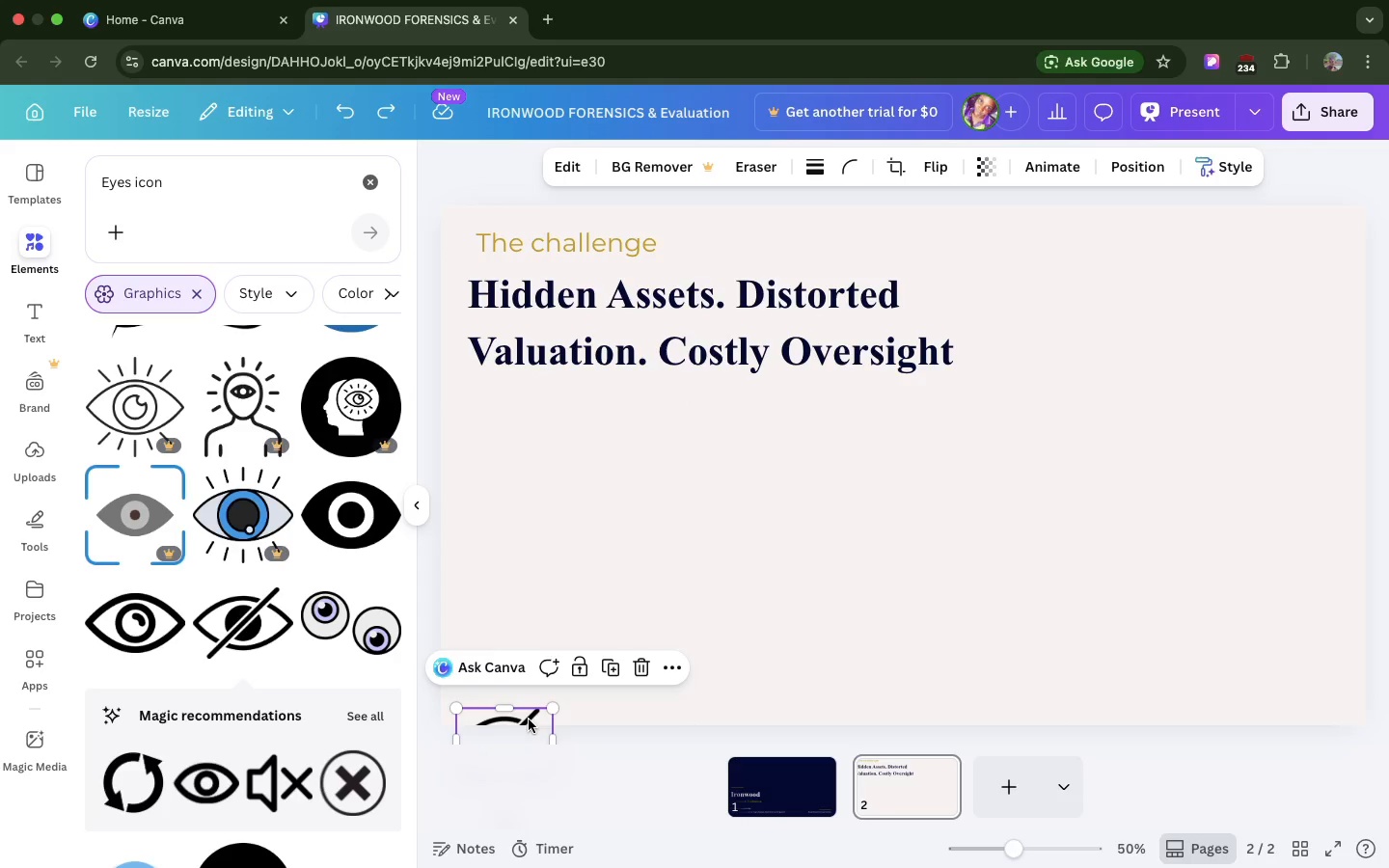 
left_click([529, 719])
 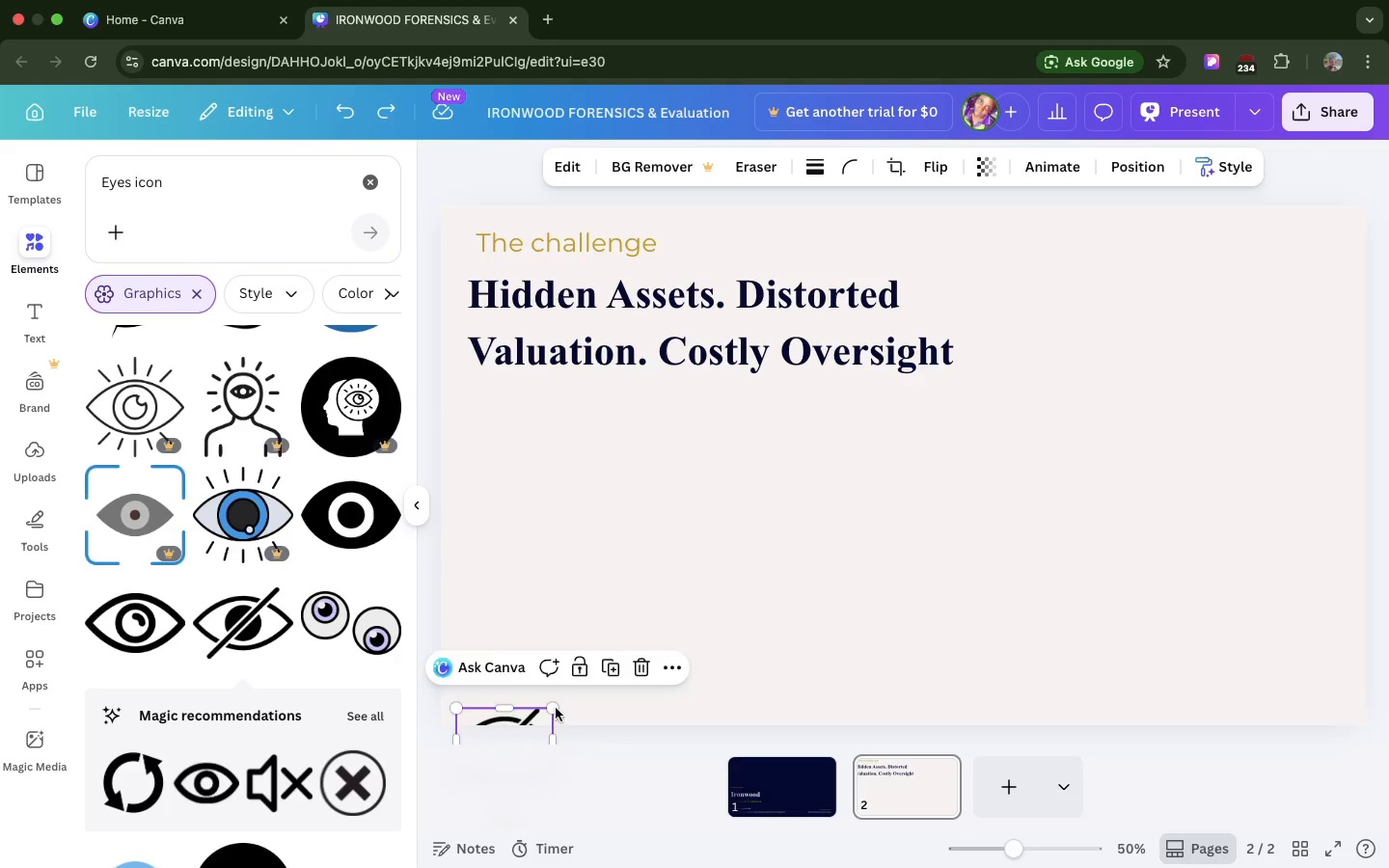 
left_click_drag(start_coordinate=[529, 719], to_coordinate=[587, 469])
 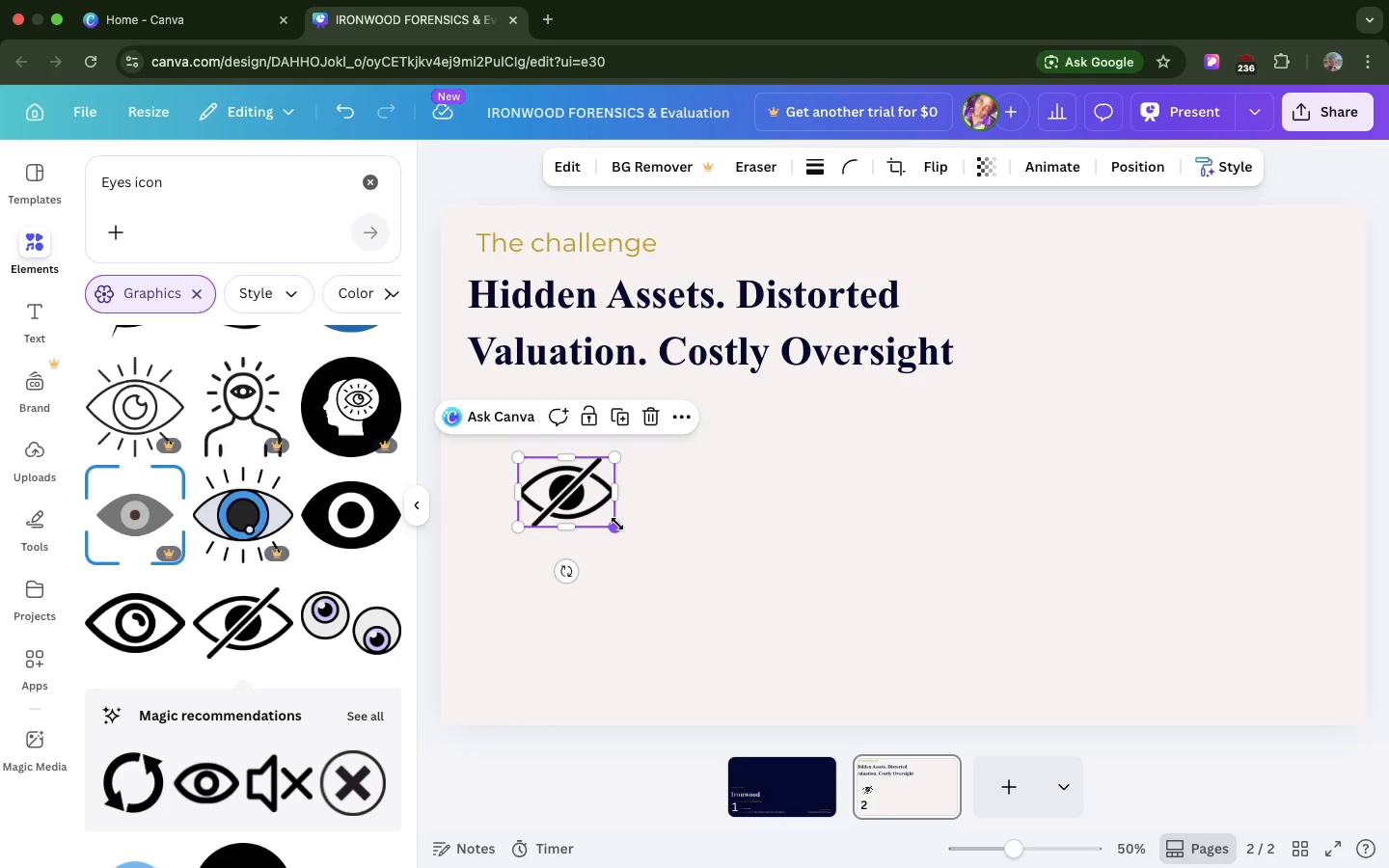 
left_click_drag(start_coordinate=[617, 524], to_coordinate=[555, 502])
 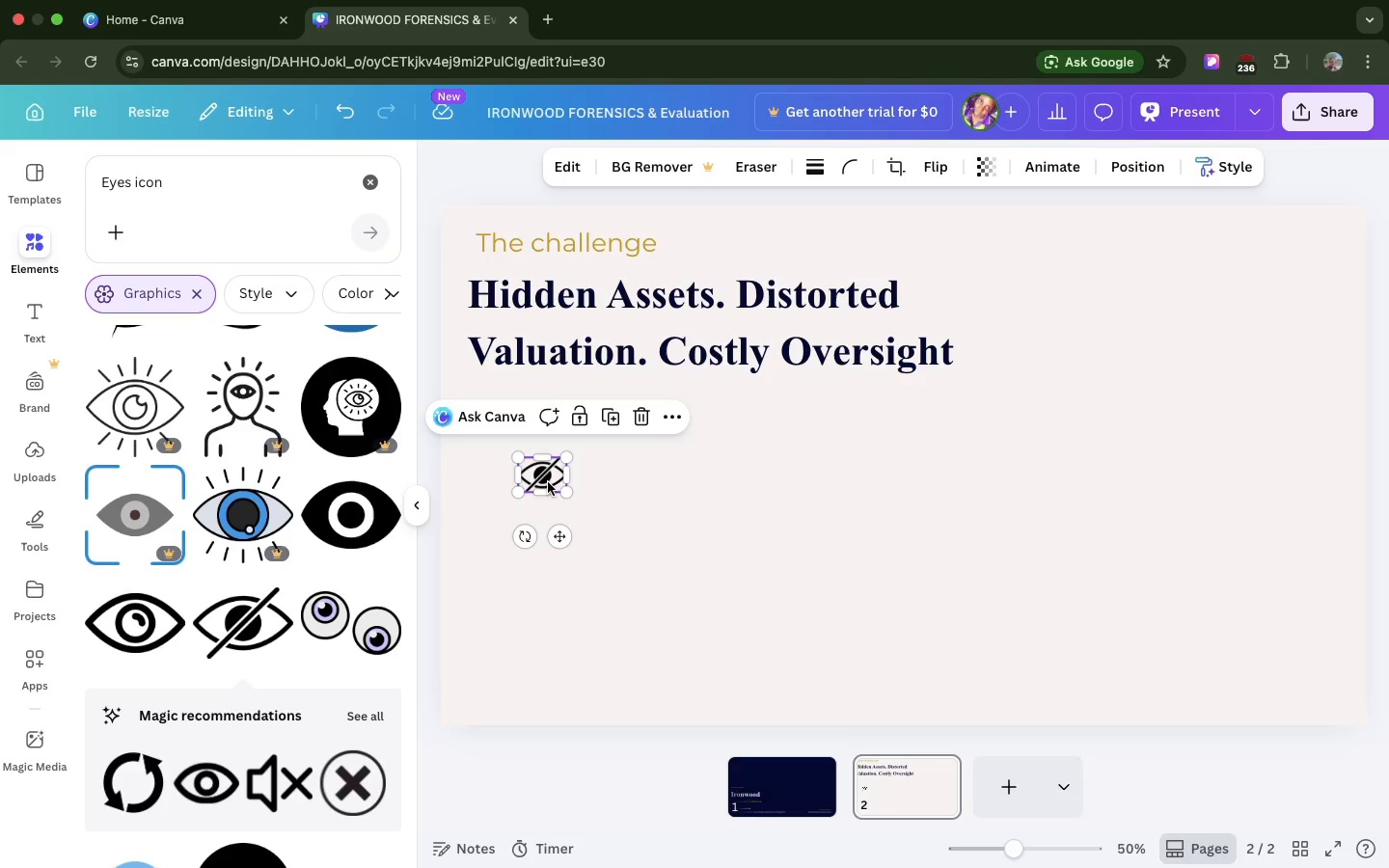 
left_click_drag(start_coordinate=[548, 482], to_coordinate=[504, 460])
 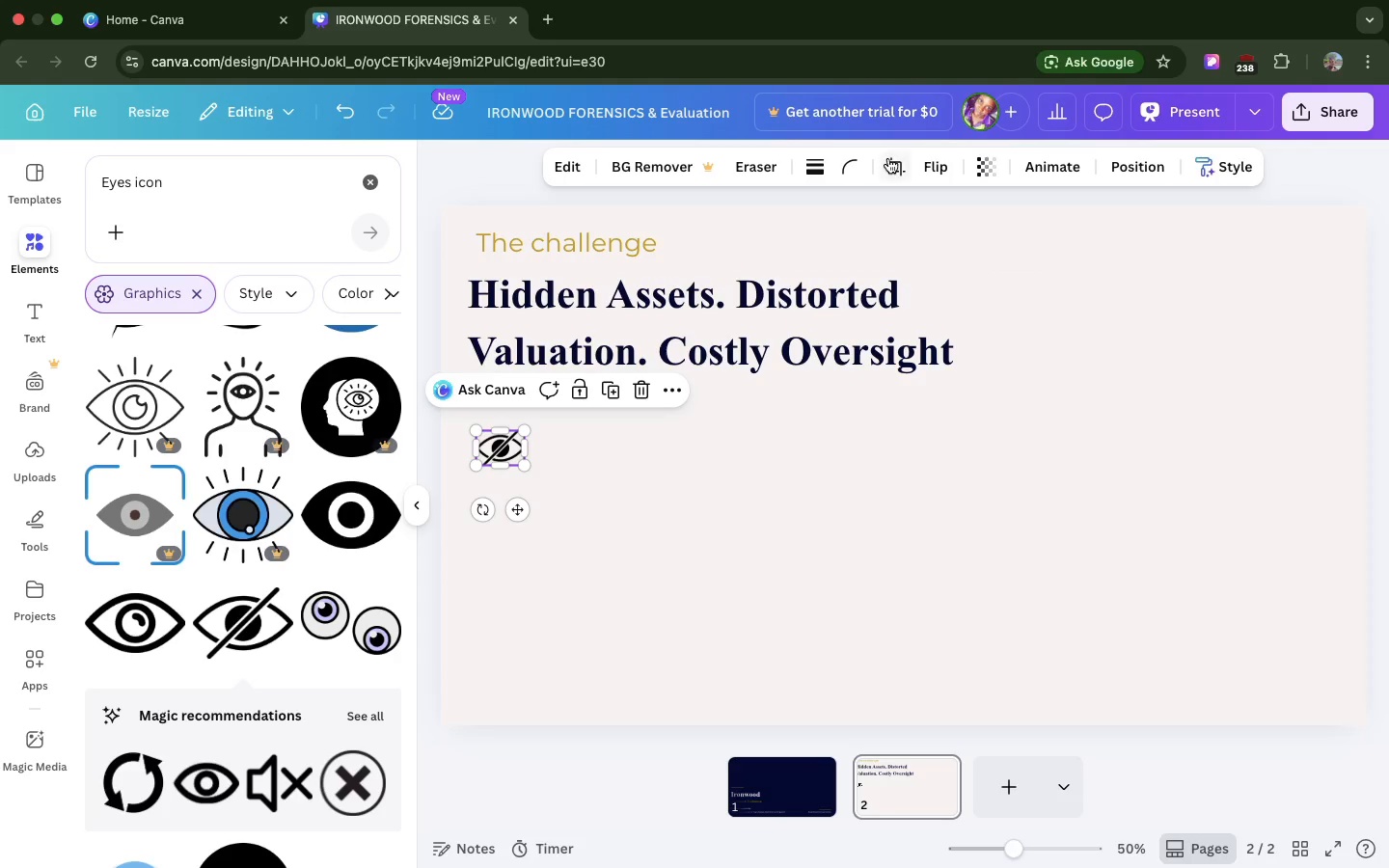 
wait(9.02)
 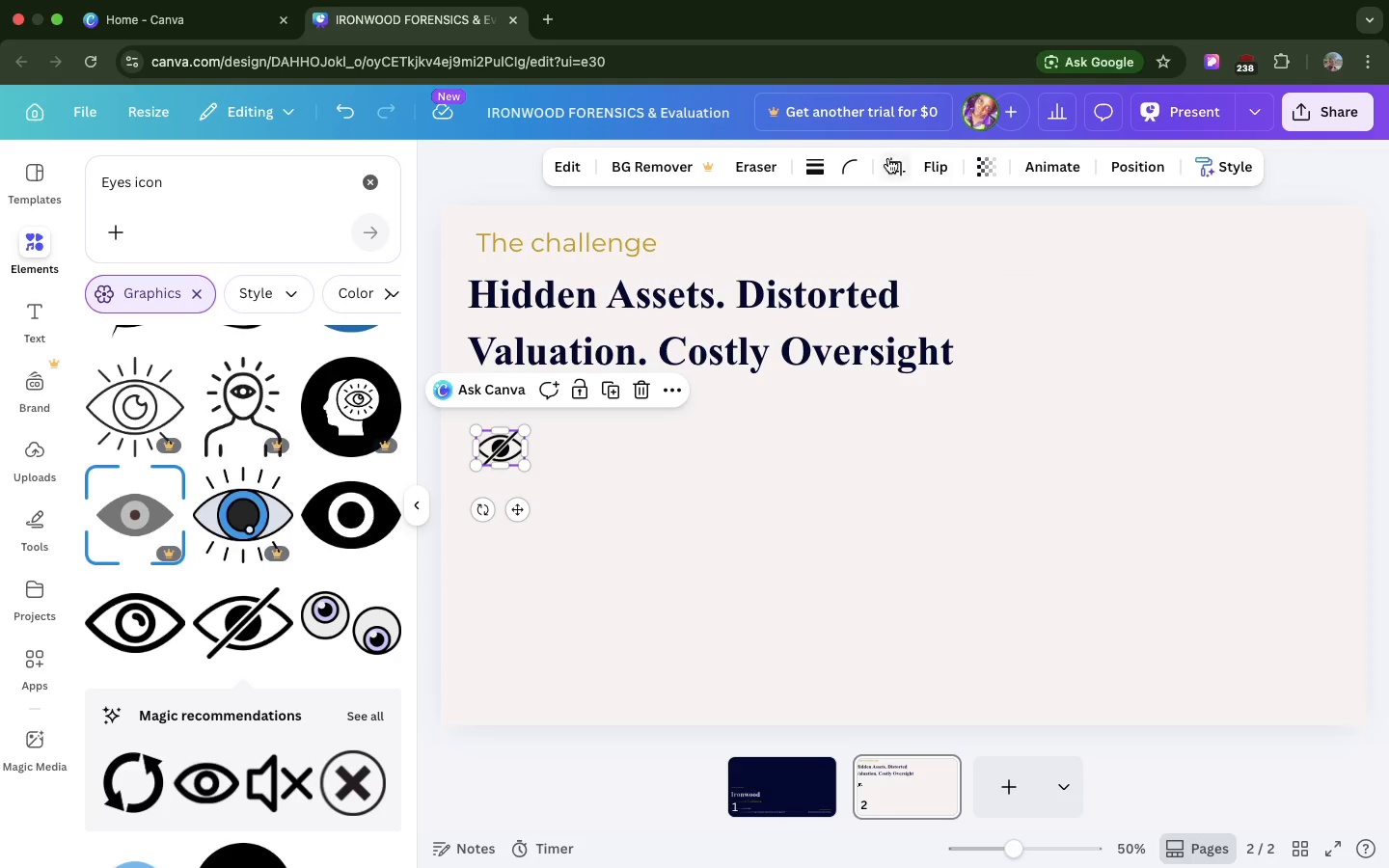 
left_click([378, 192])
 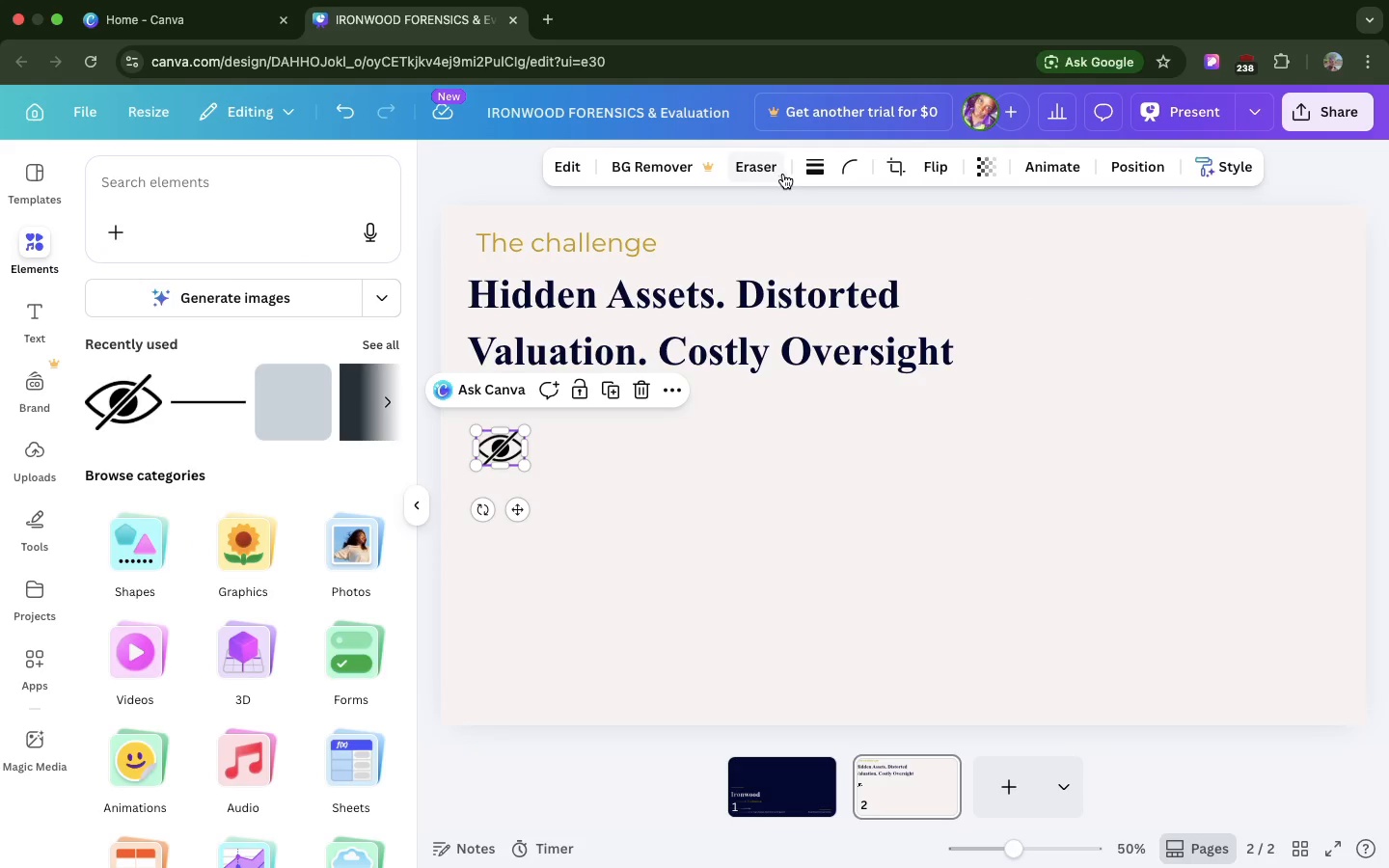 
left_click([809, 172])
 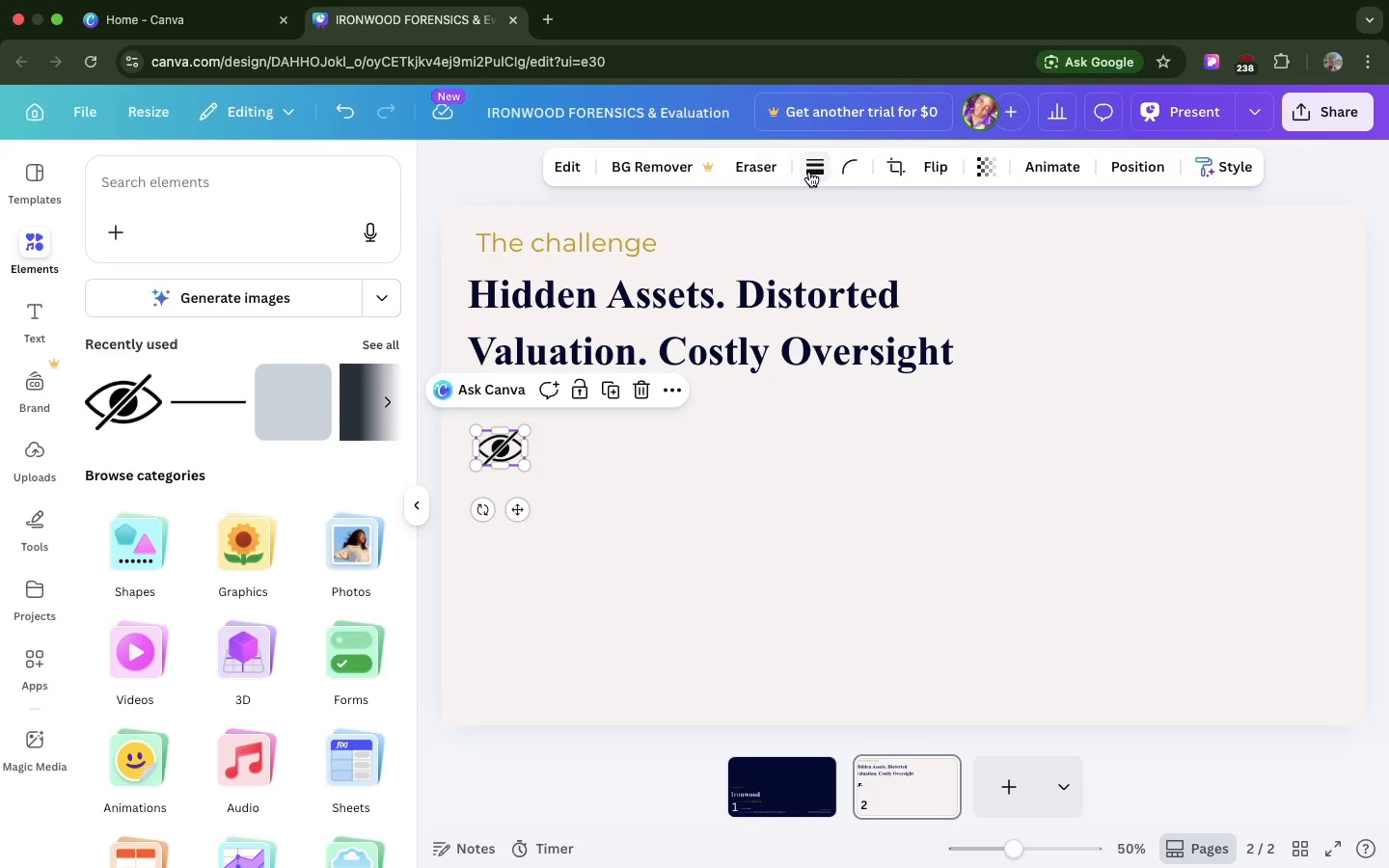 
left_click([809, 172])
 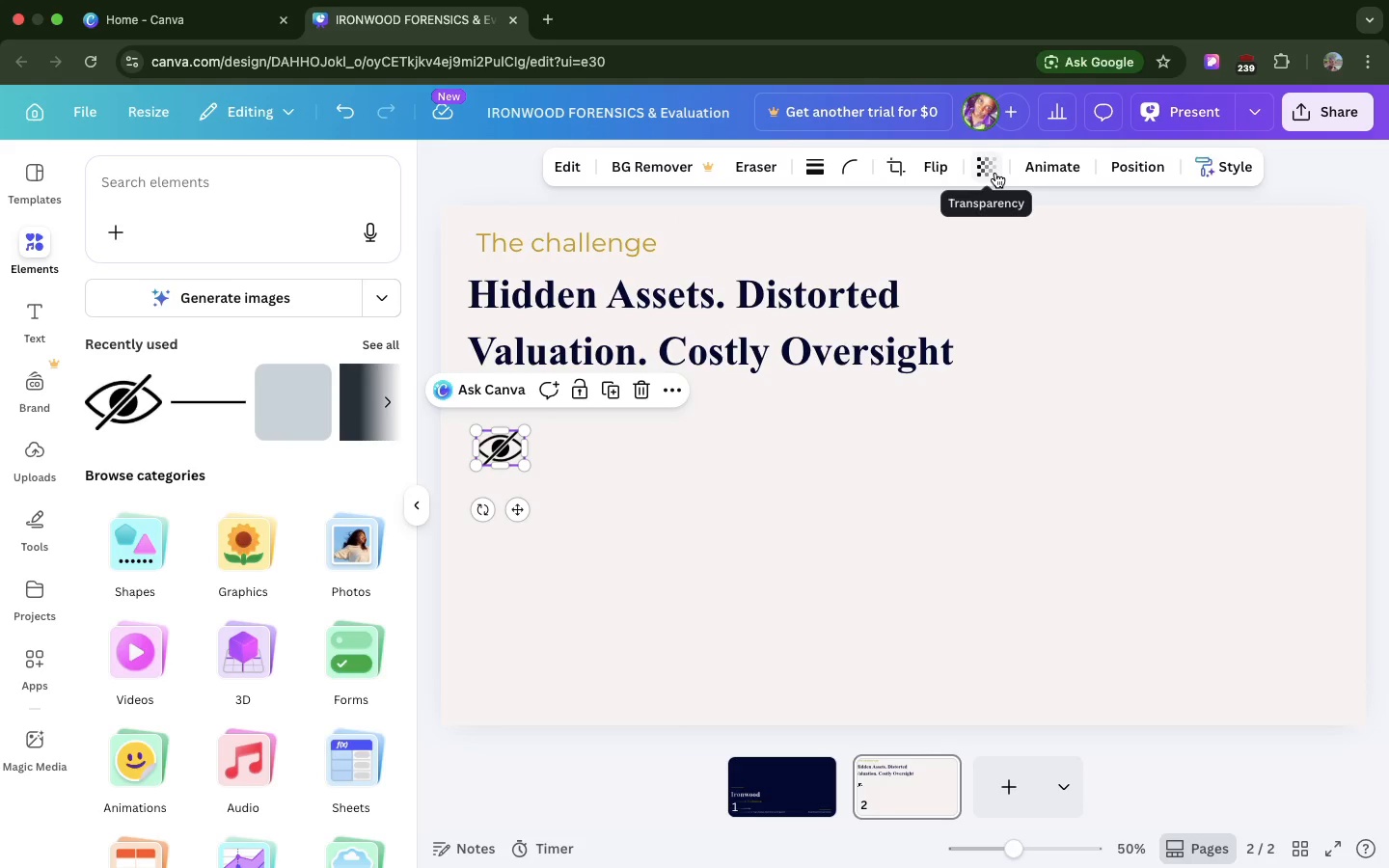 
left_click([995, 173])
 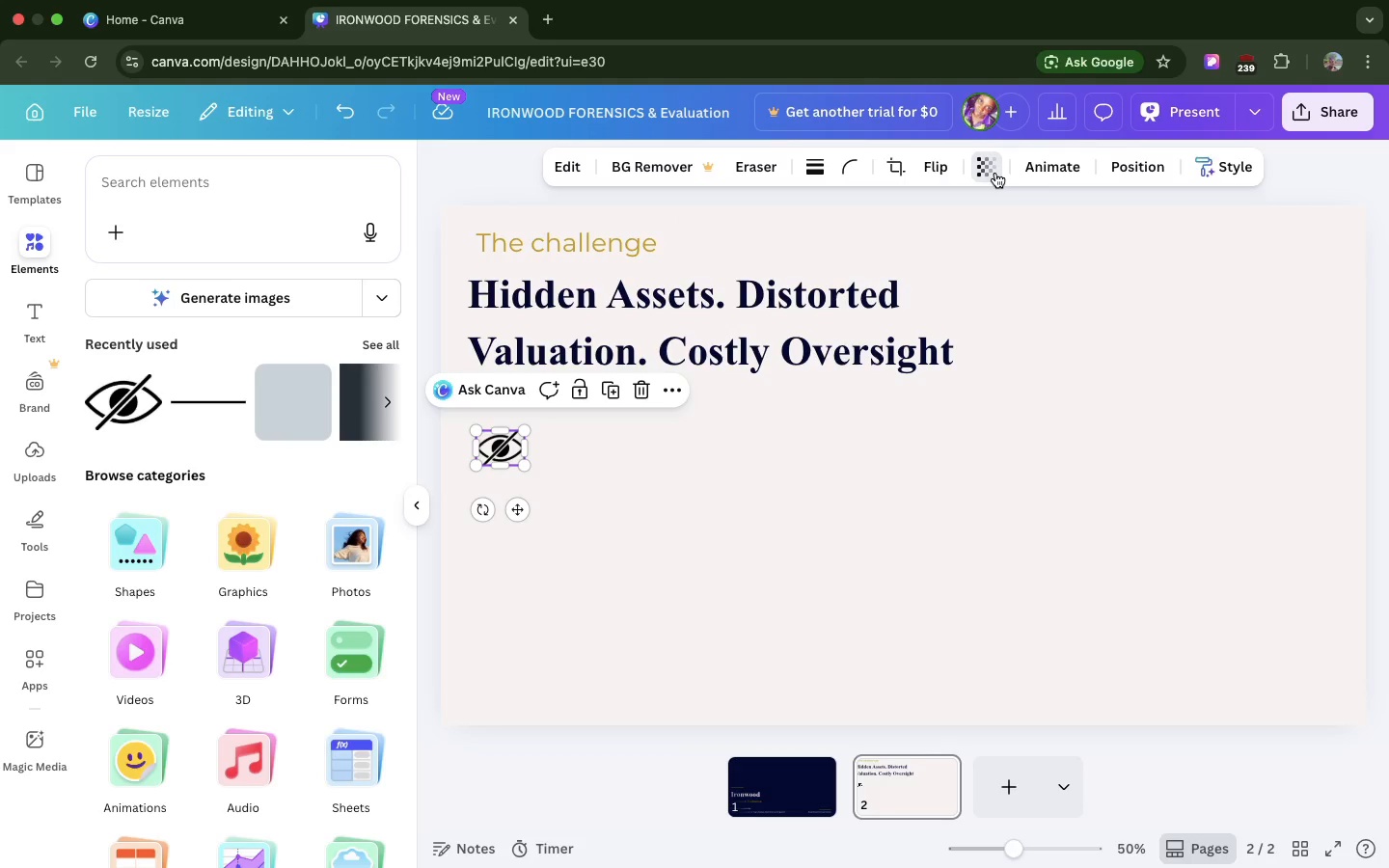 
left_click([995, 173])
 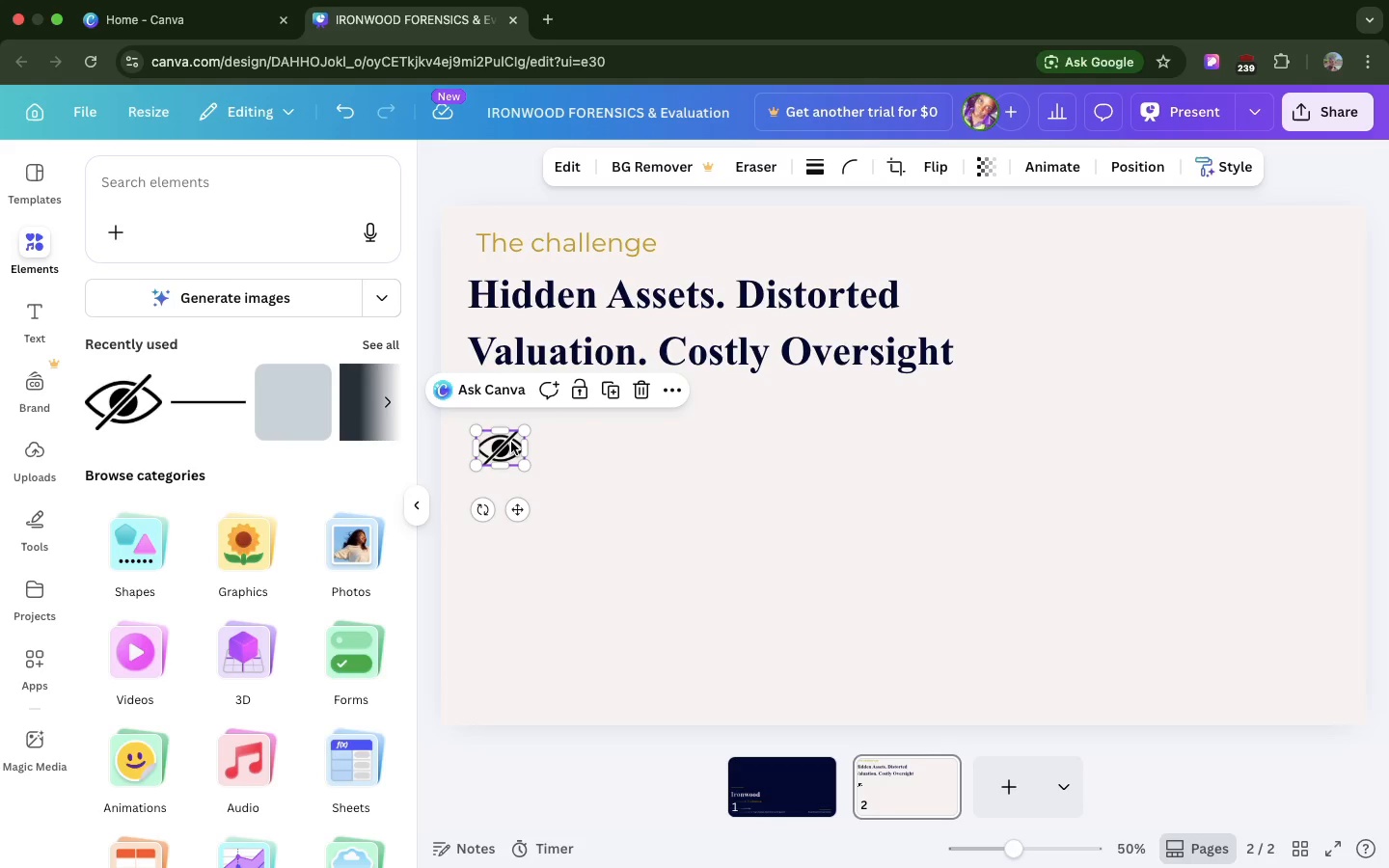 
left_click([511, 442])
 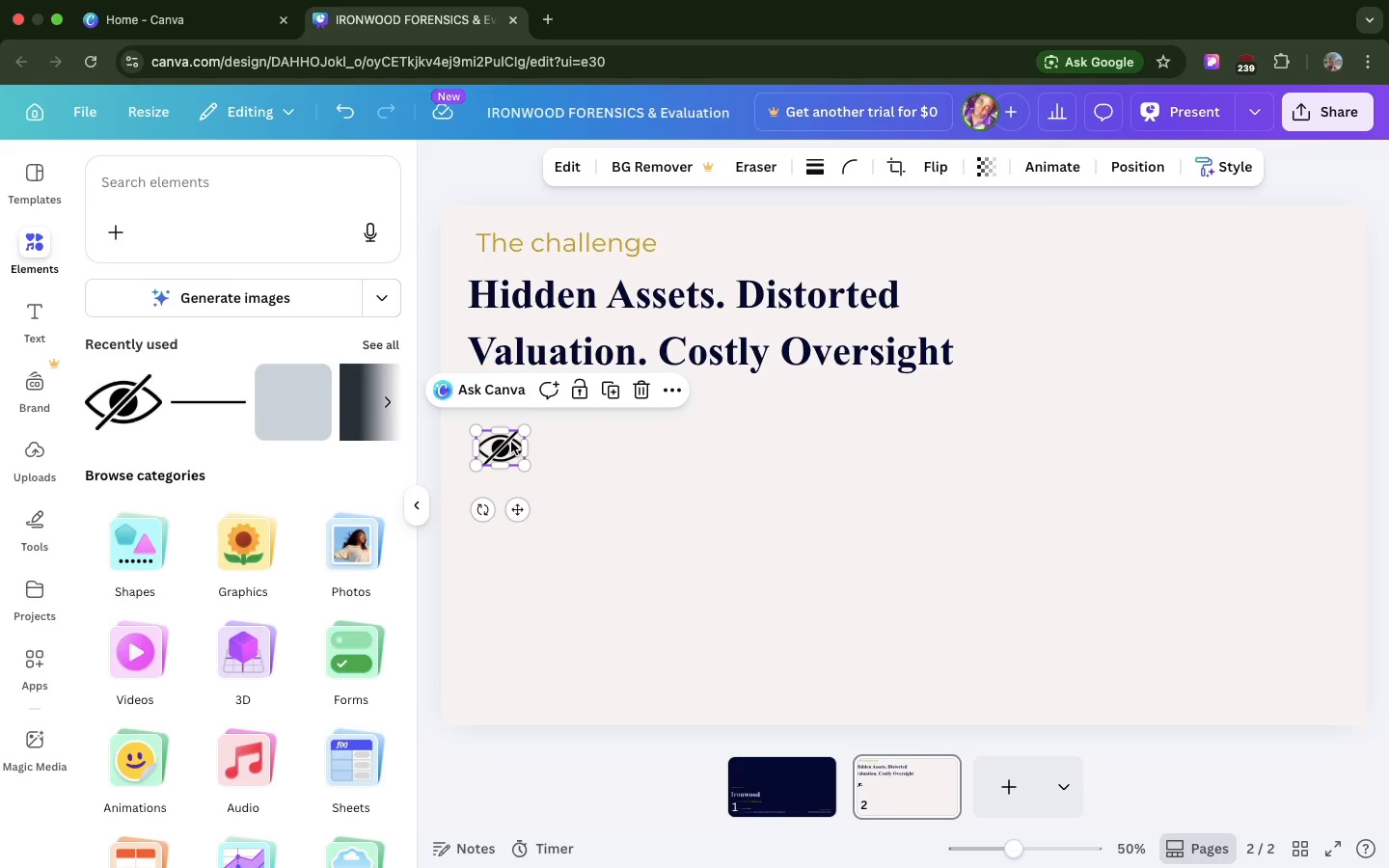 
left_click([511, 442])
 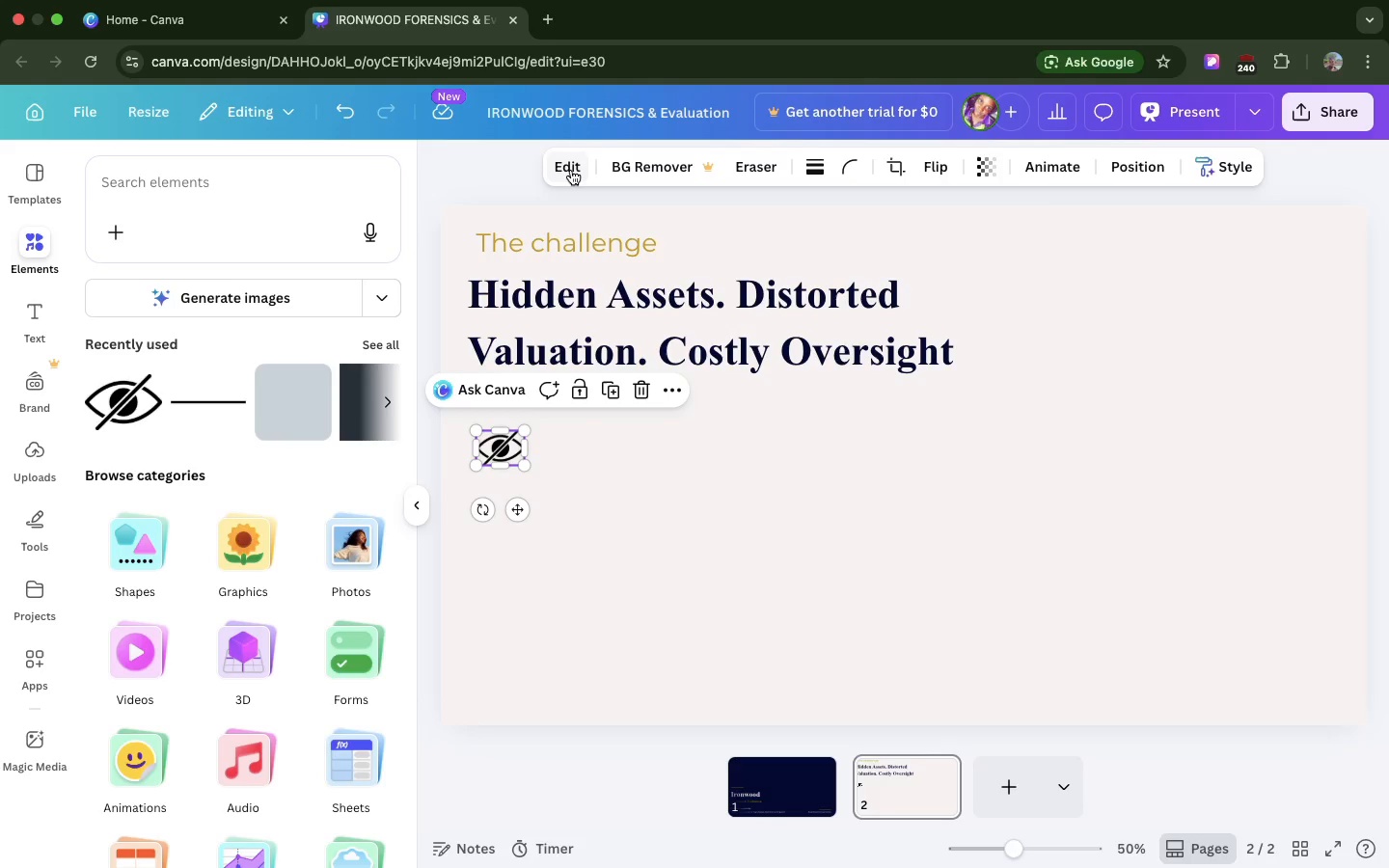 
left_click([571, 169])
 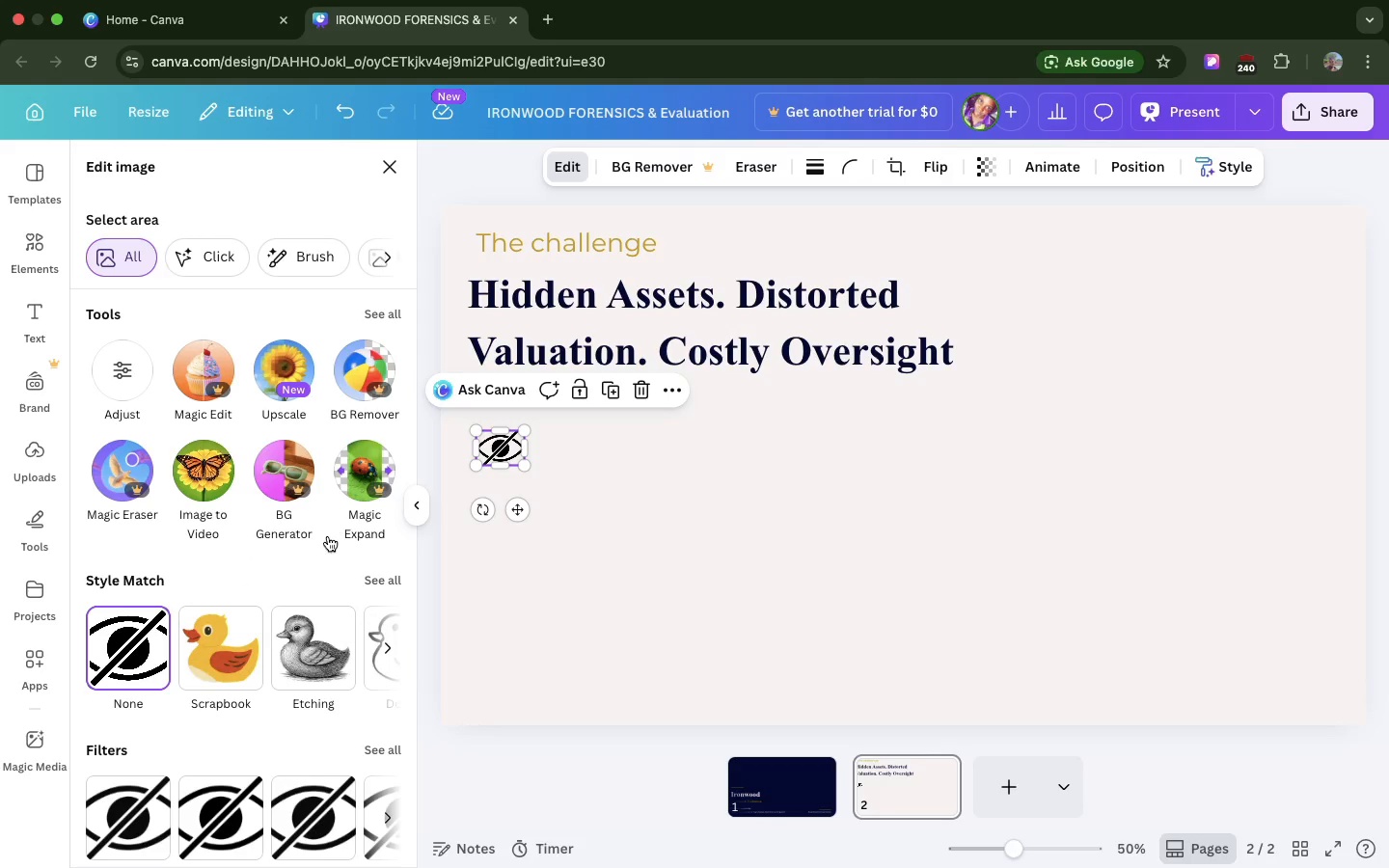 
scroll: coordinate [211, 717], scroll_direction: down, amount: 15.0
 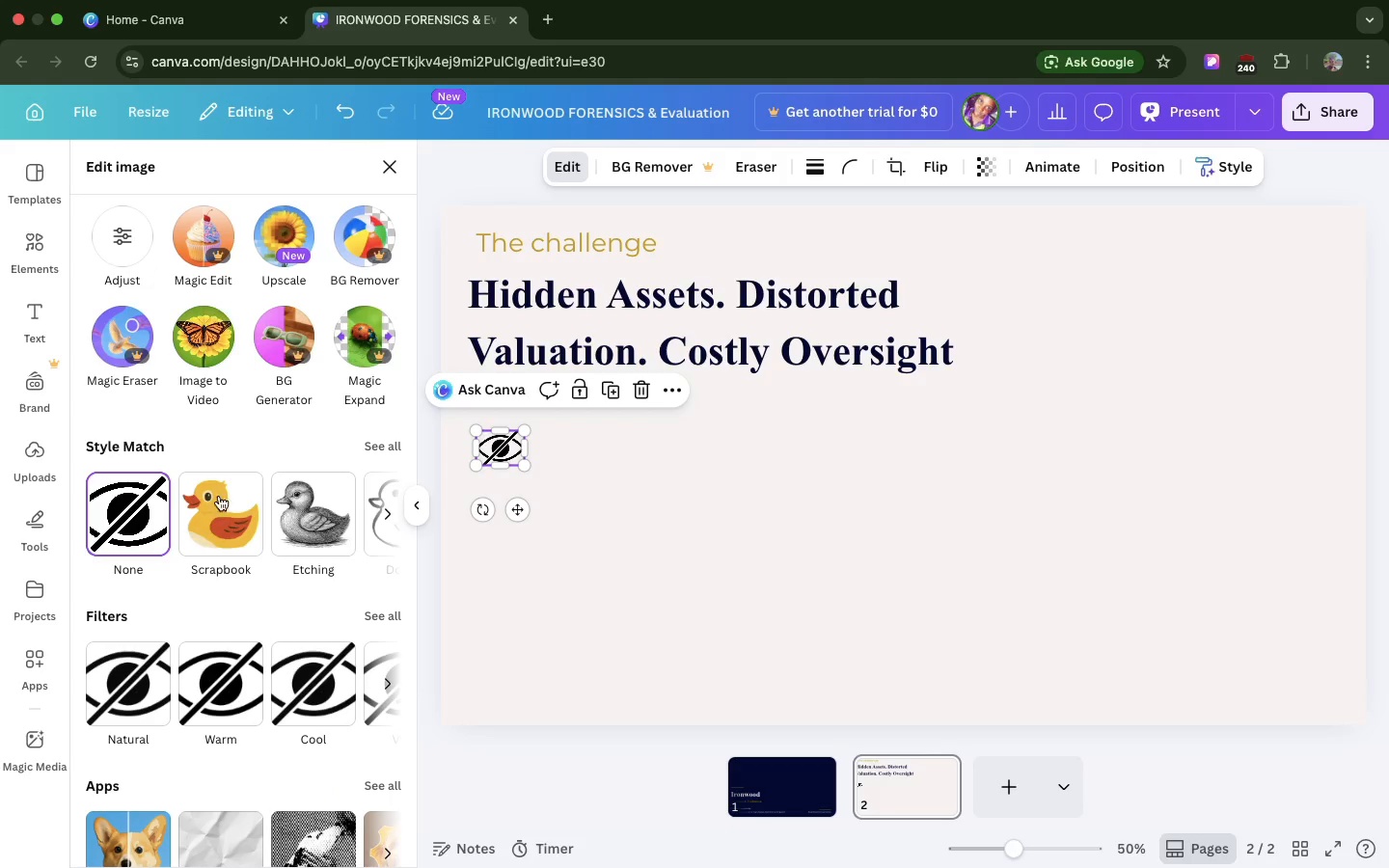 
left_click([617, 482])
 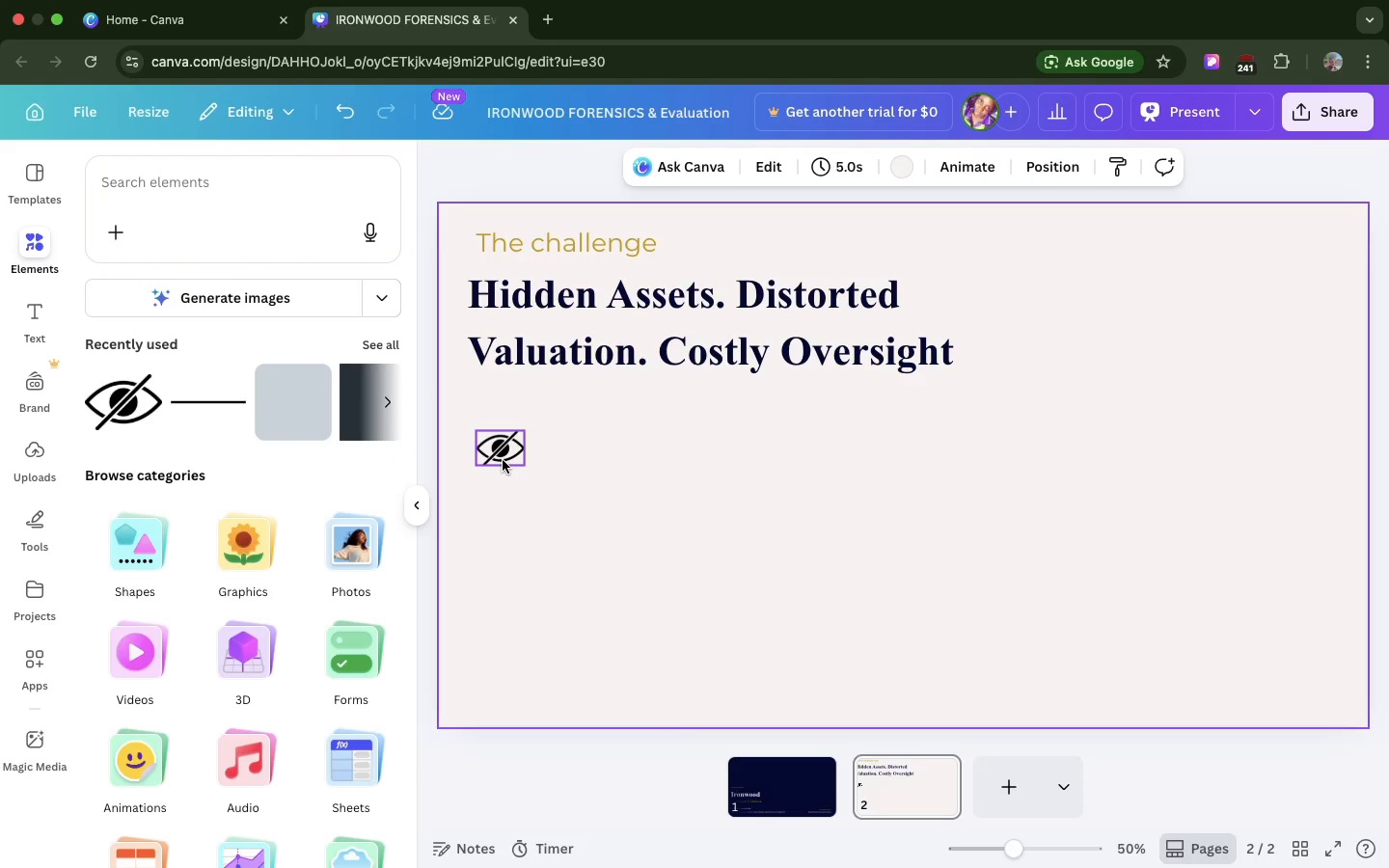 
left_click([503, 460])
 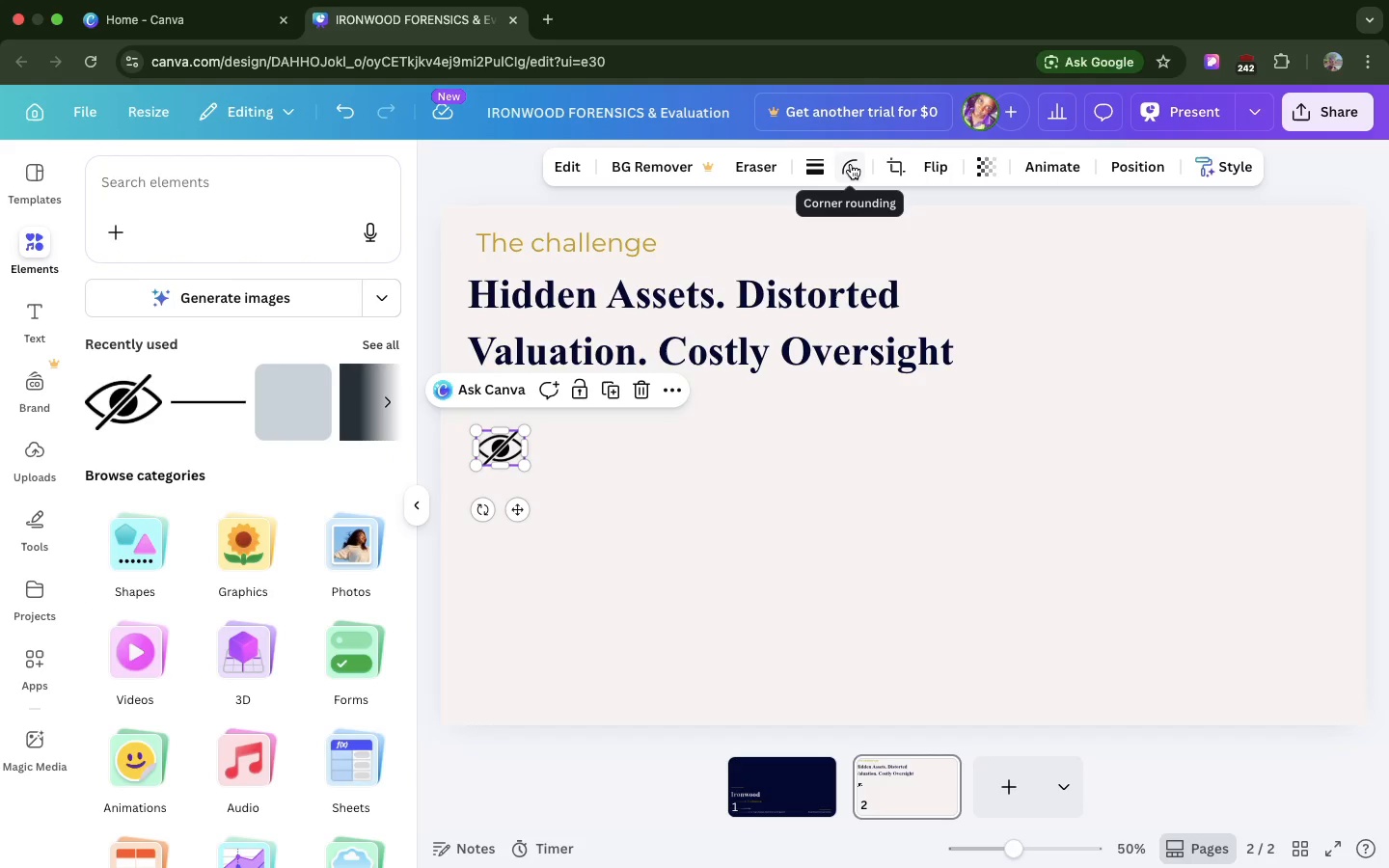 
left_click([851, 164])
 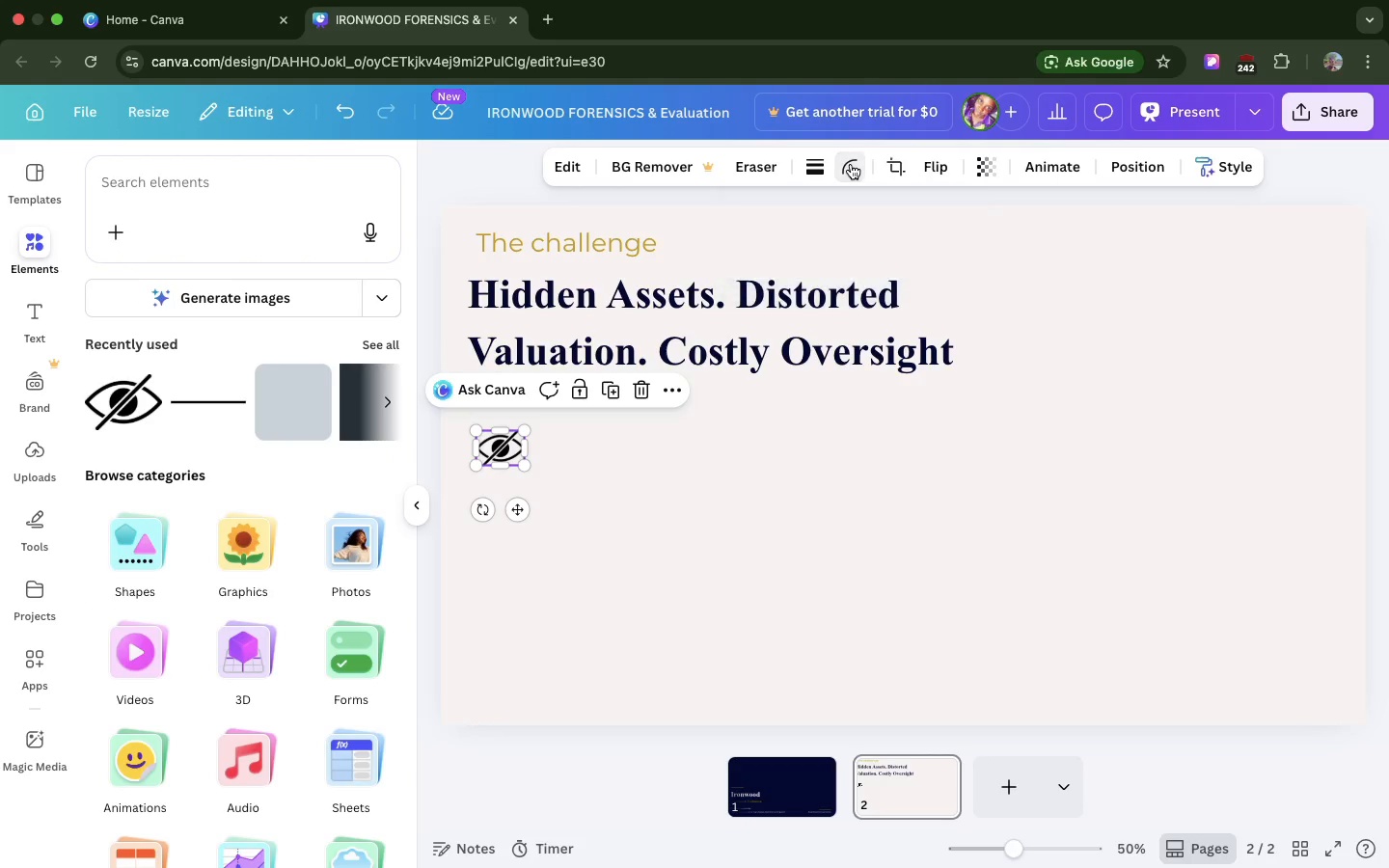 
left_click([851, 164])
 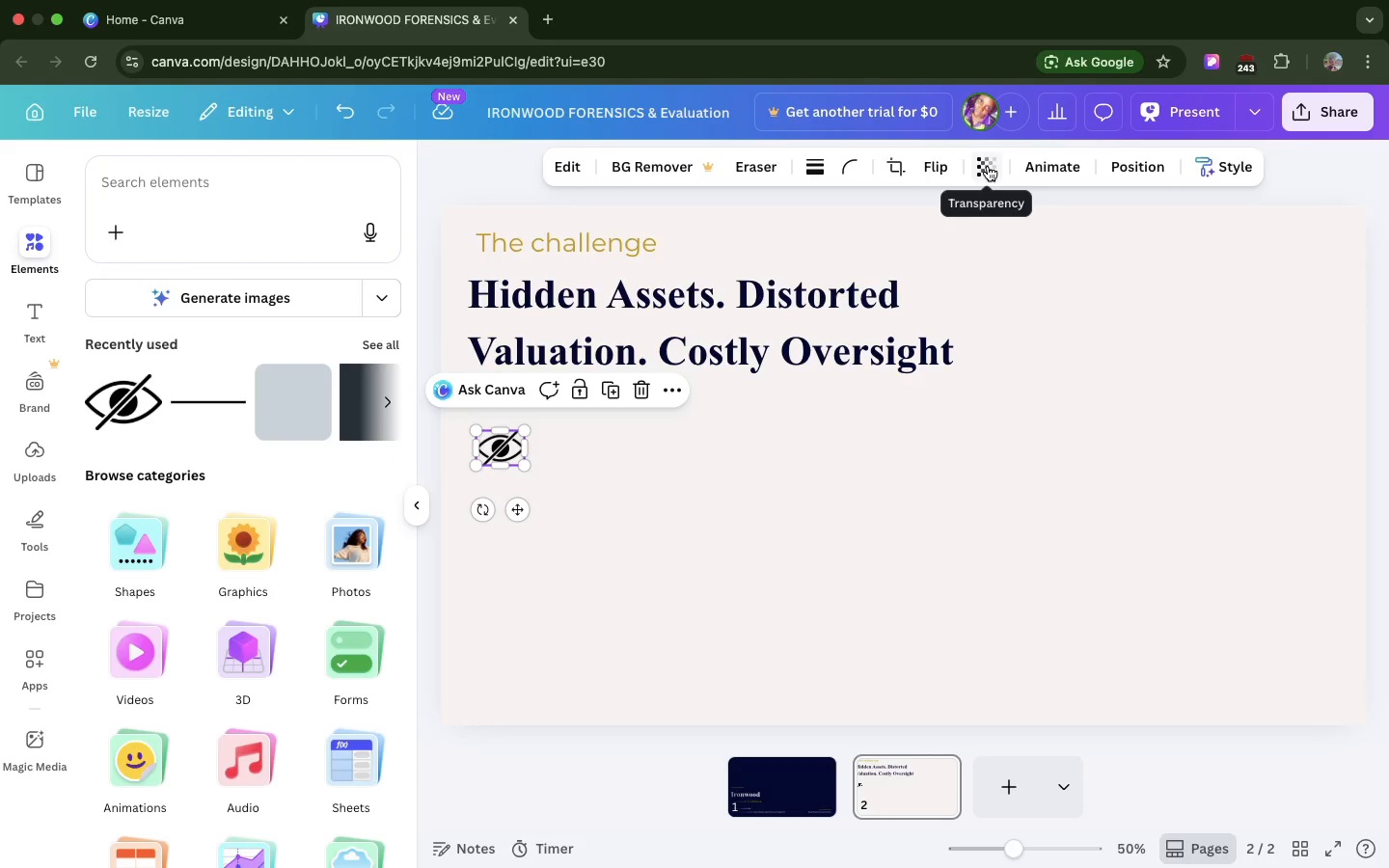 
left_click([988, 166])
 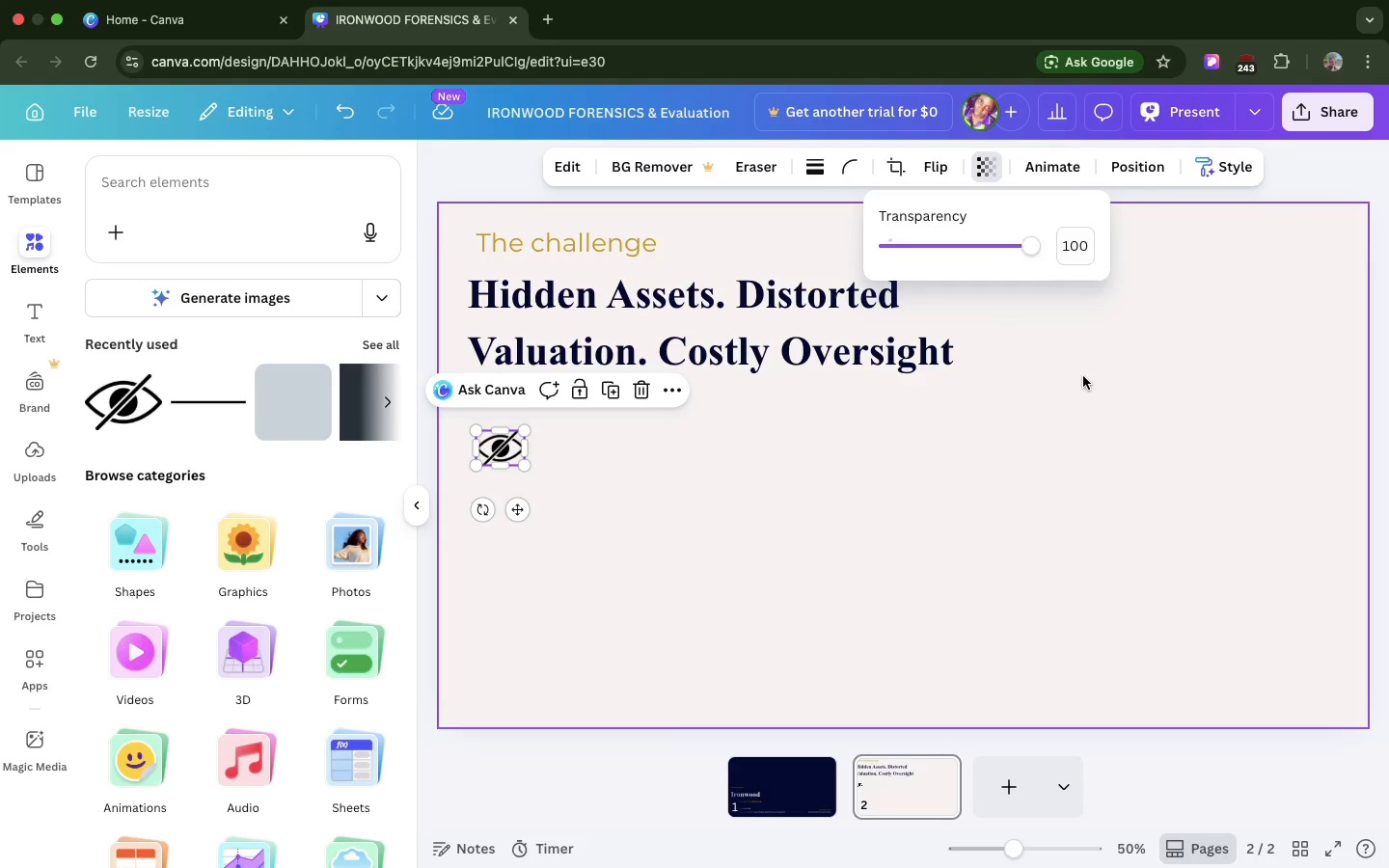 
left_click([1083, 376])
 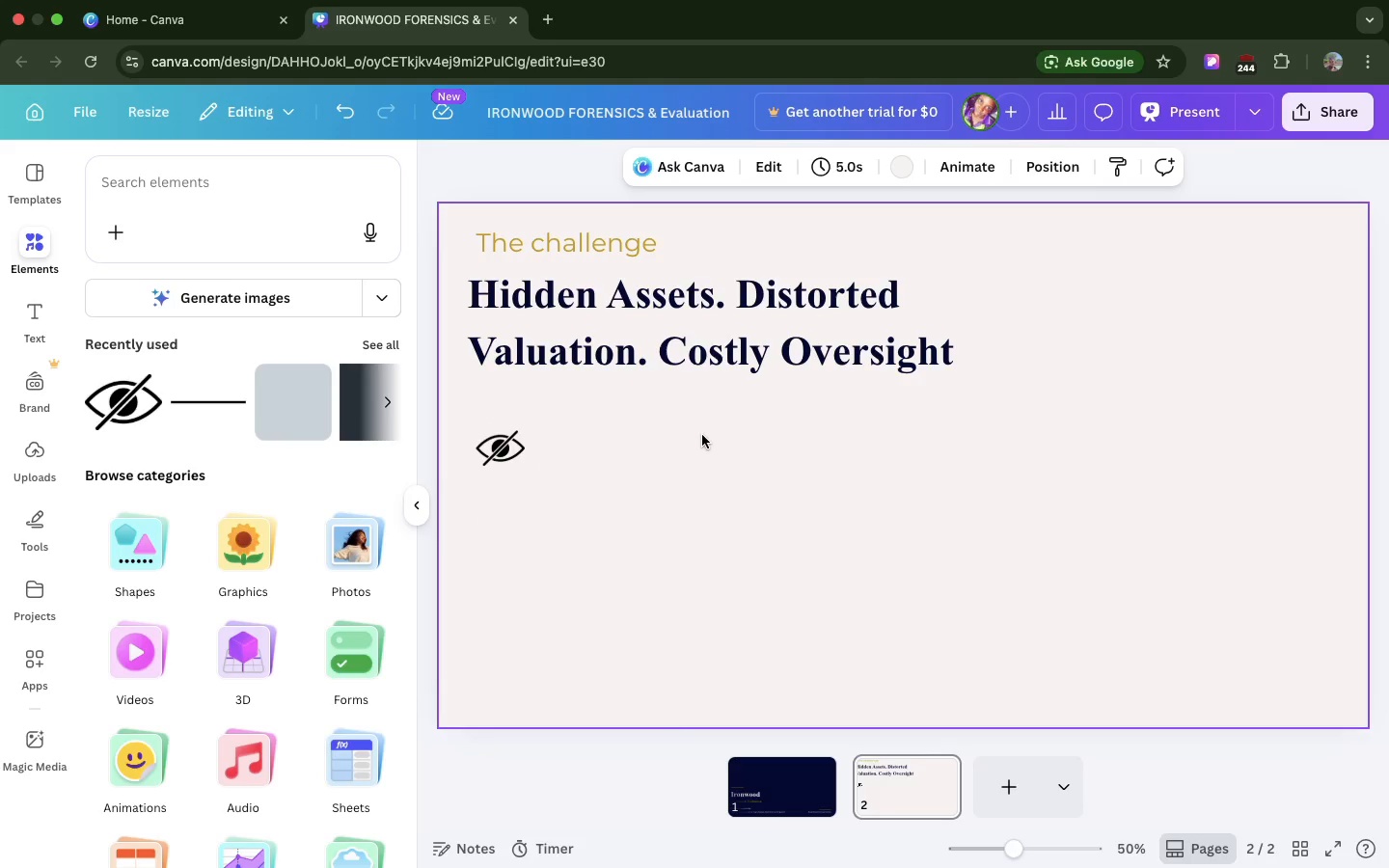 
left_click([702, 435])
 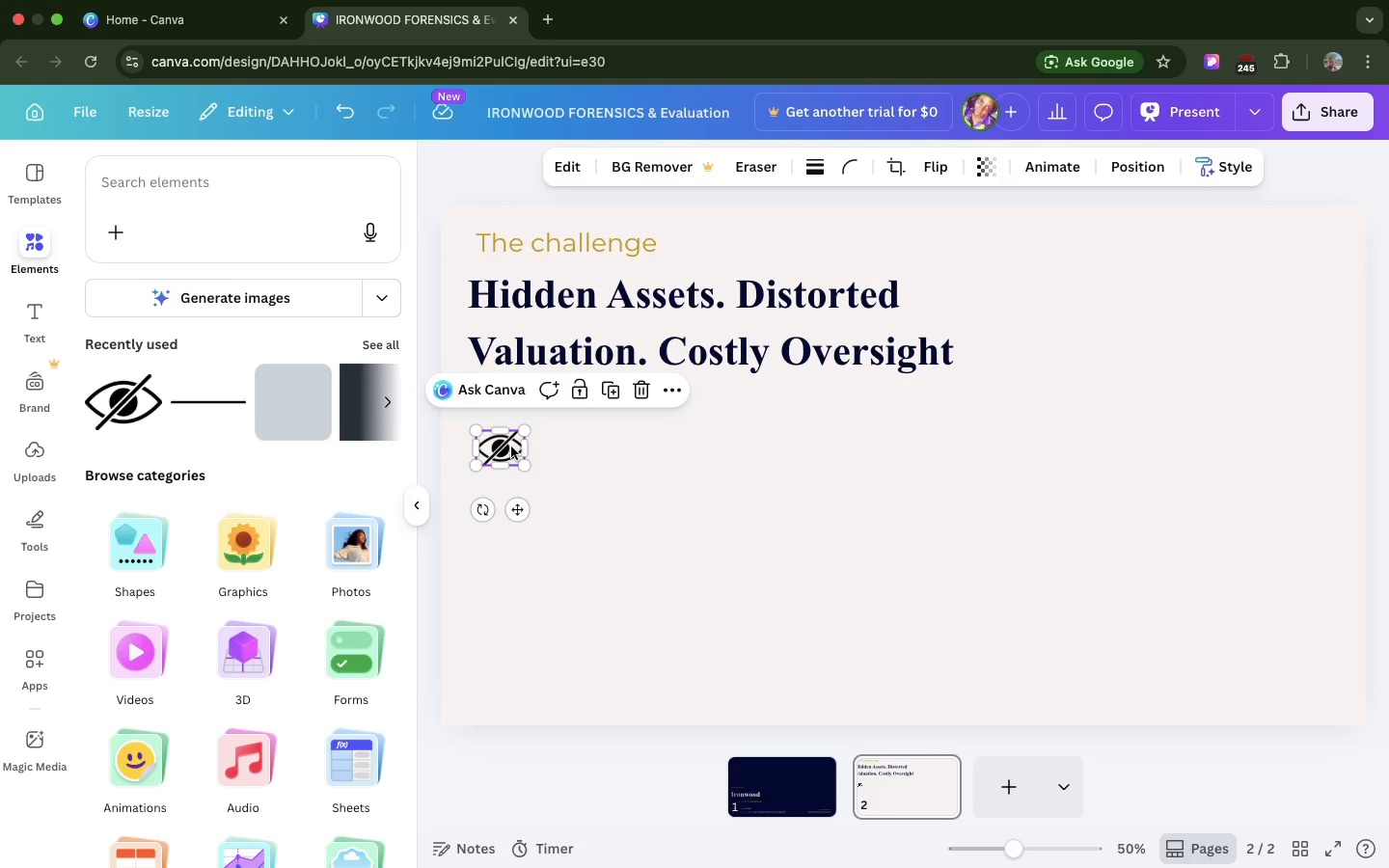 
left_click([511, 447])
 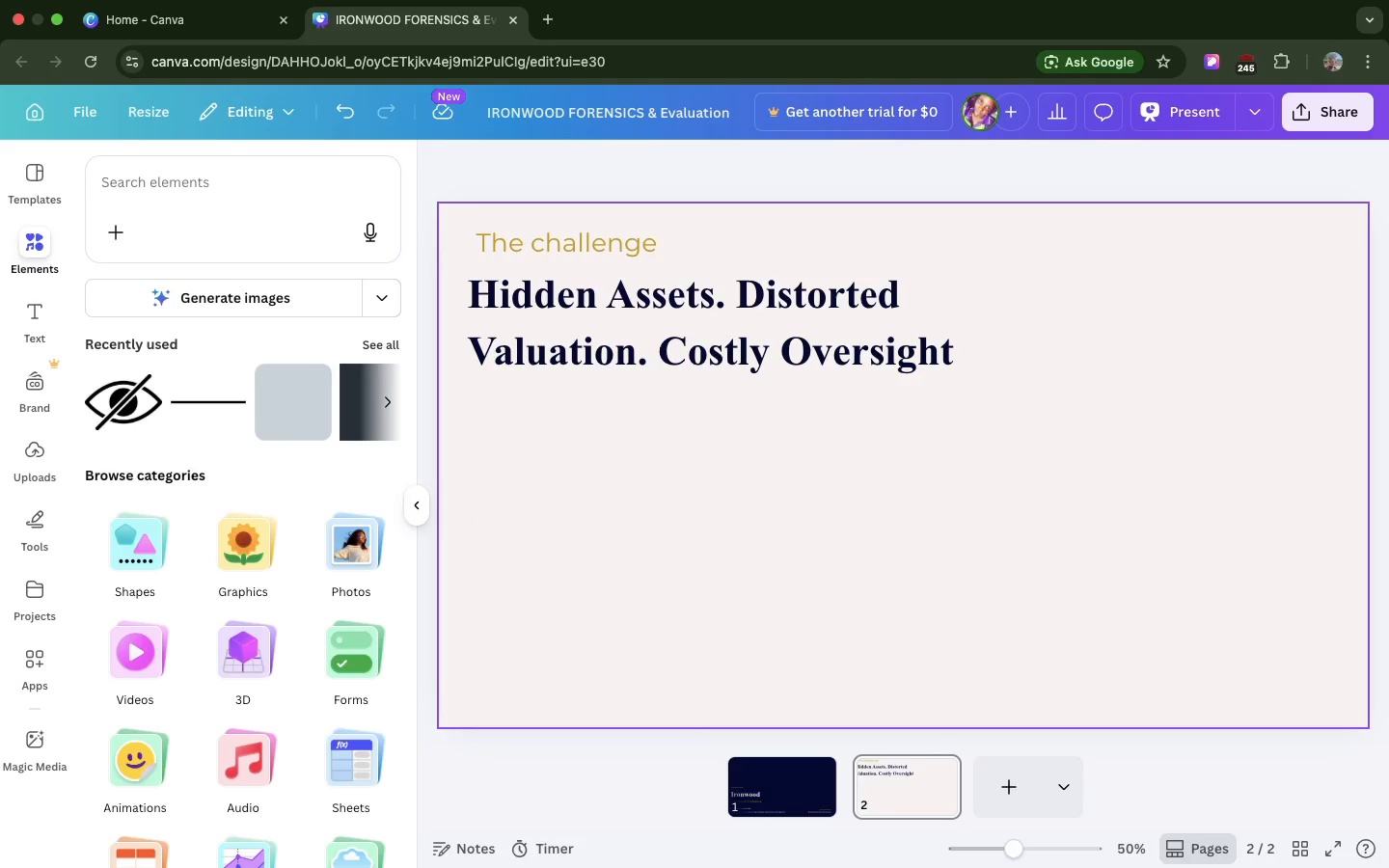 
key(Backspace)
 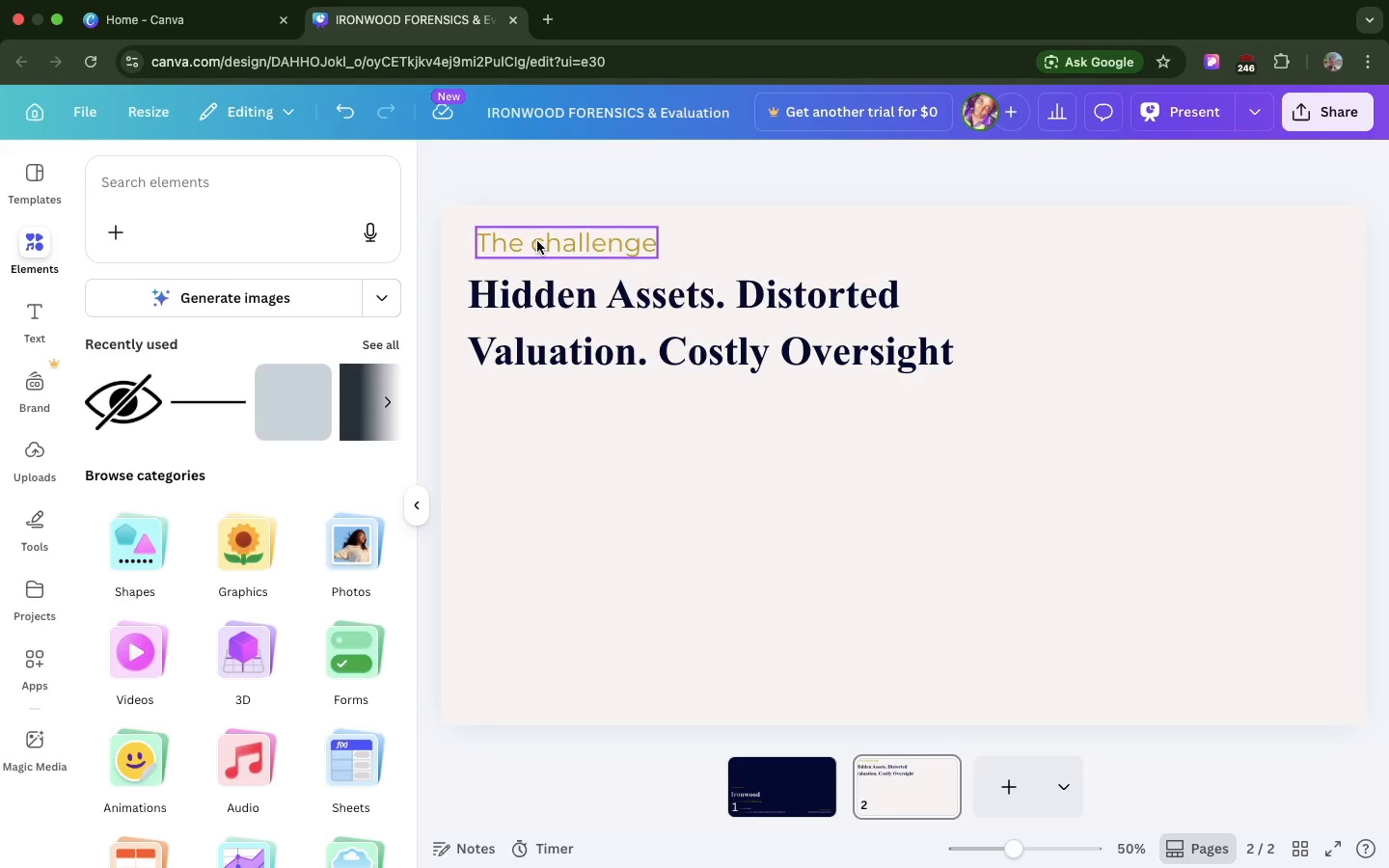 
left_click([537, 241])
 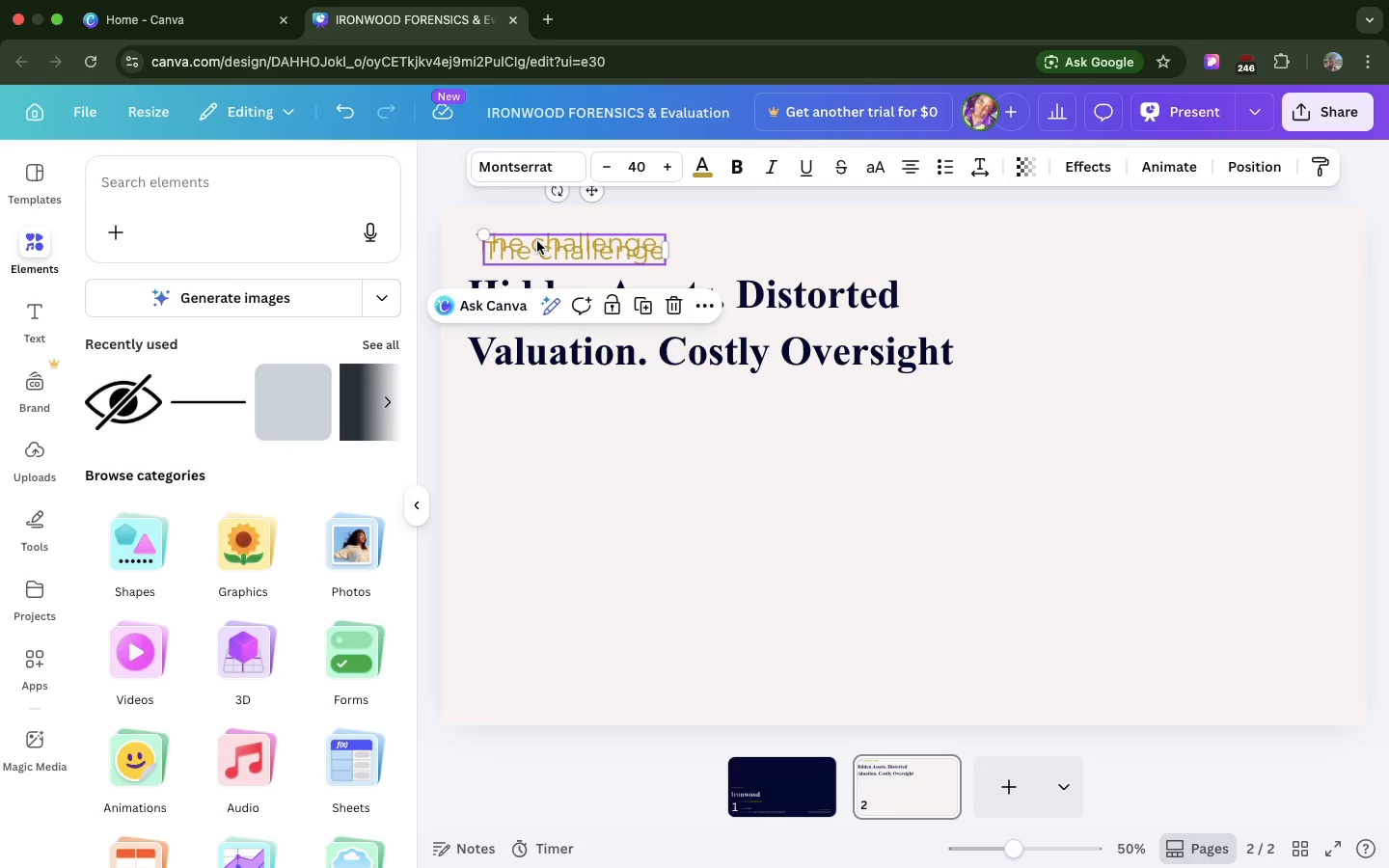 
key(Meta+D)
 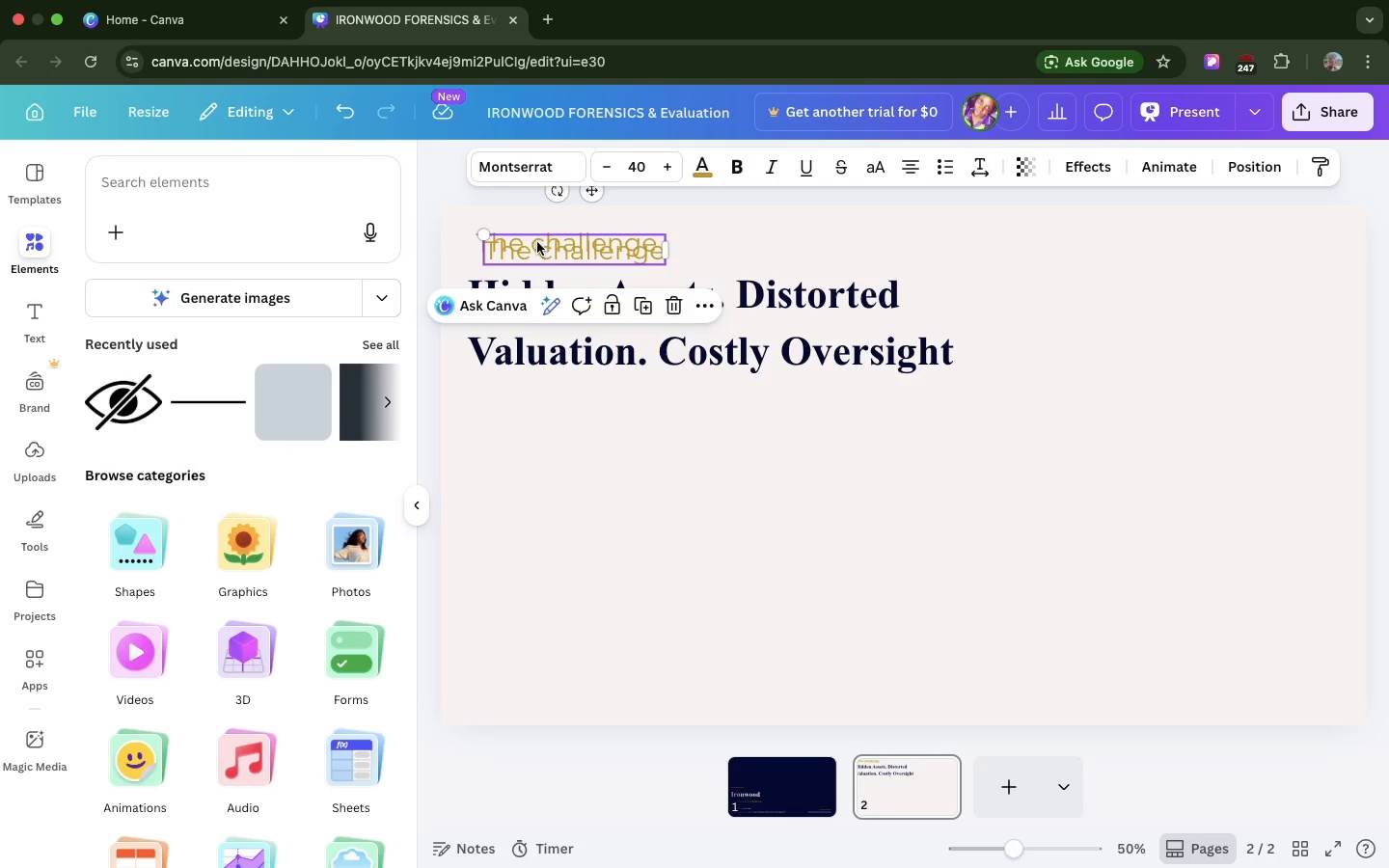 
left_click_drag(start_coordinate=[537, 241], to_coordinate=[529, 428])
 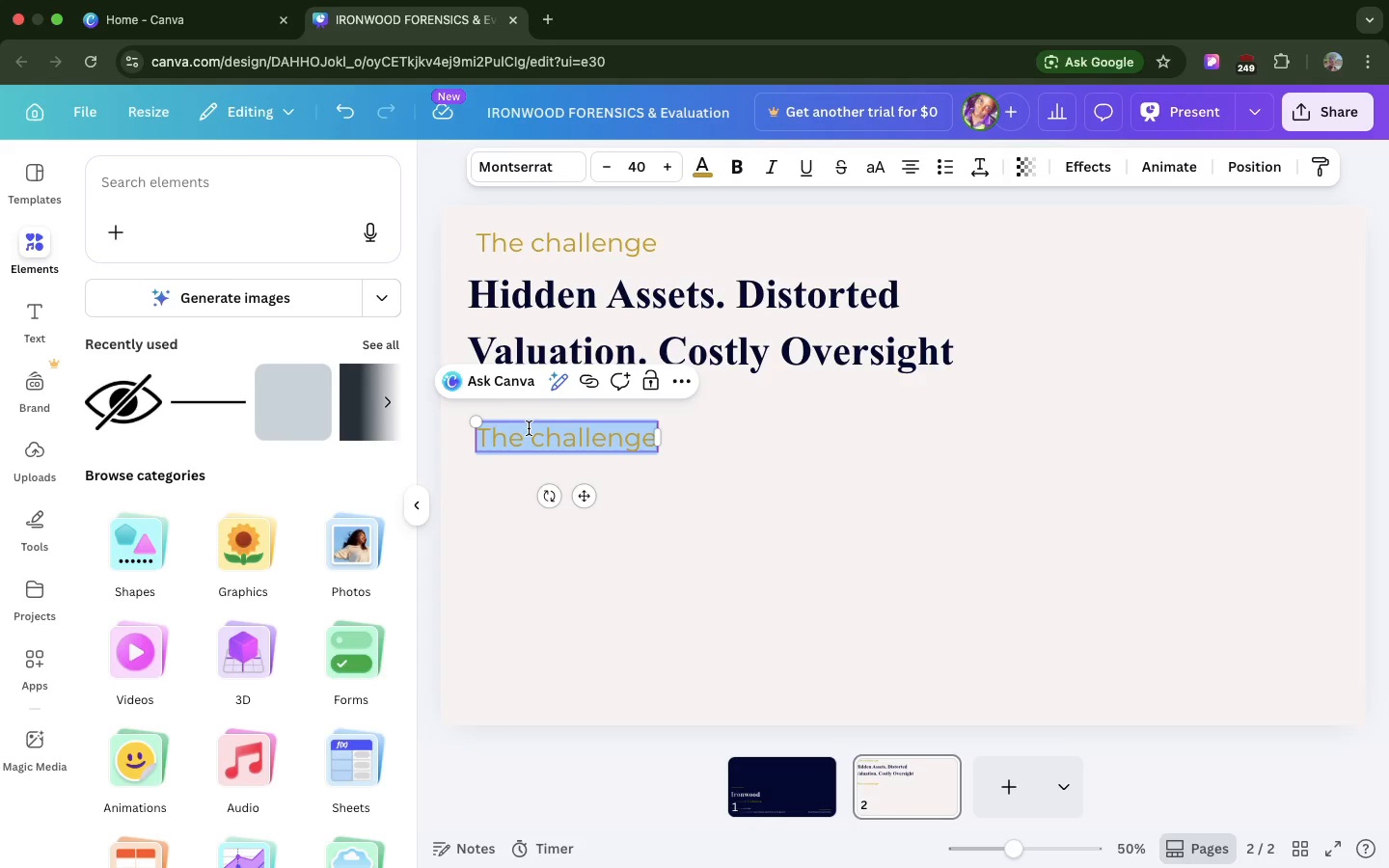 
type(High NET WORTH DIVOE)
key(Backspace)
key(Backspace)
key(Backspace)
type(V)
key(Backspace)
key(Backspace)
key(Backspace)
key(Backspace)
key(Backspace)
key(Backspace)
key(Backspace)
key(Backspace)
key(Backspace)
key(Backspace)
key(Backspace)
key(Backspace)
type(et worth )
 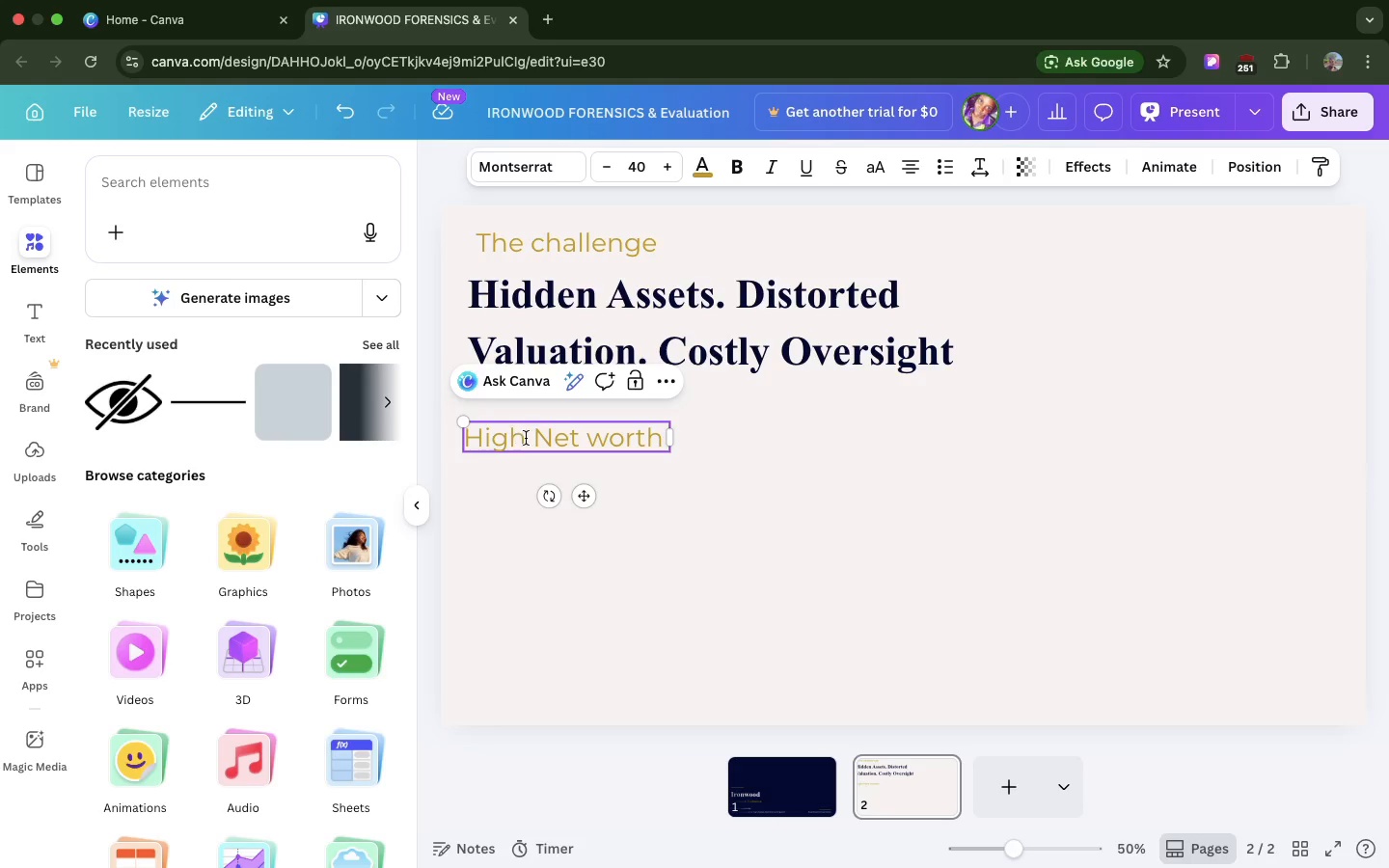 
wait(5.09)
 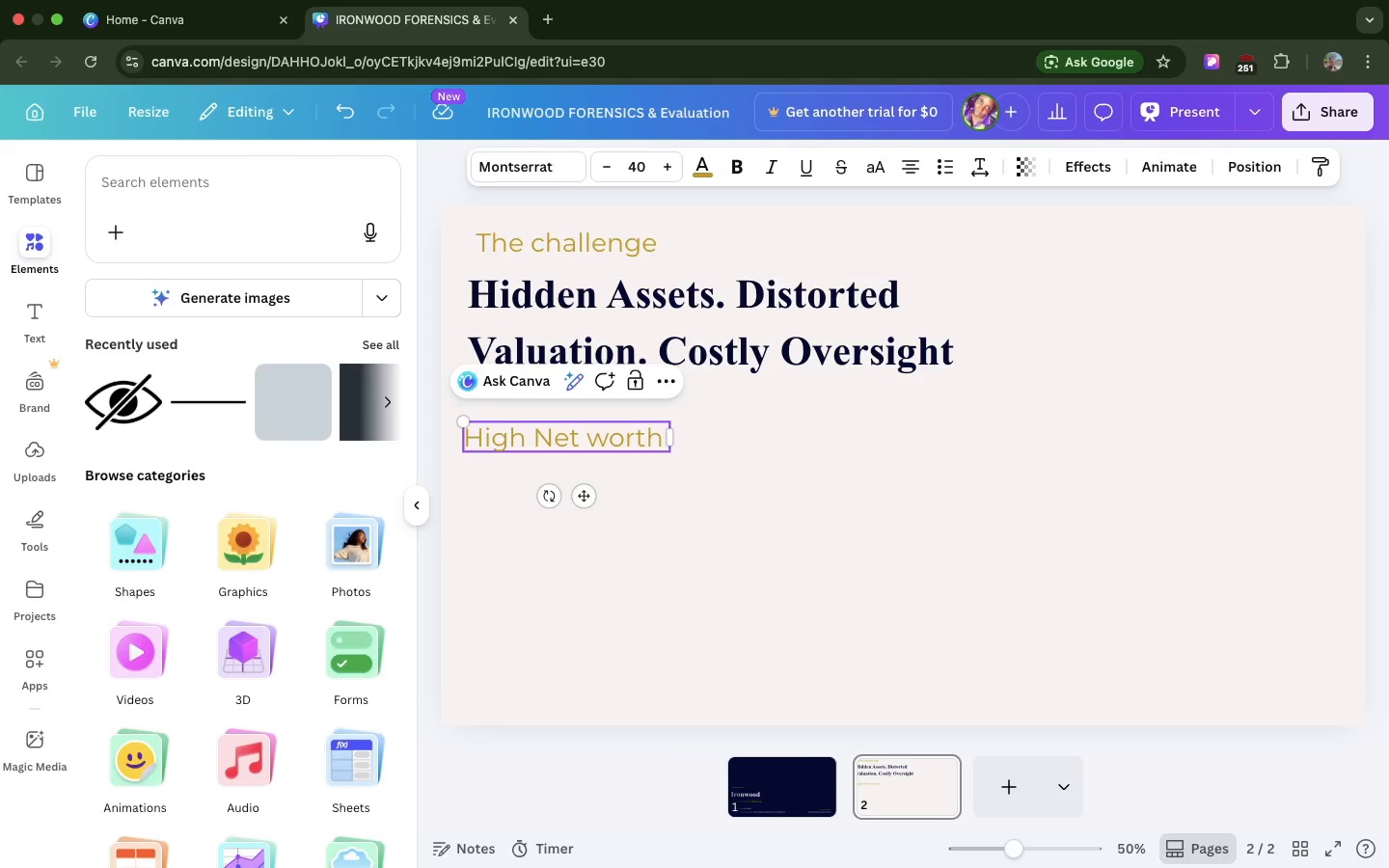 
left_click([546, 438])
 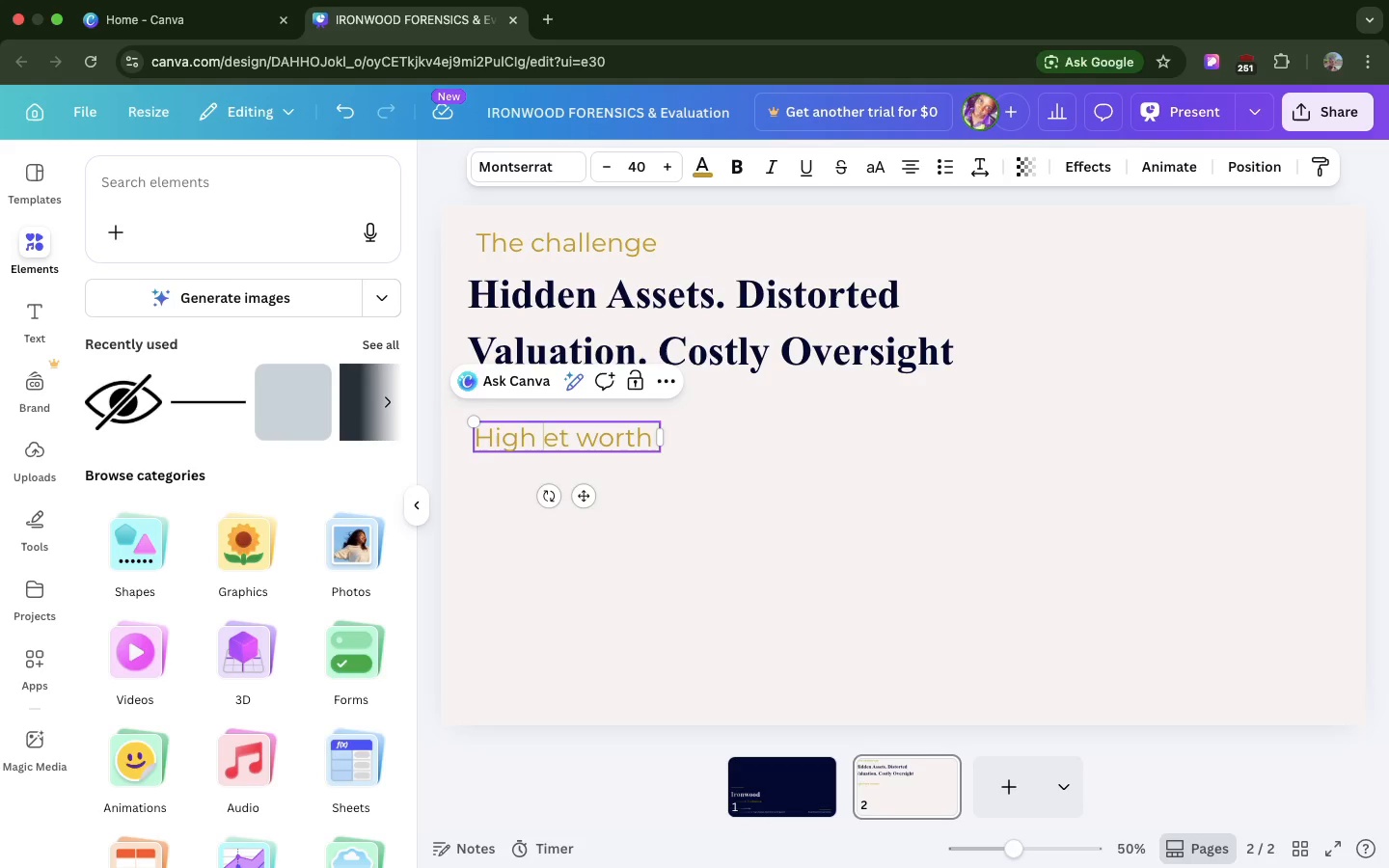 
key(Backspace)
 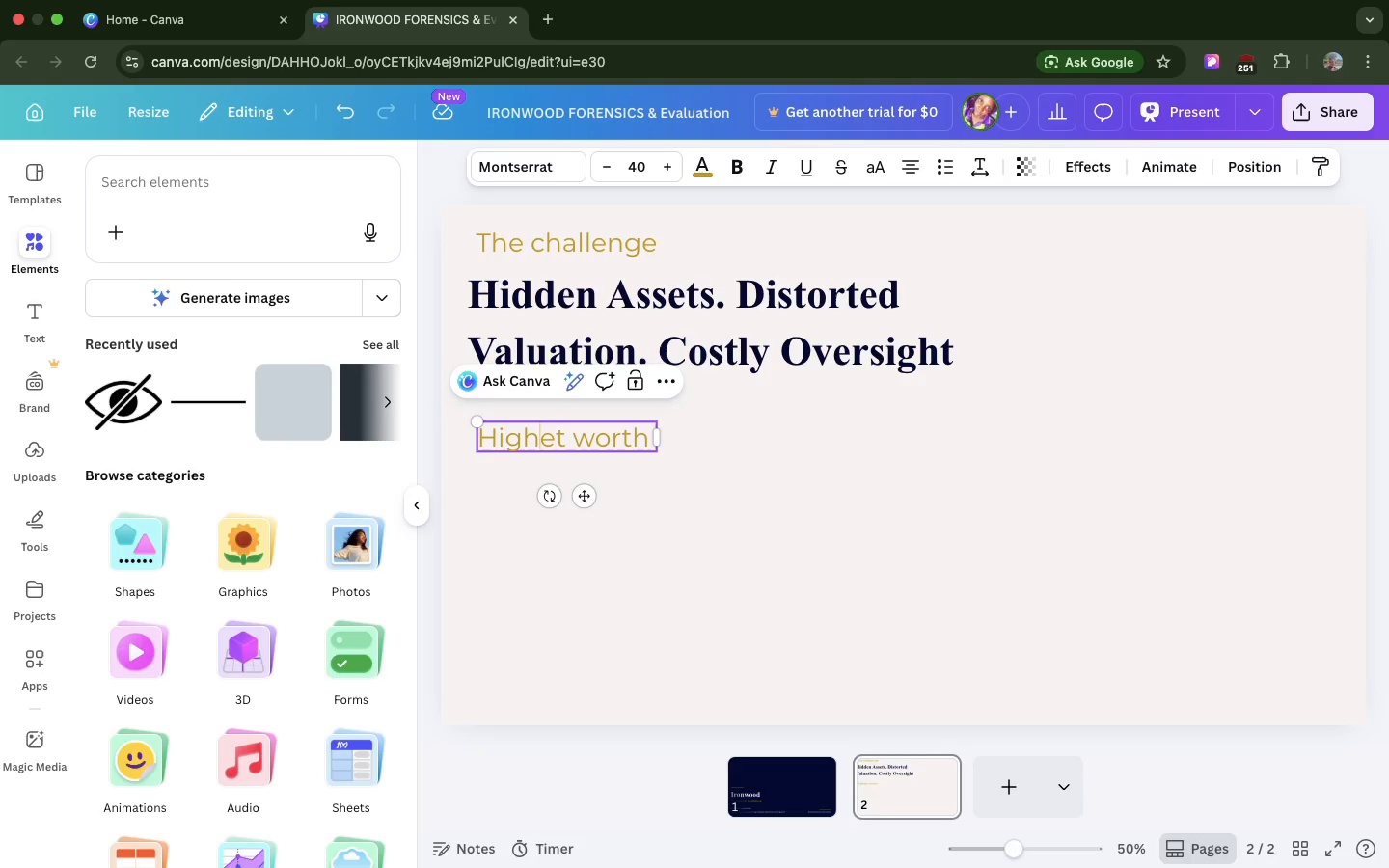 
key(Backspace)
 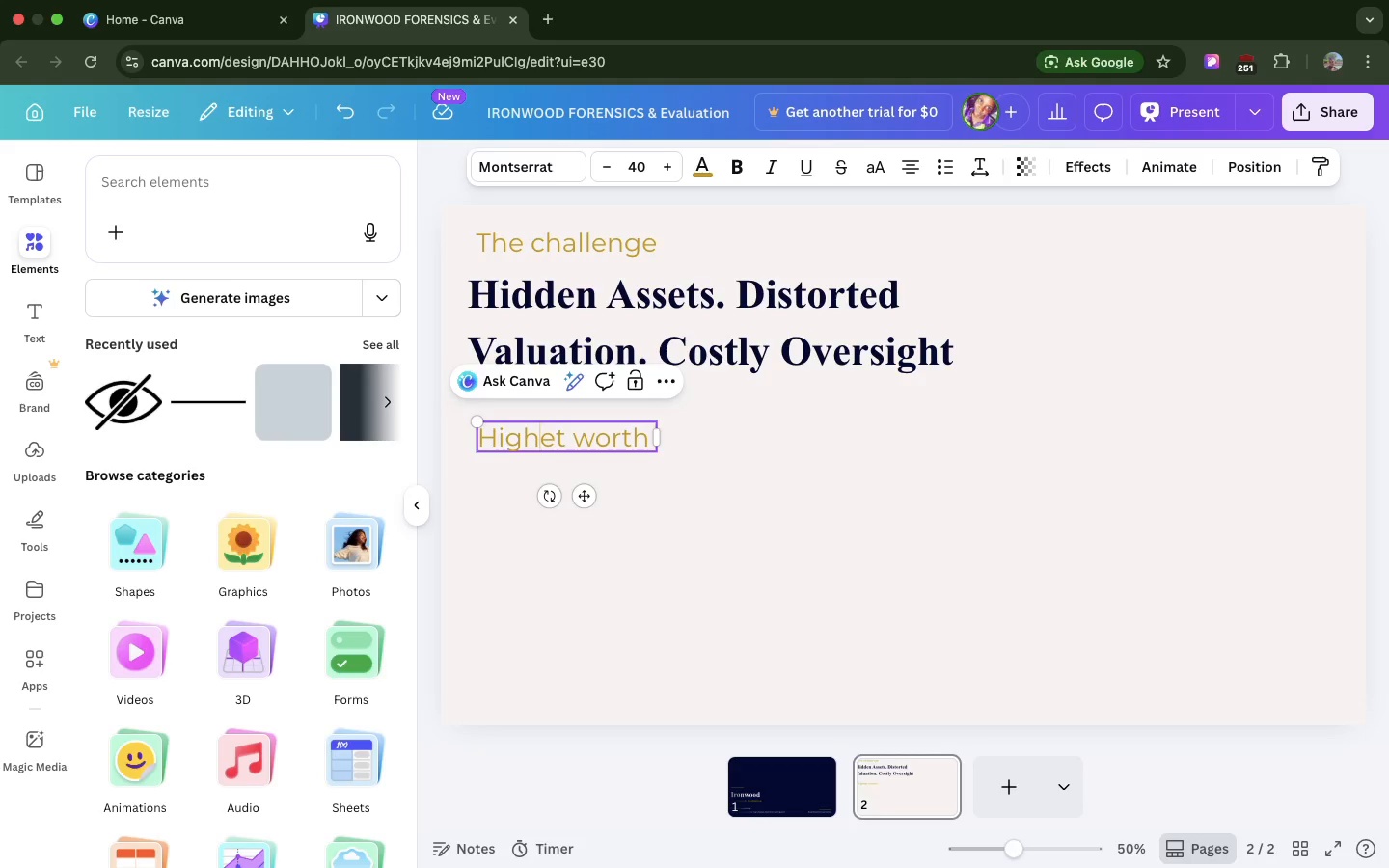 
key(CapsLock)
 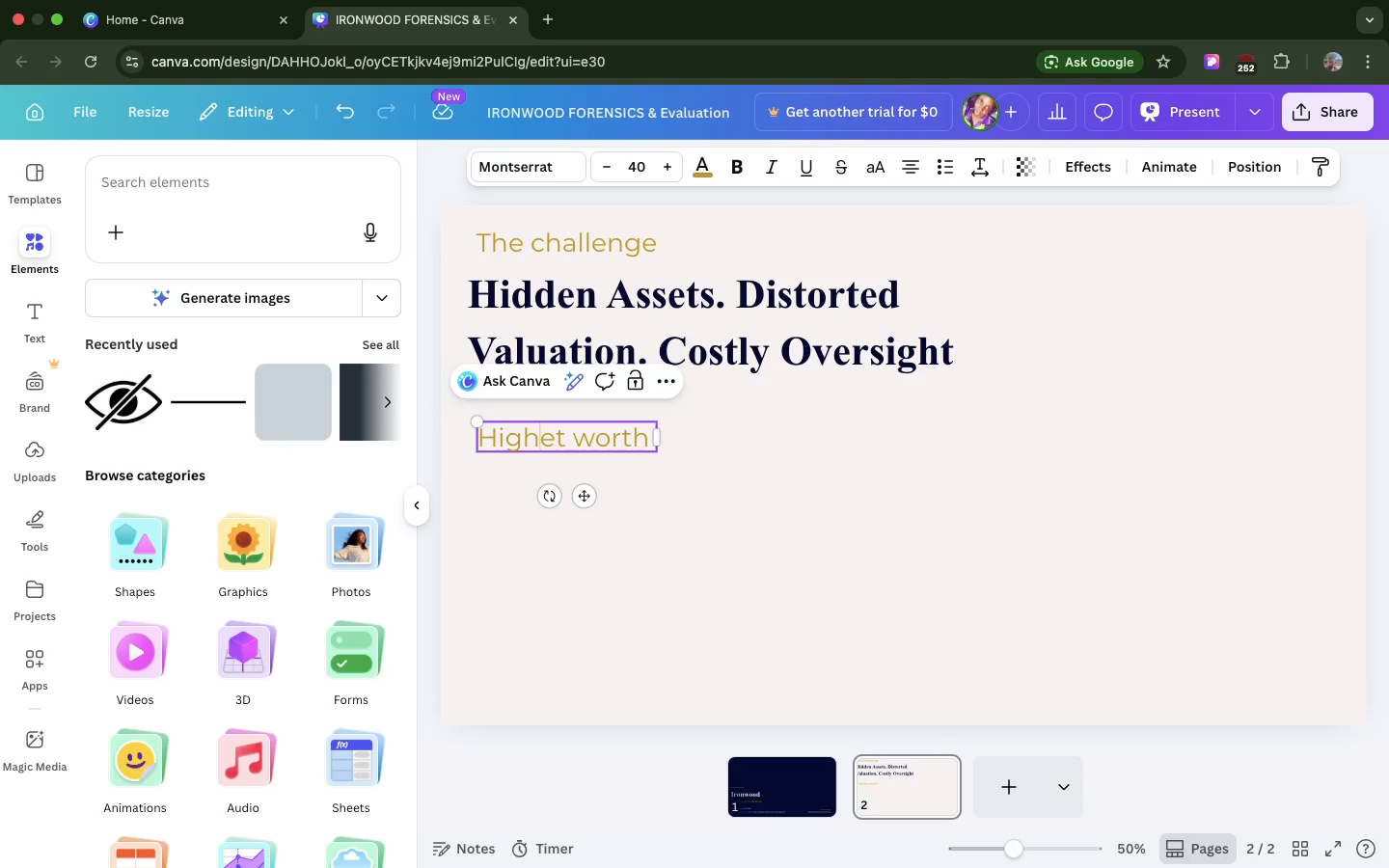 
key(Shift+Quote)
 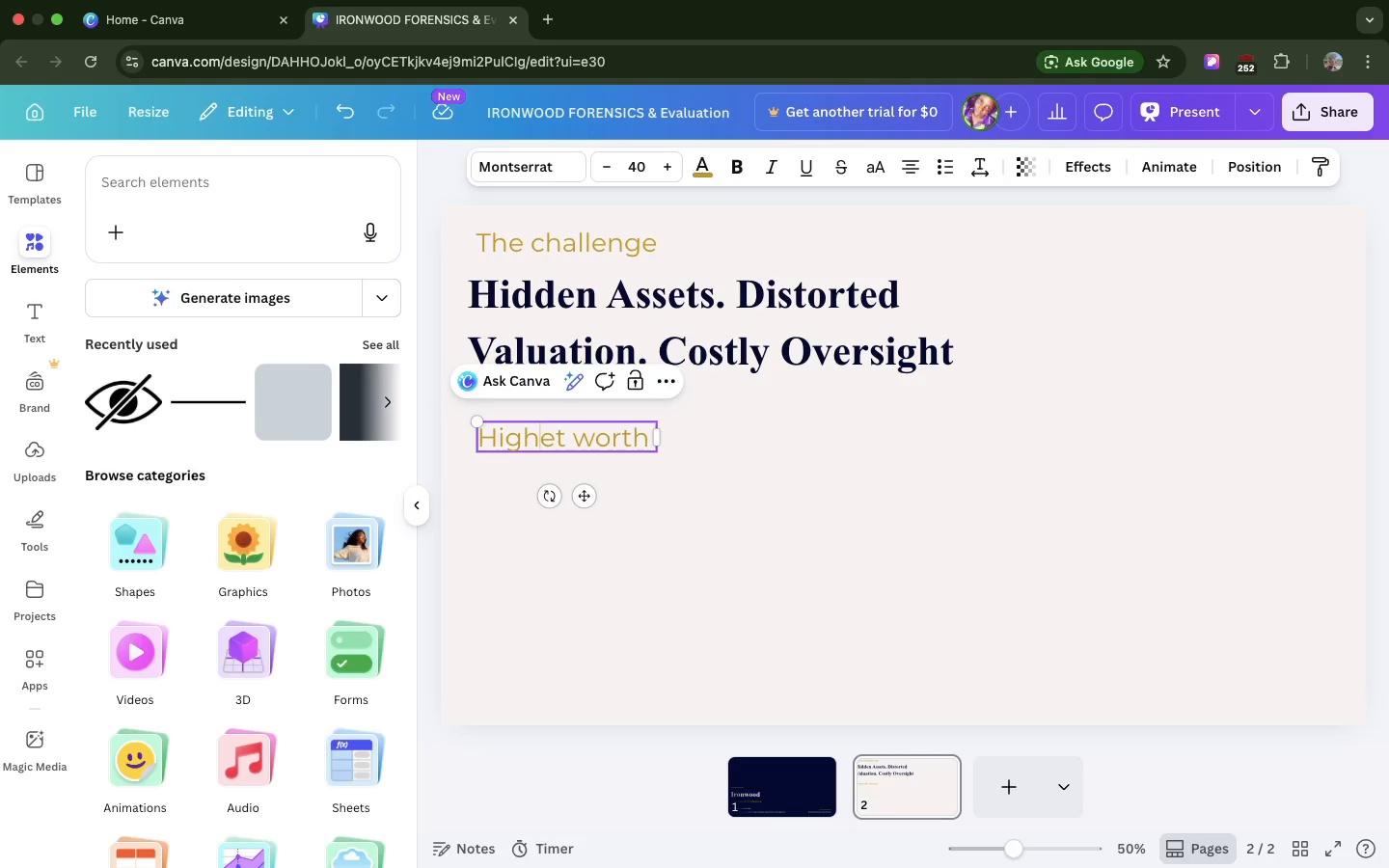 
key(Backspace)
 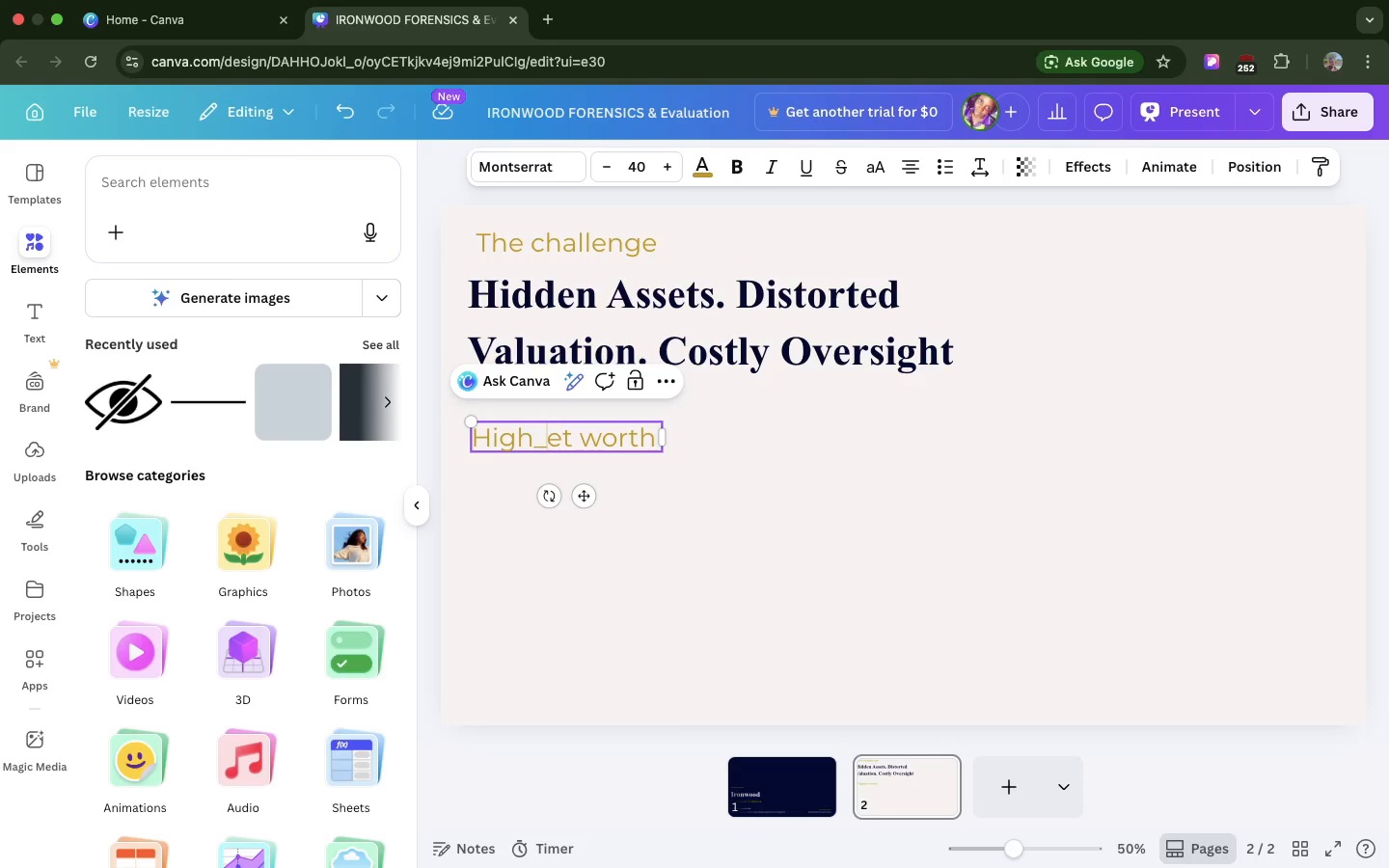 
key(Shift+ShiftLeft)
 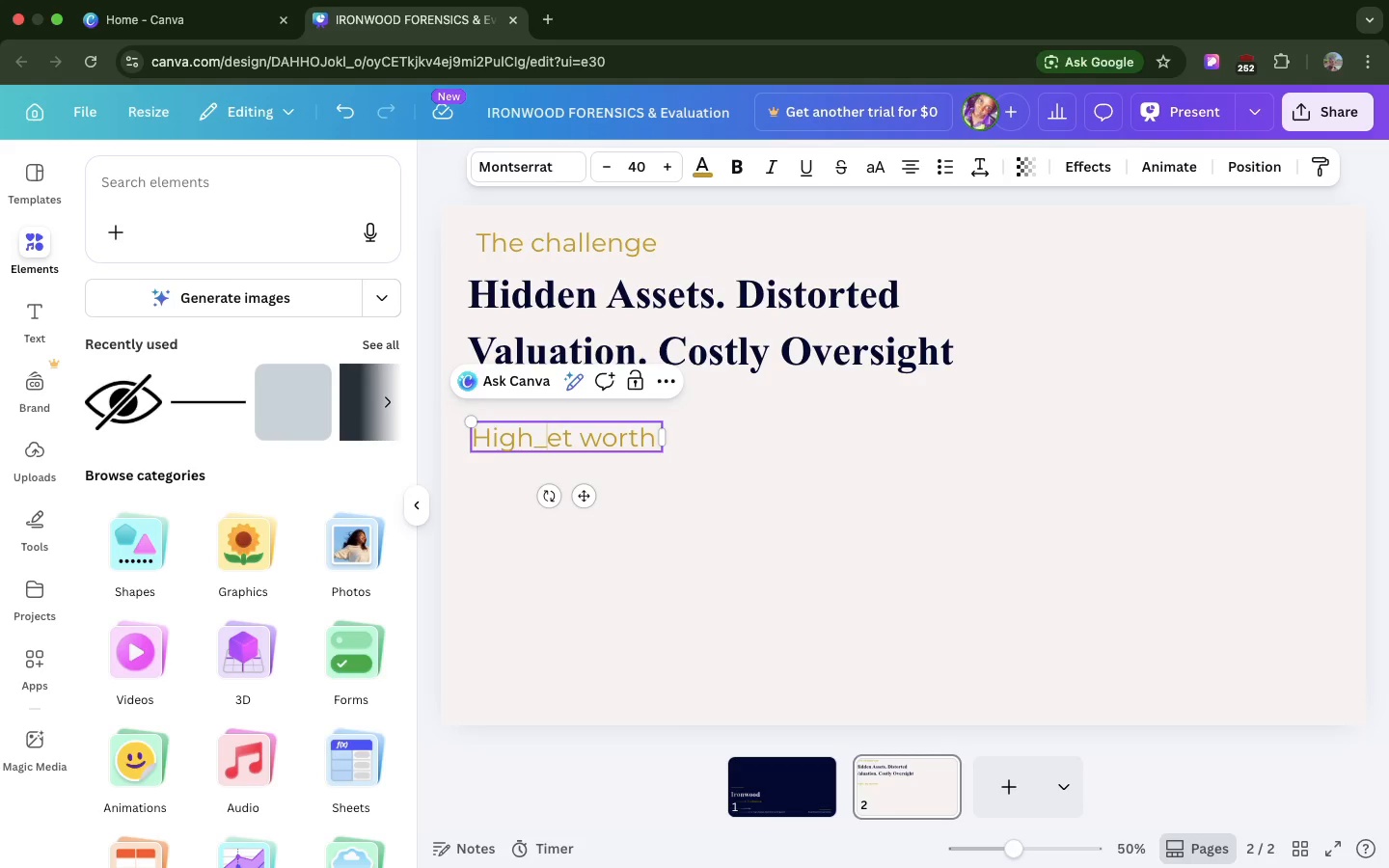 
key(Shift+Minus)
 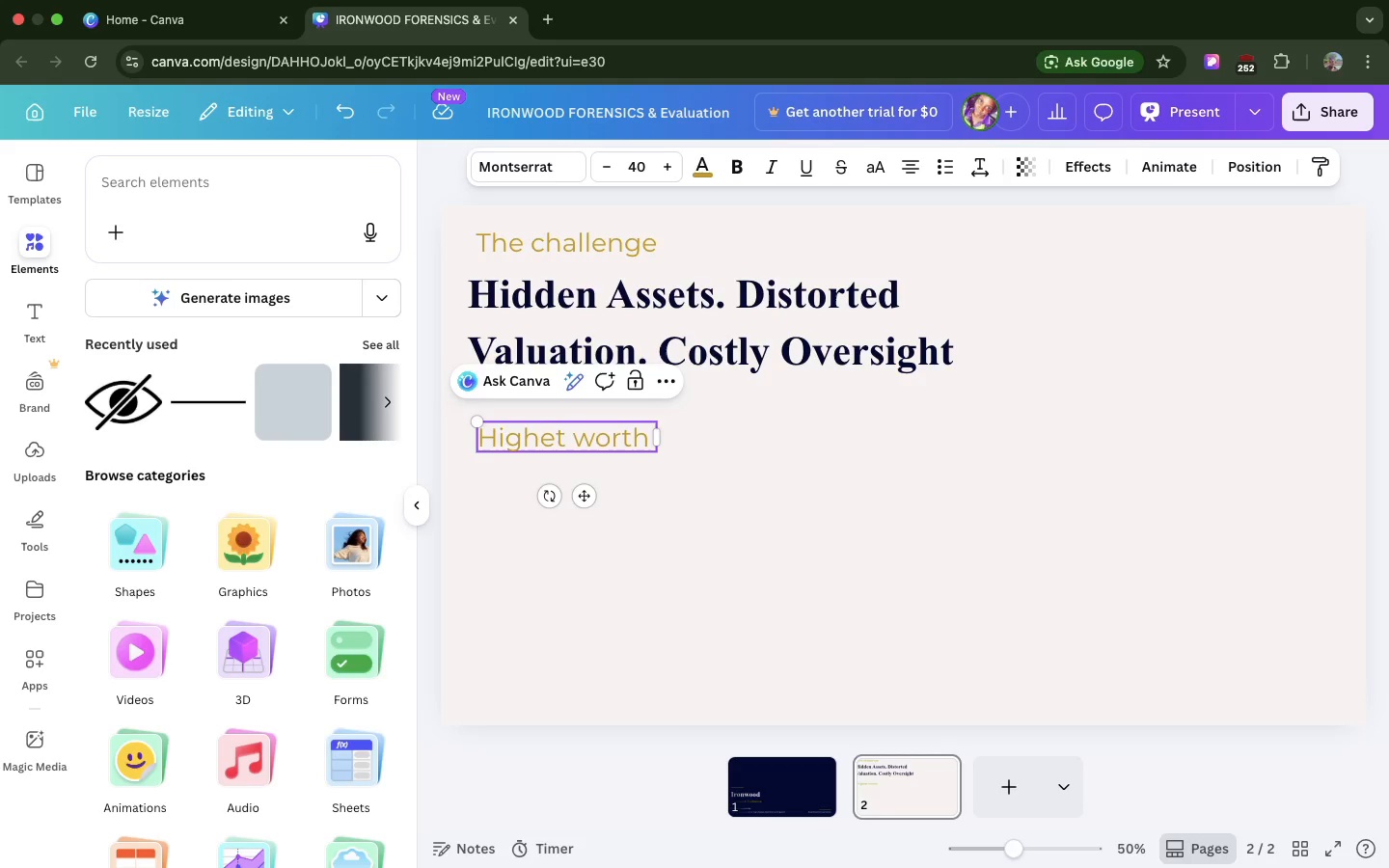 
key(Backspace)
 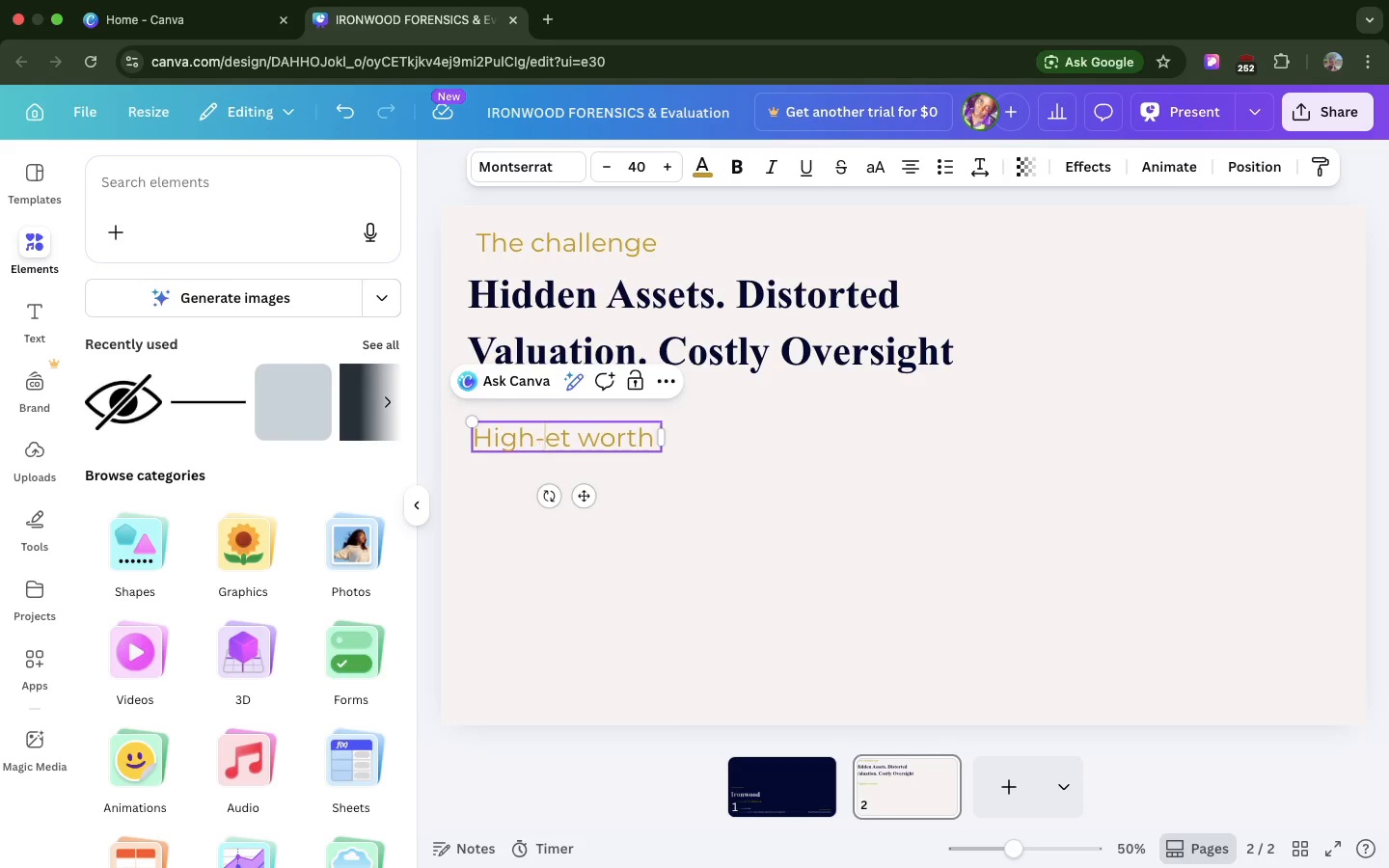 
key(Shift+ShiftLeft)
 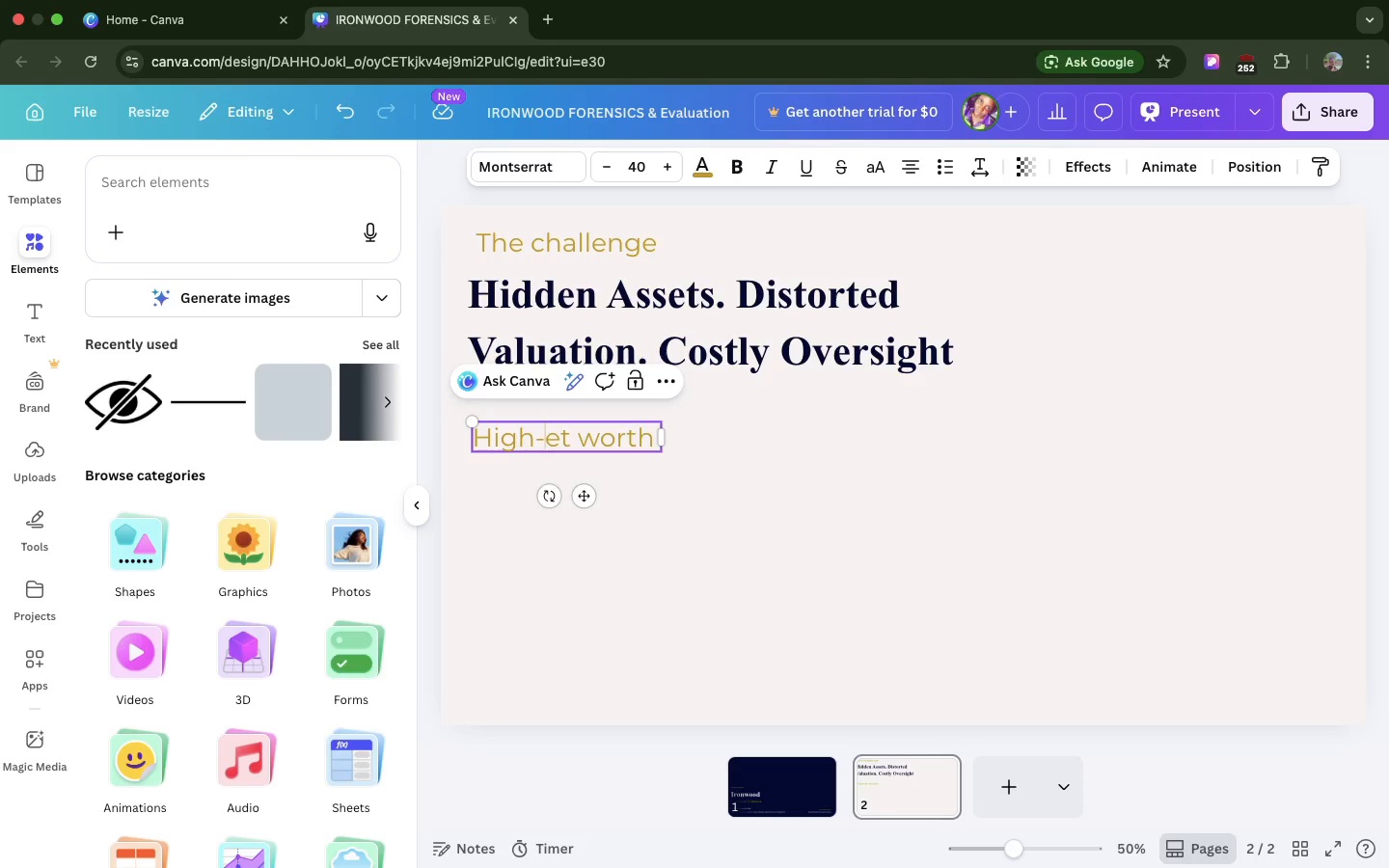 
key(Minus)
 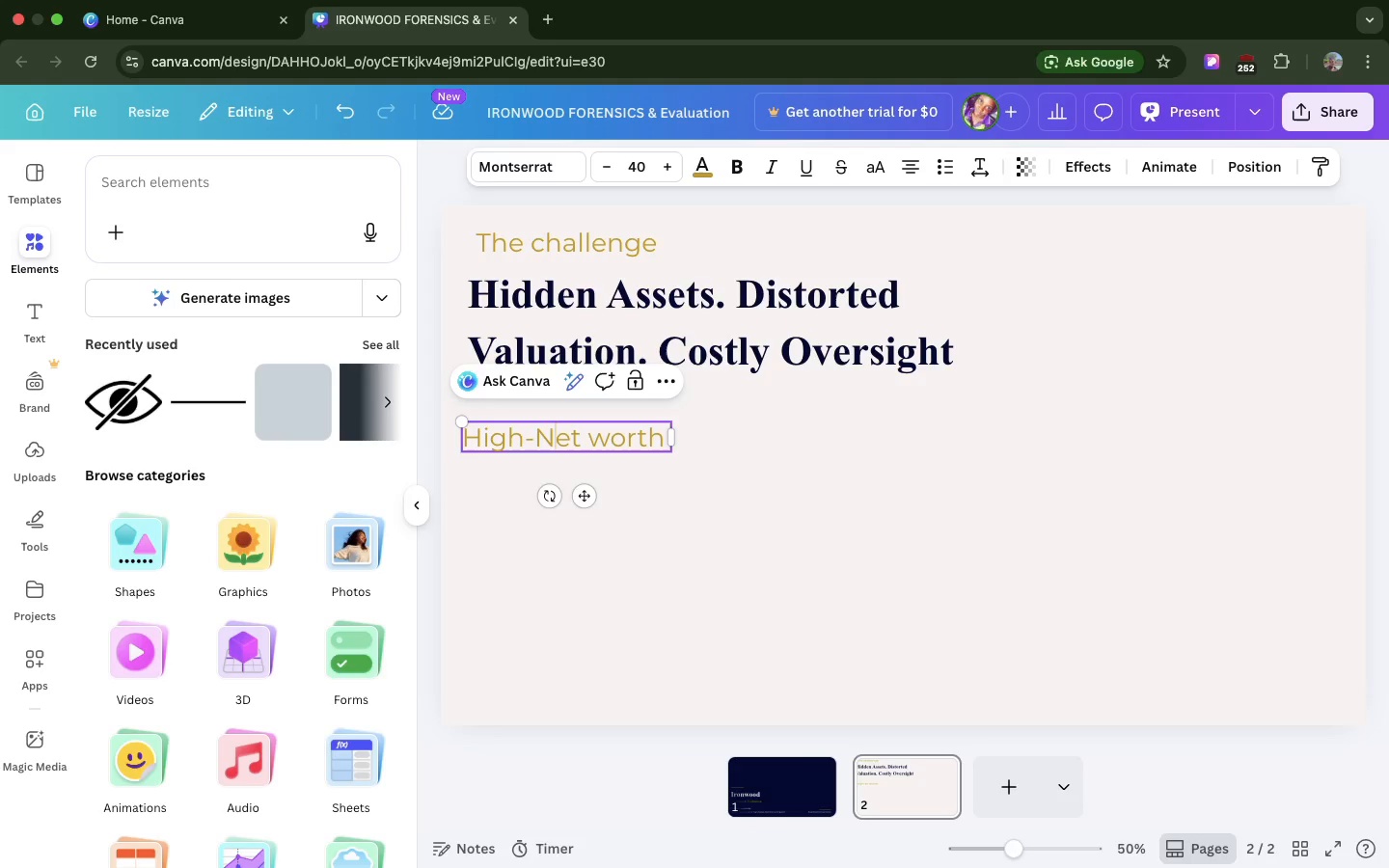 
key(N)
 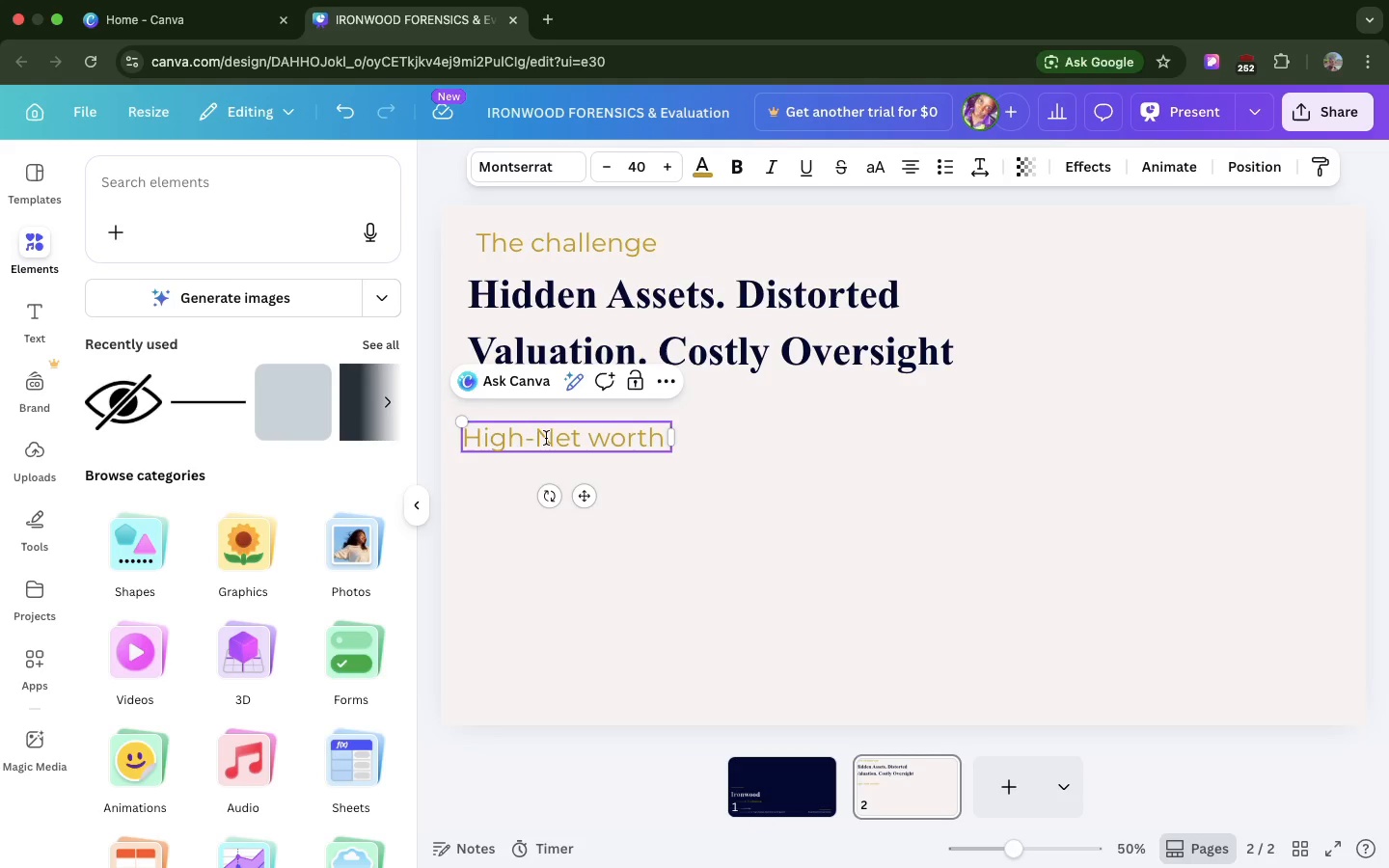 
left_click([546, 438])
 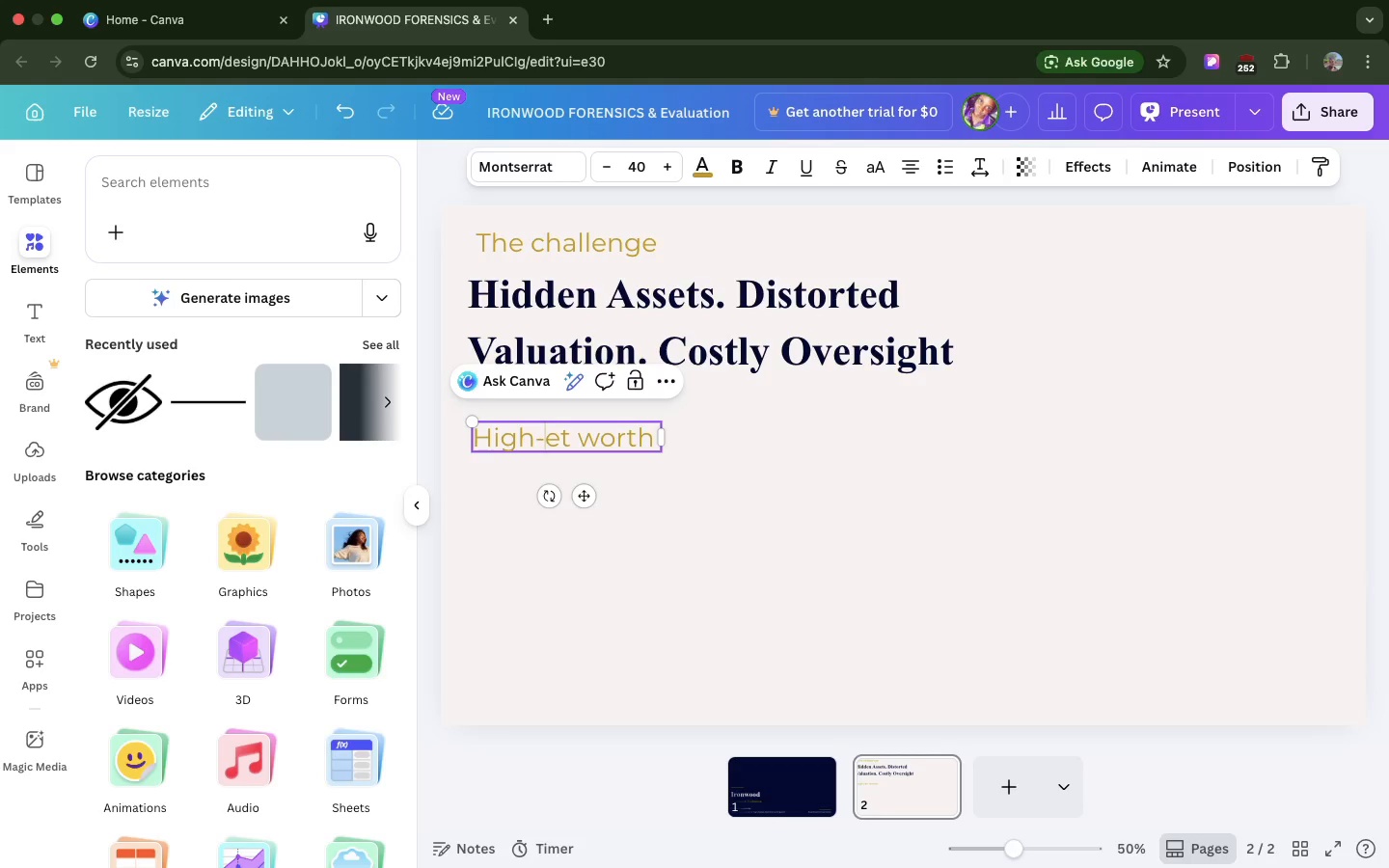 
key(Backspace)
 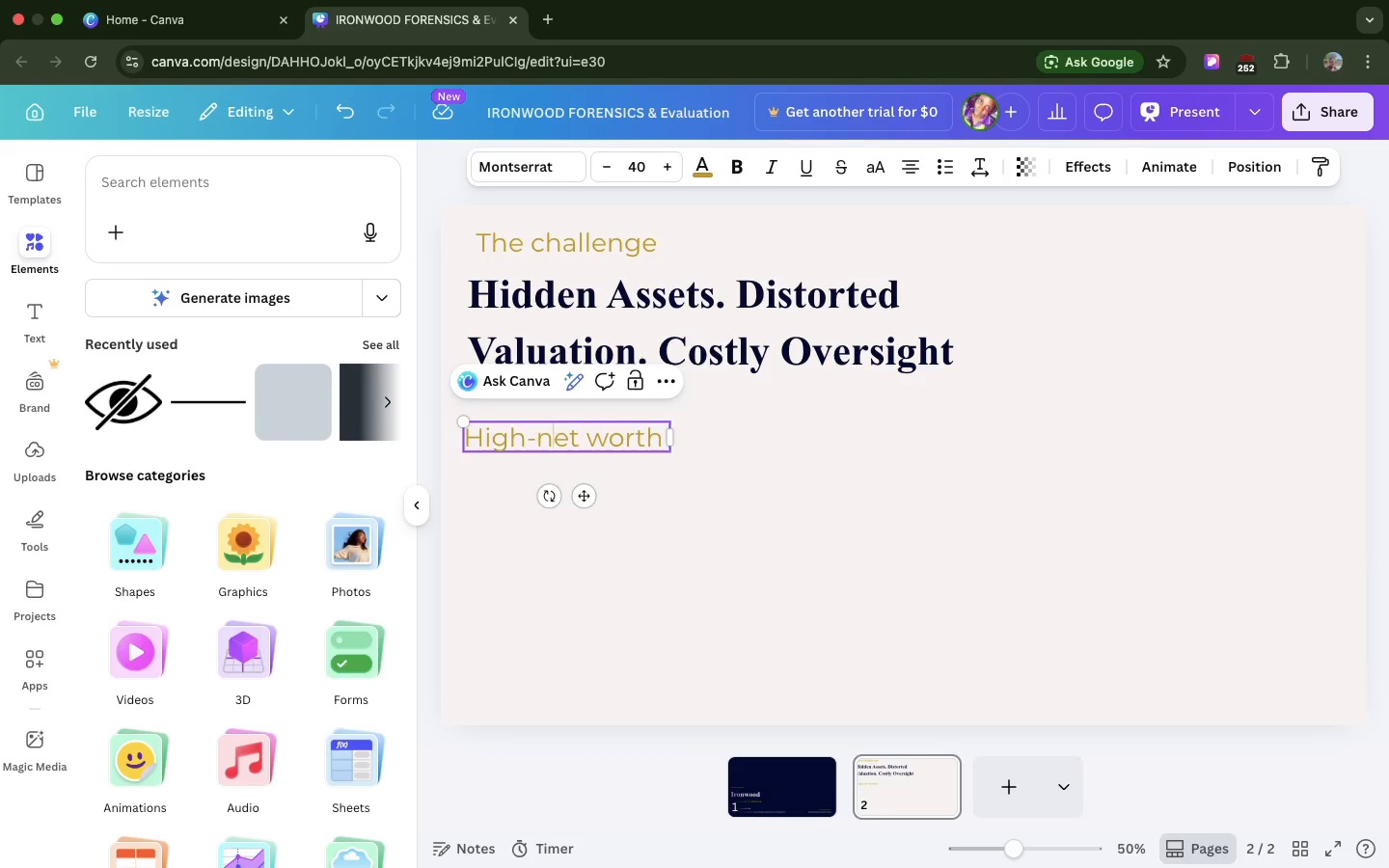 
key(CapsLock)
 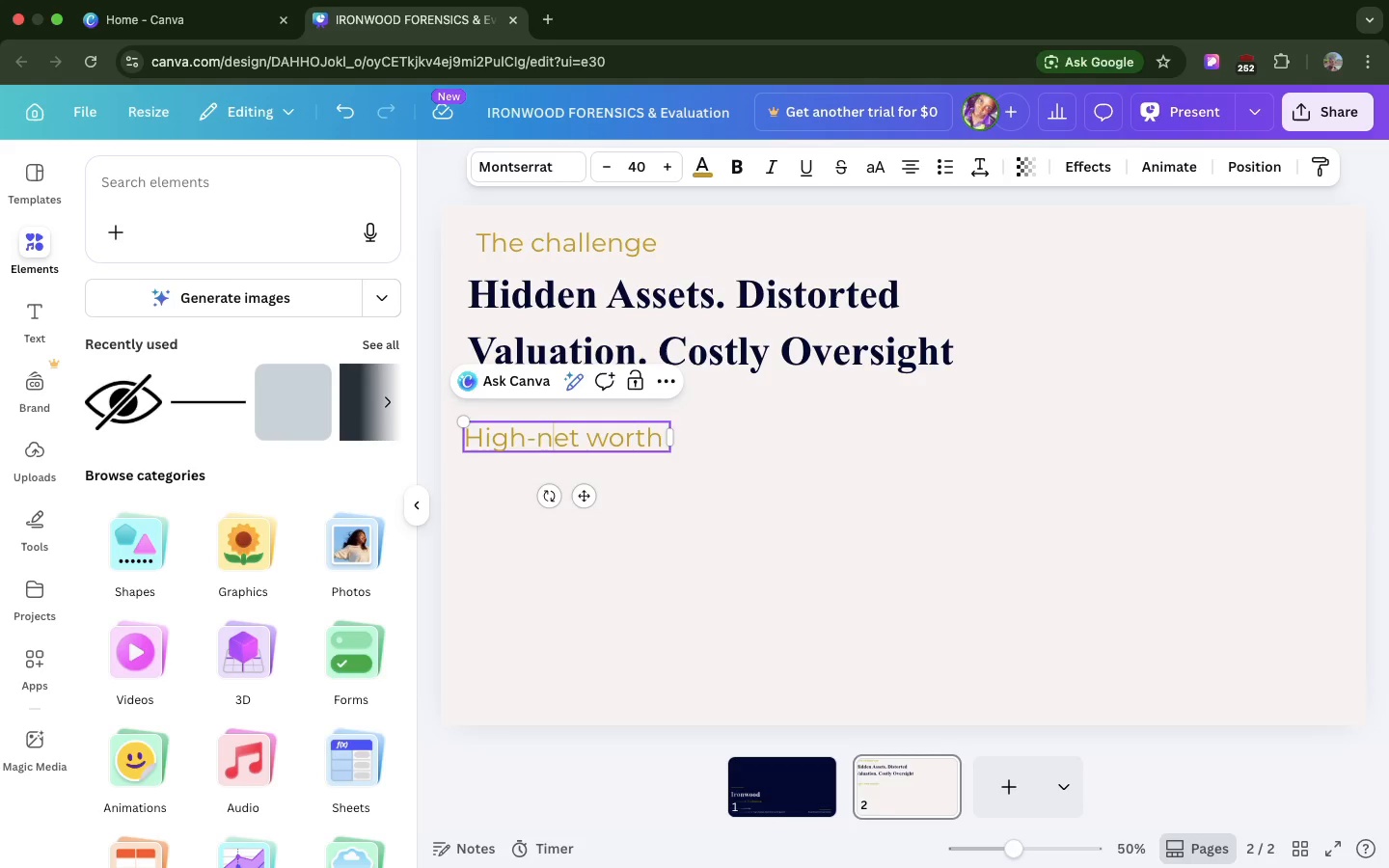 
key(N)
 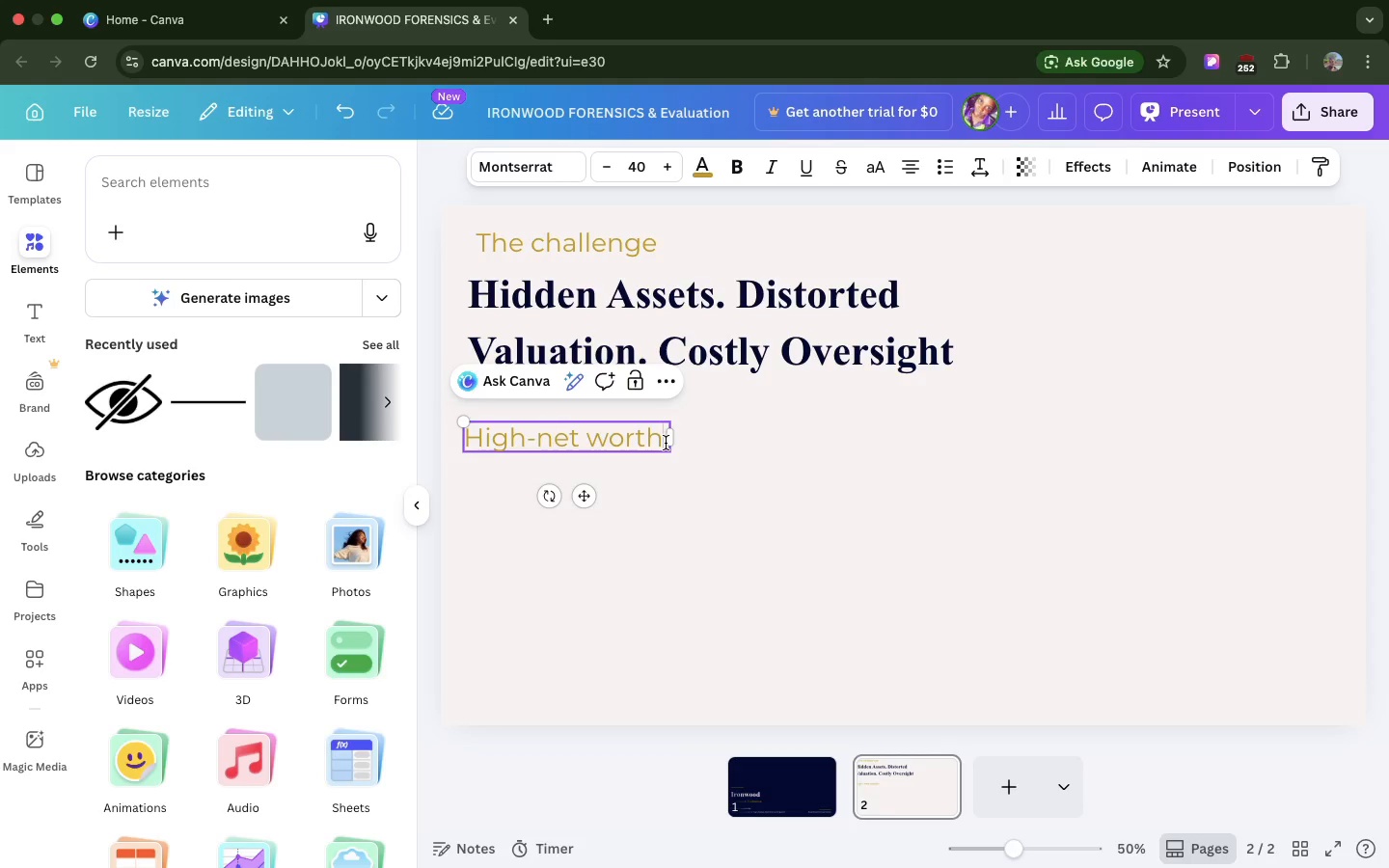 
left_click([666, 443])
 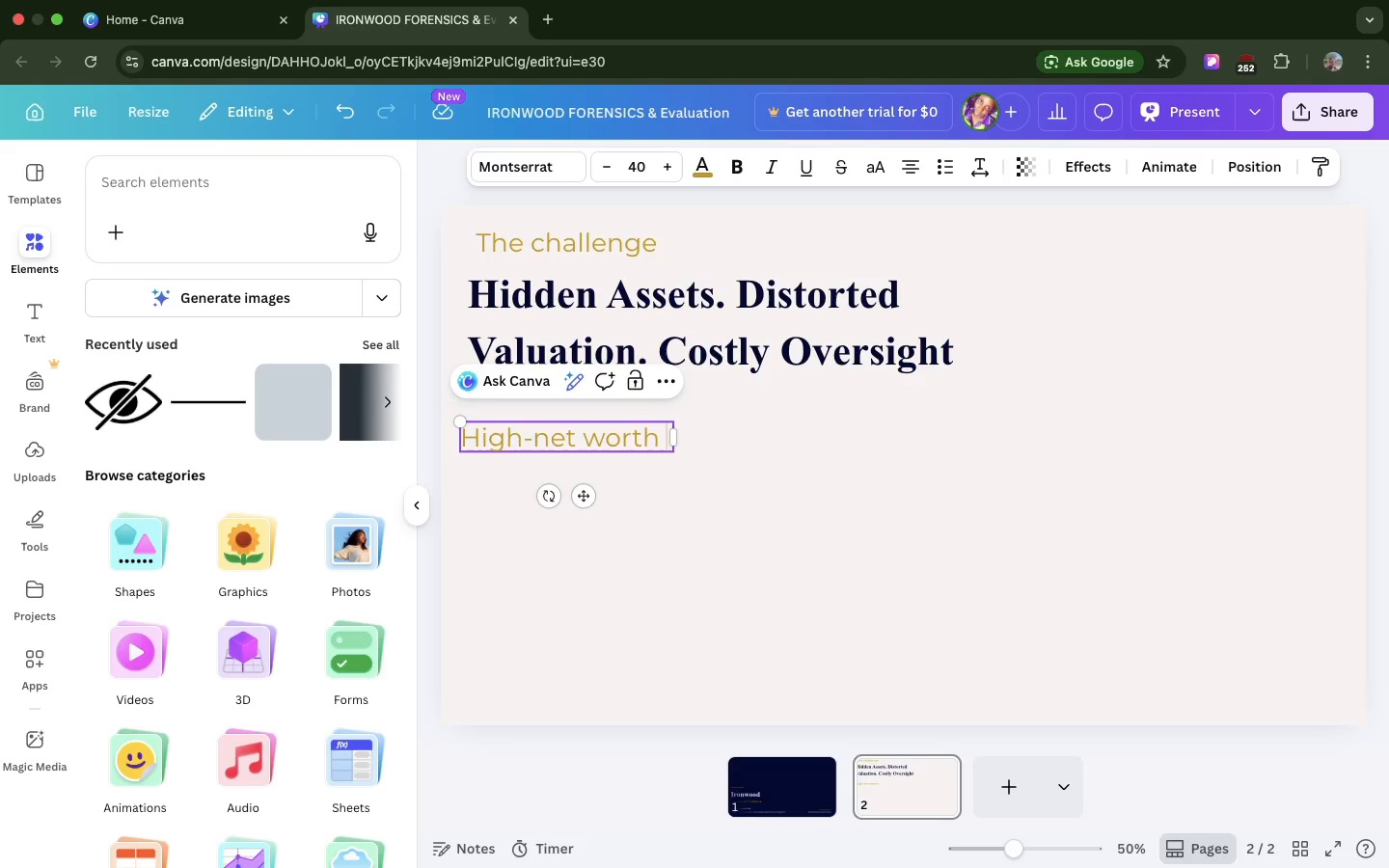 
type( divorcees often involve)
 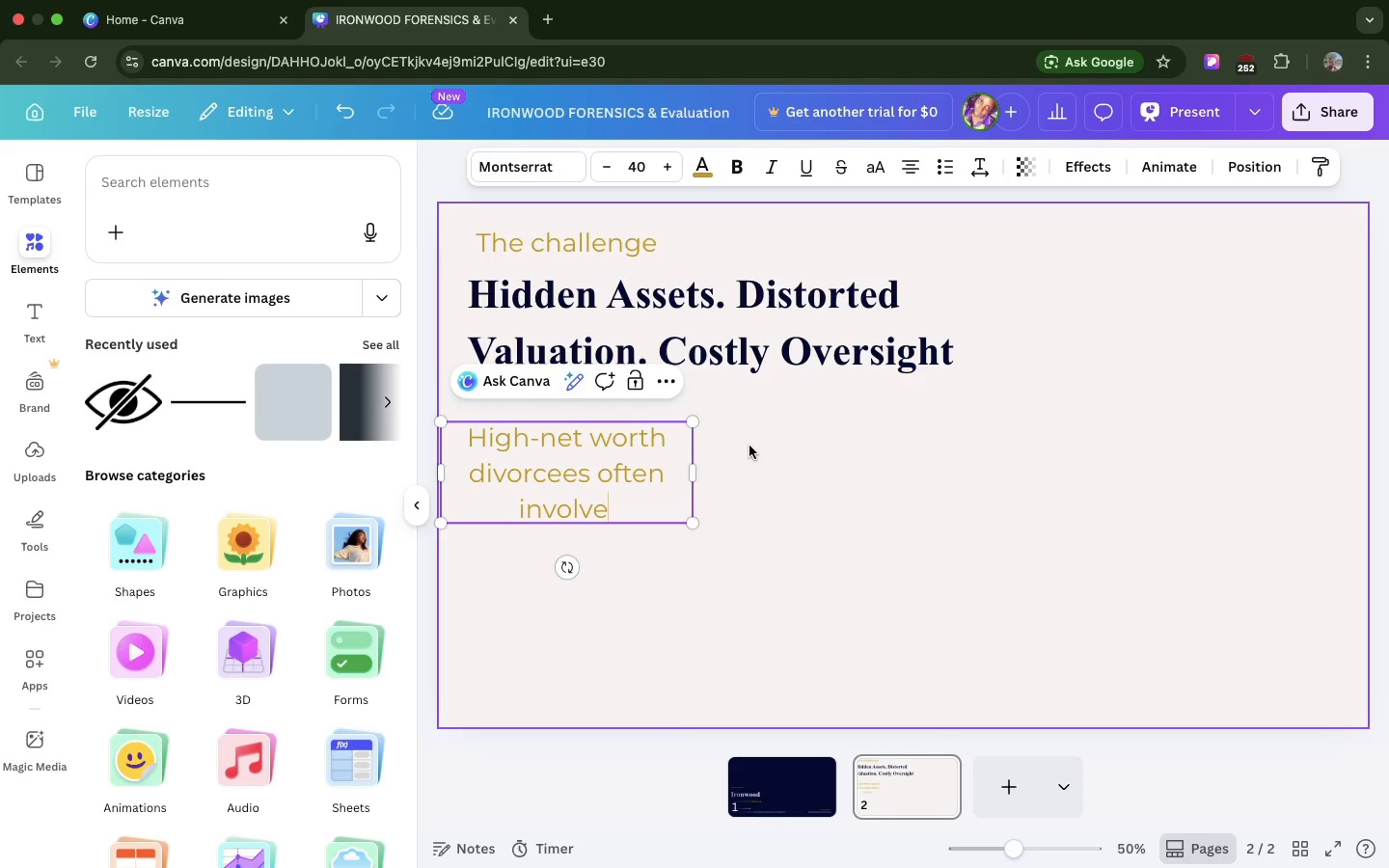 
wait(5.68)
 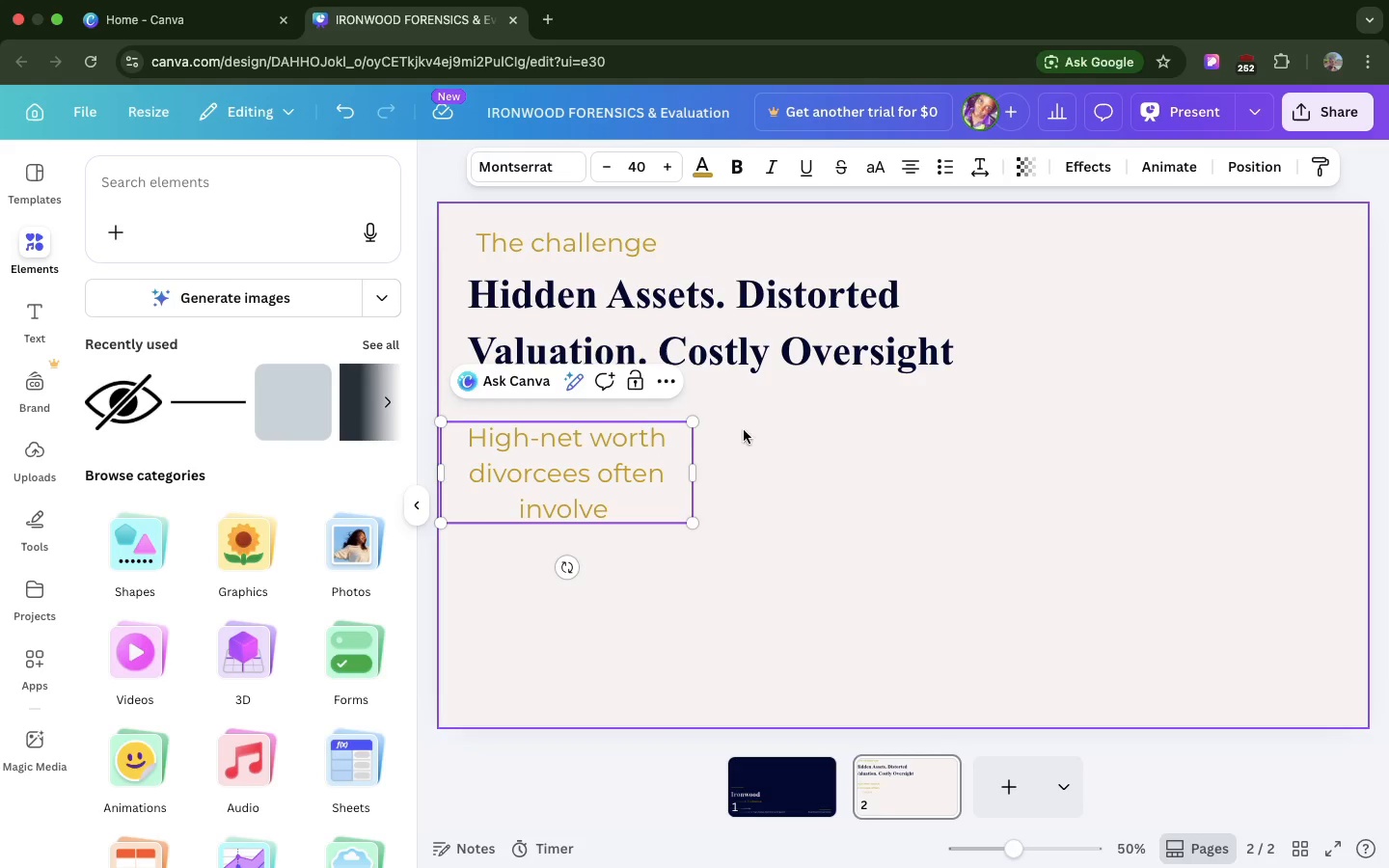 
key(Shift+Semicolon)
 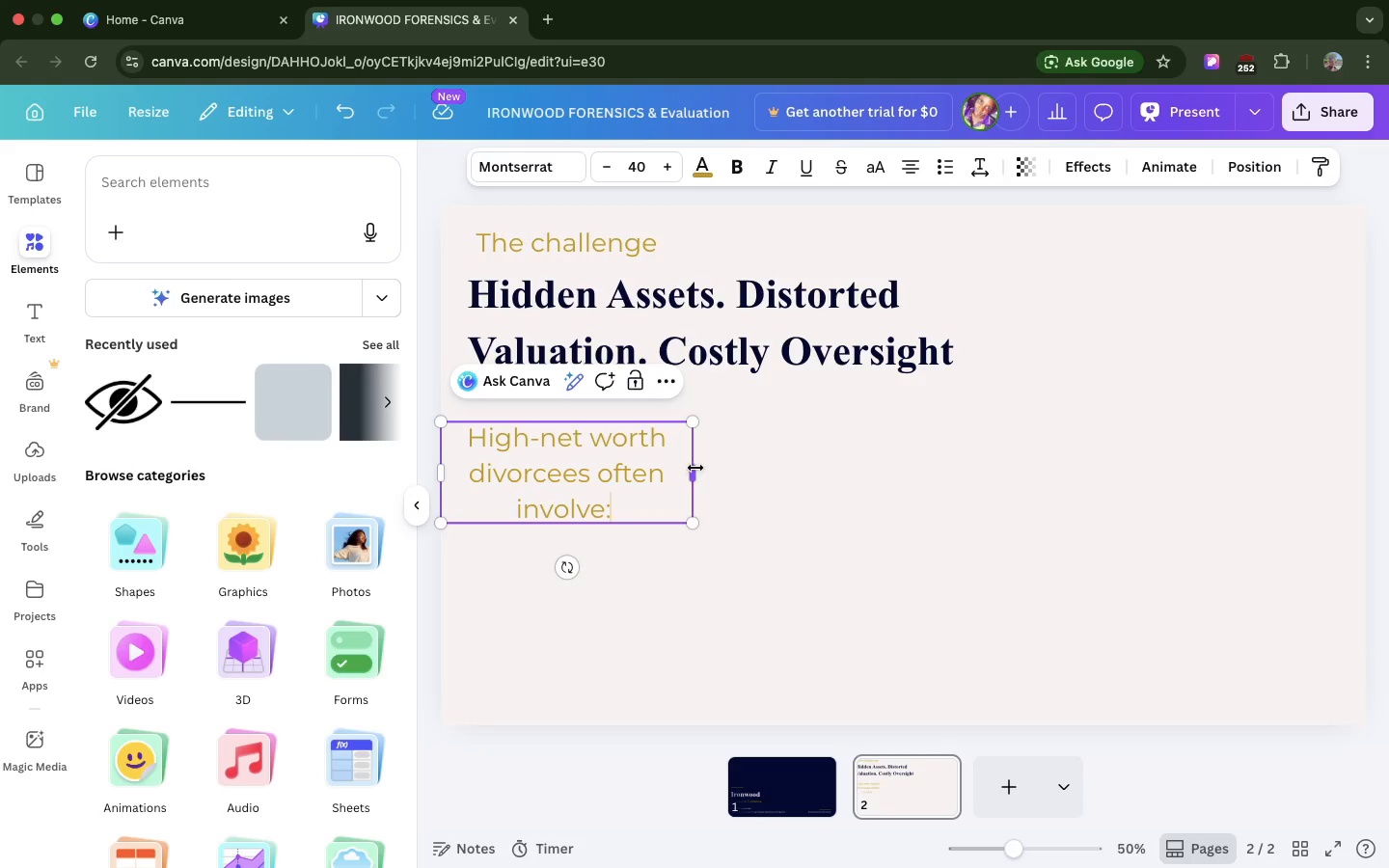 
left_click_drag(start_coordinate=[695, 467], to_coordinate=[1005, 408])
 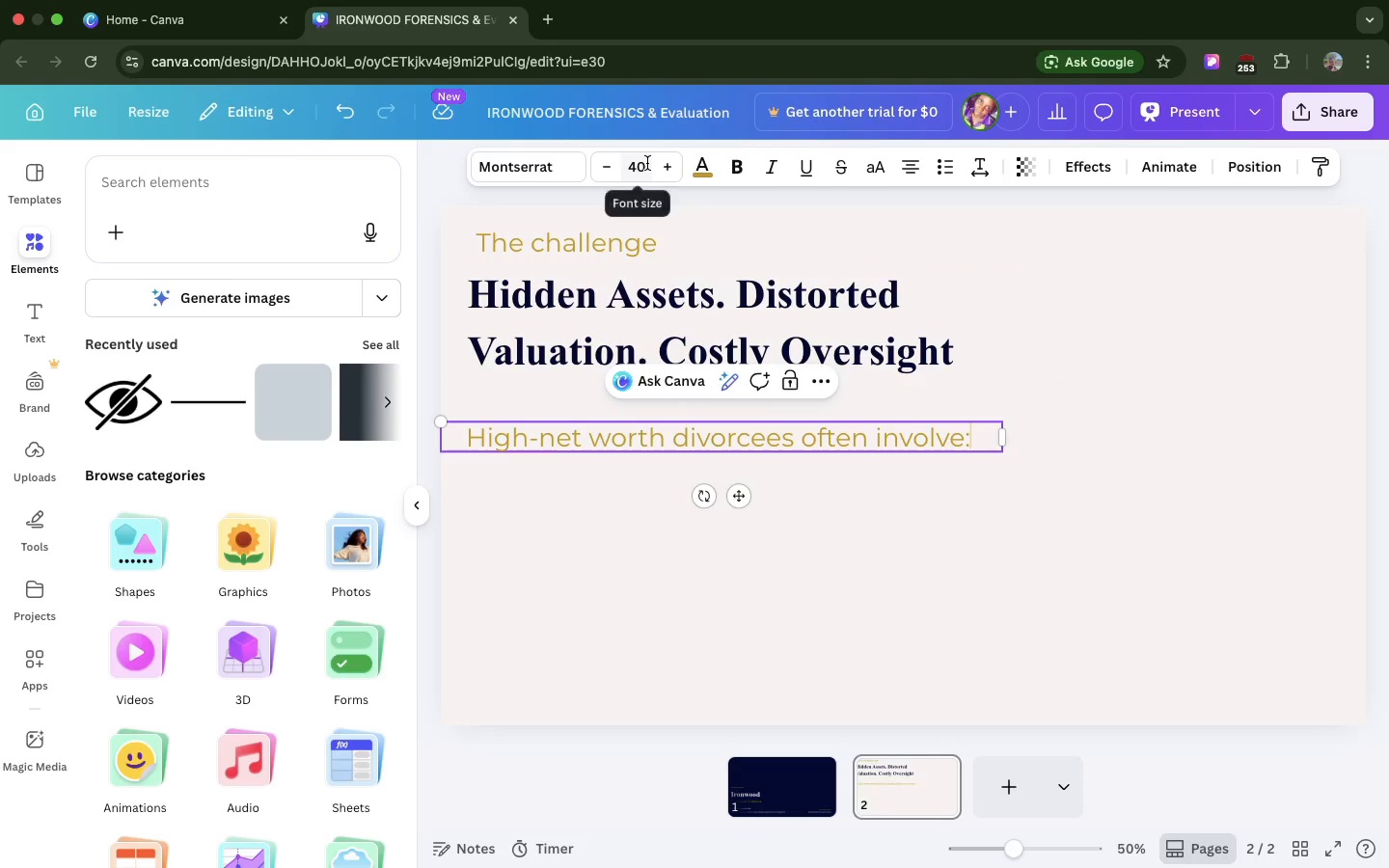 
left_click([647, 163])
 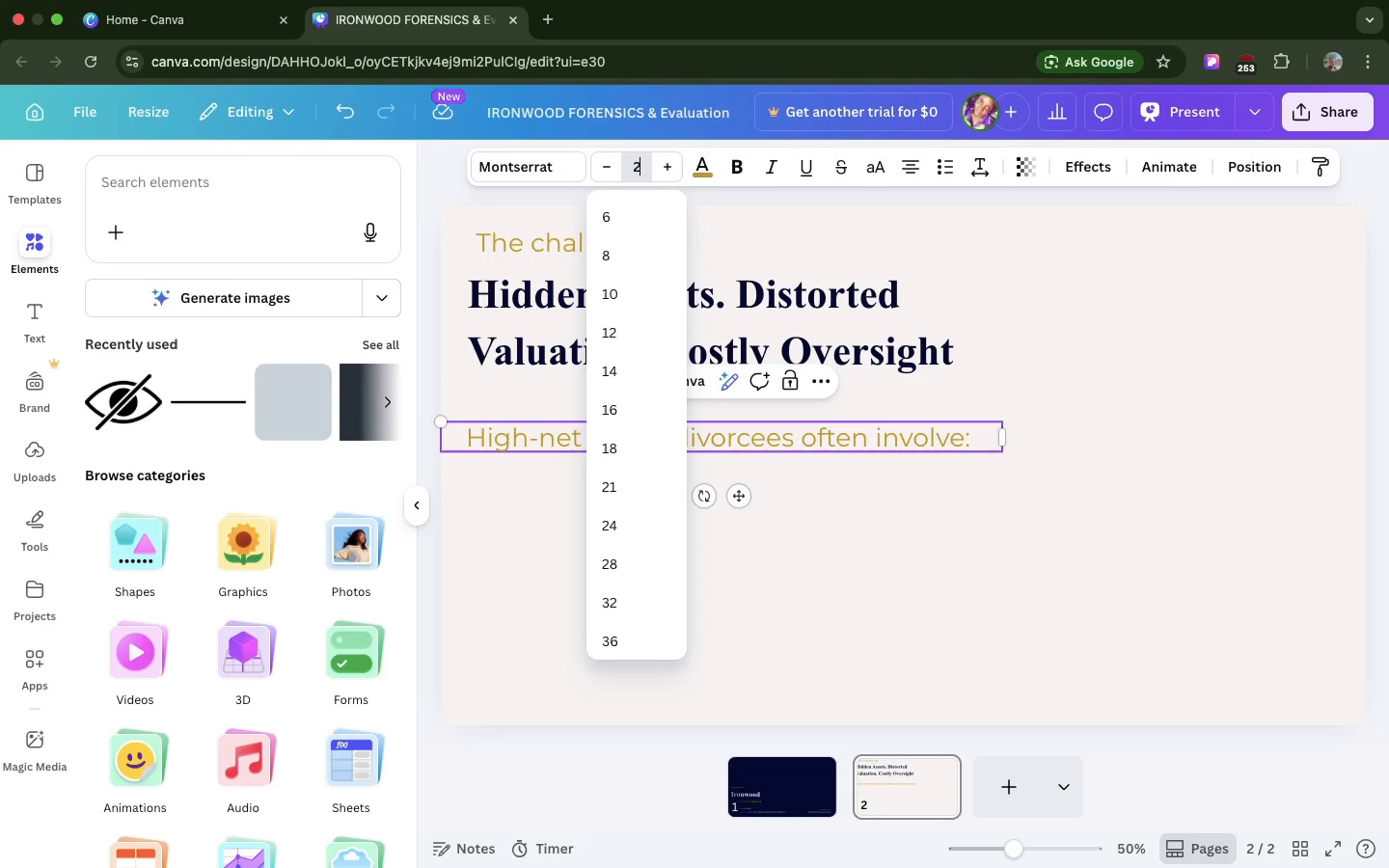 
type(24)
 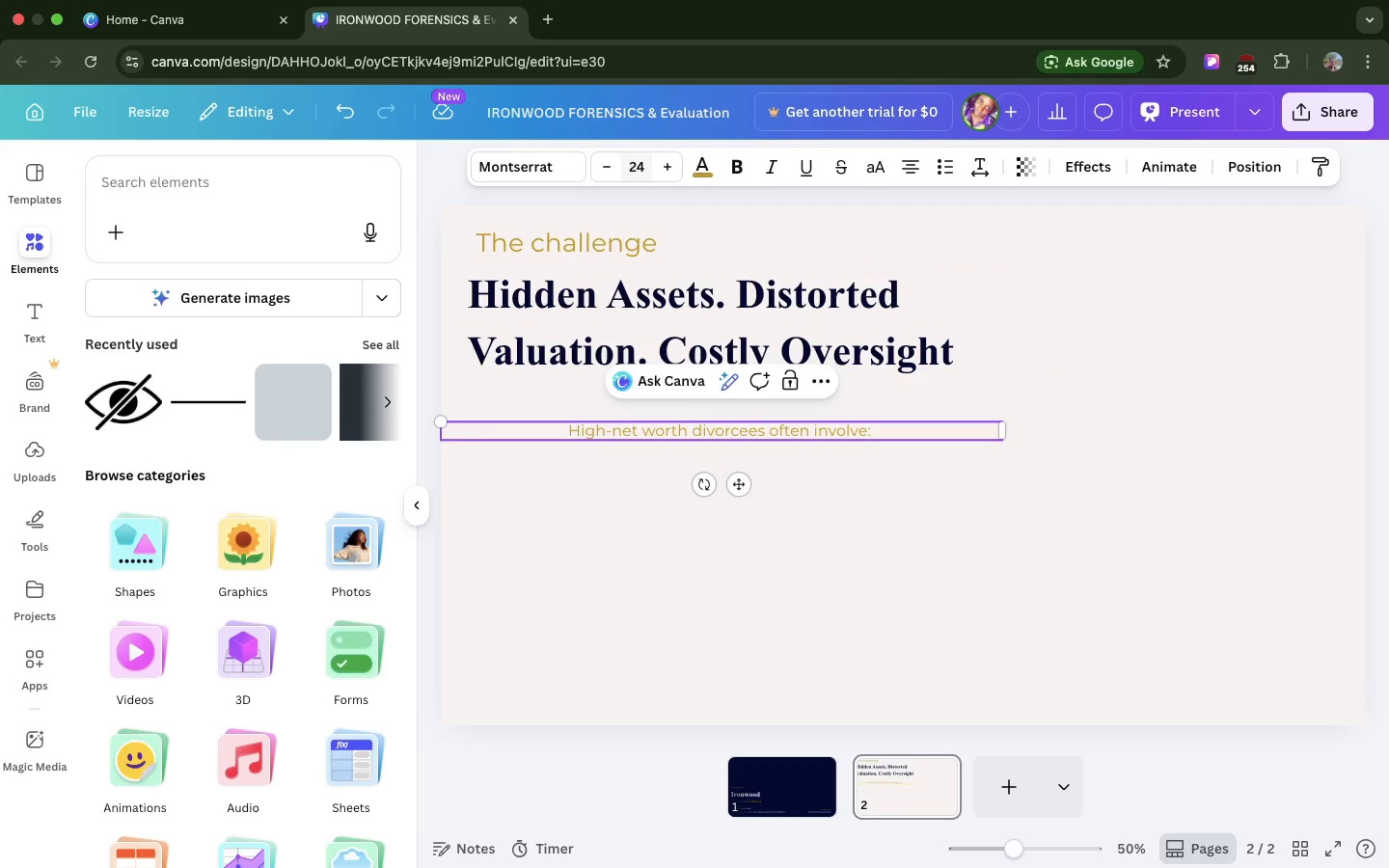 
key(Enter)
 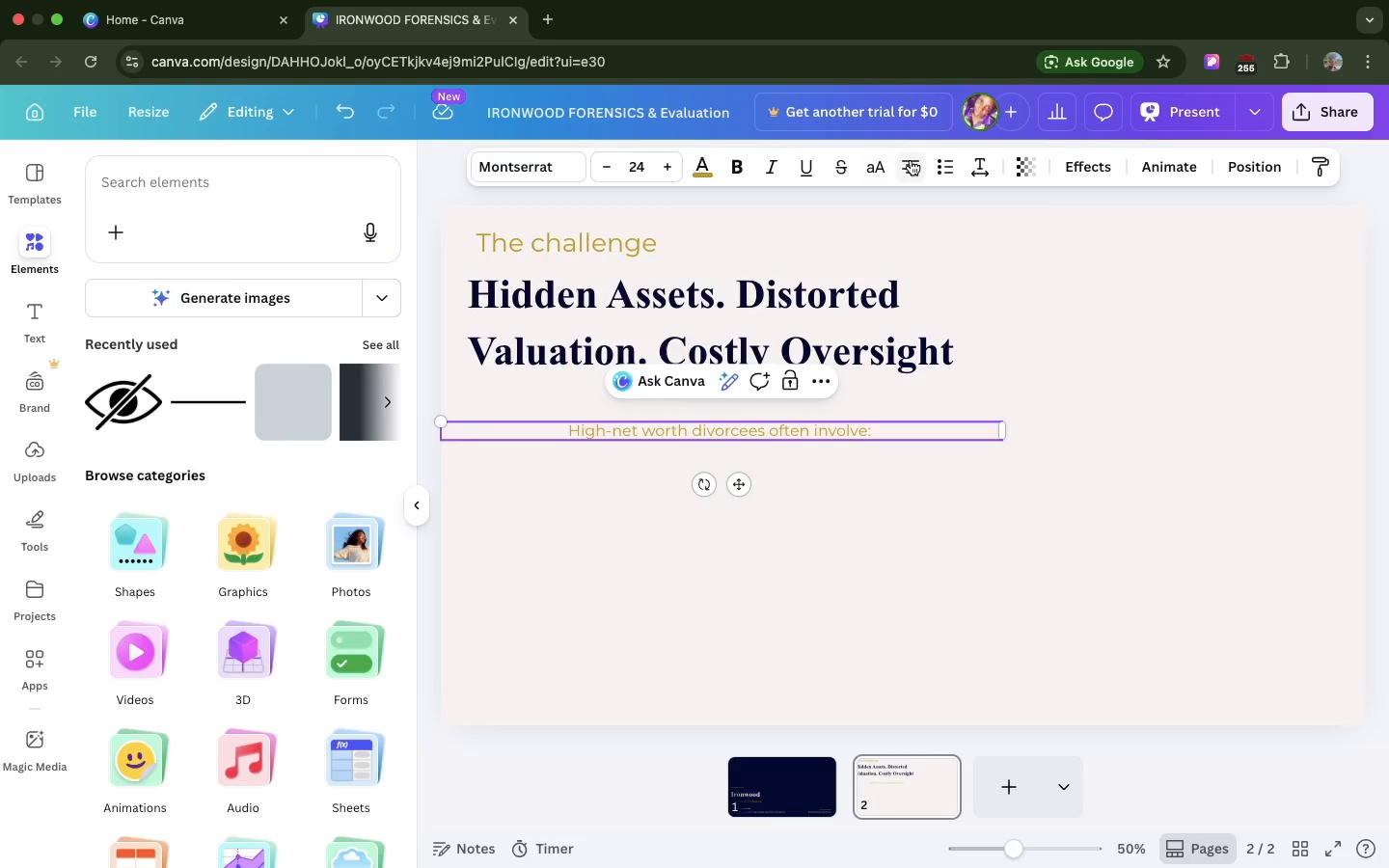 
left_click([911, 162])
 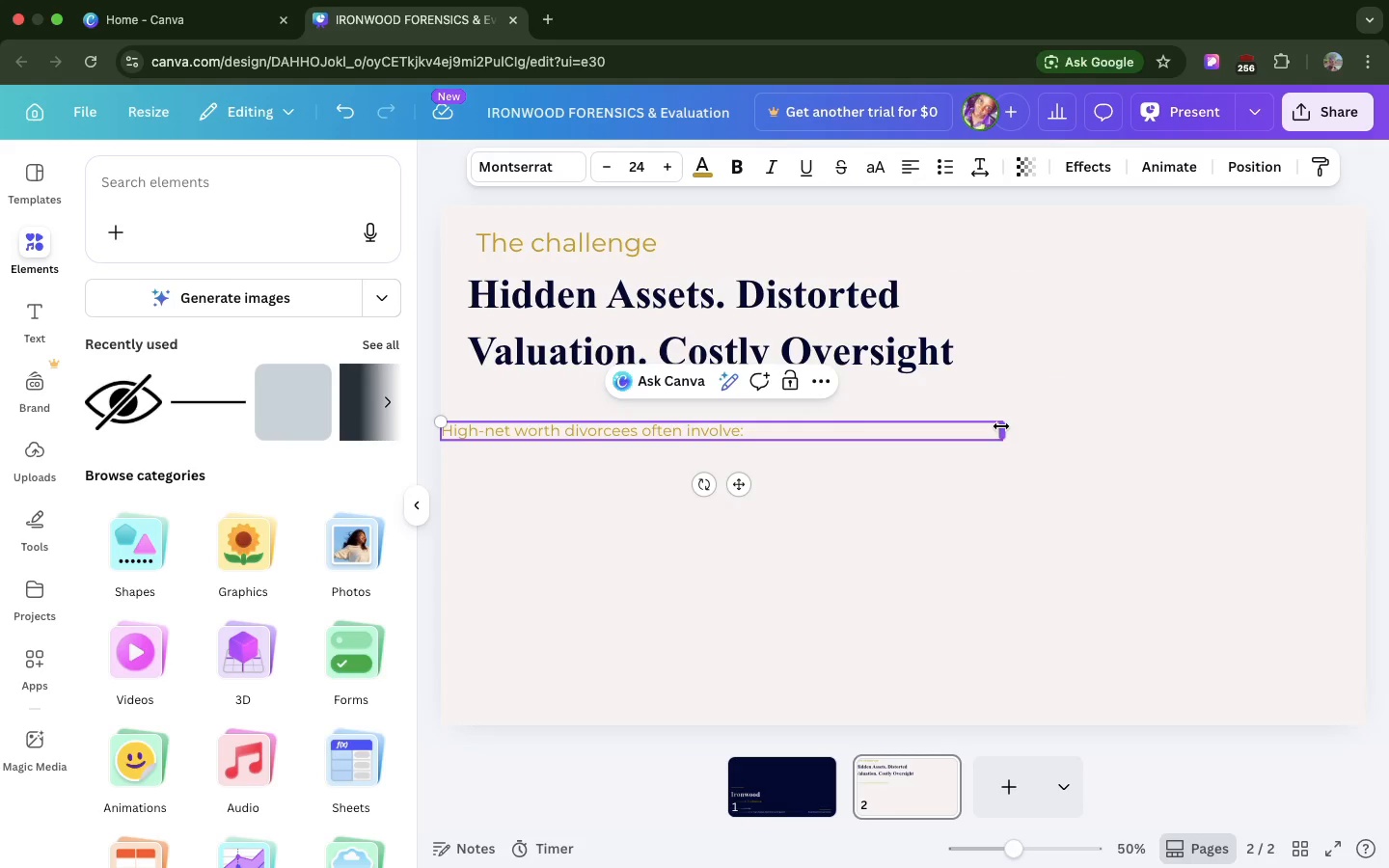 
left_click_drag(start_coordinate=[1001, 426], to_coordinate=[743, 420])
 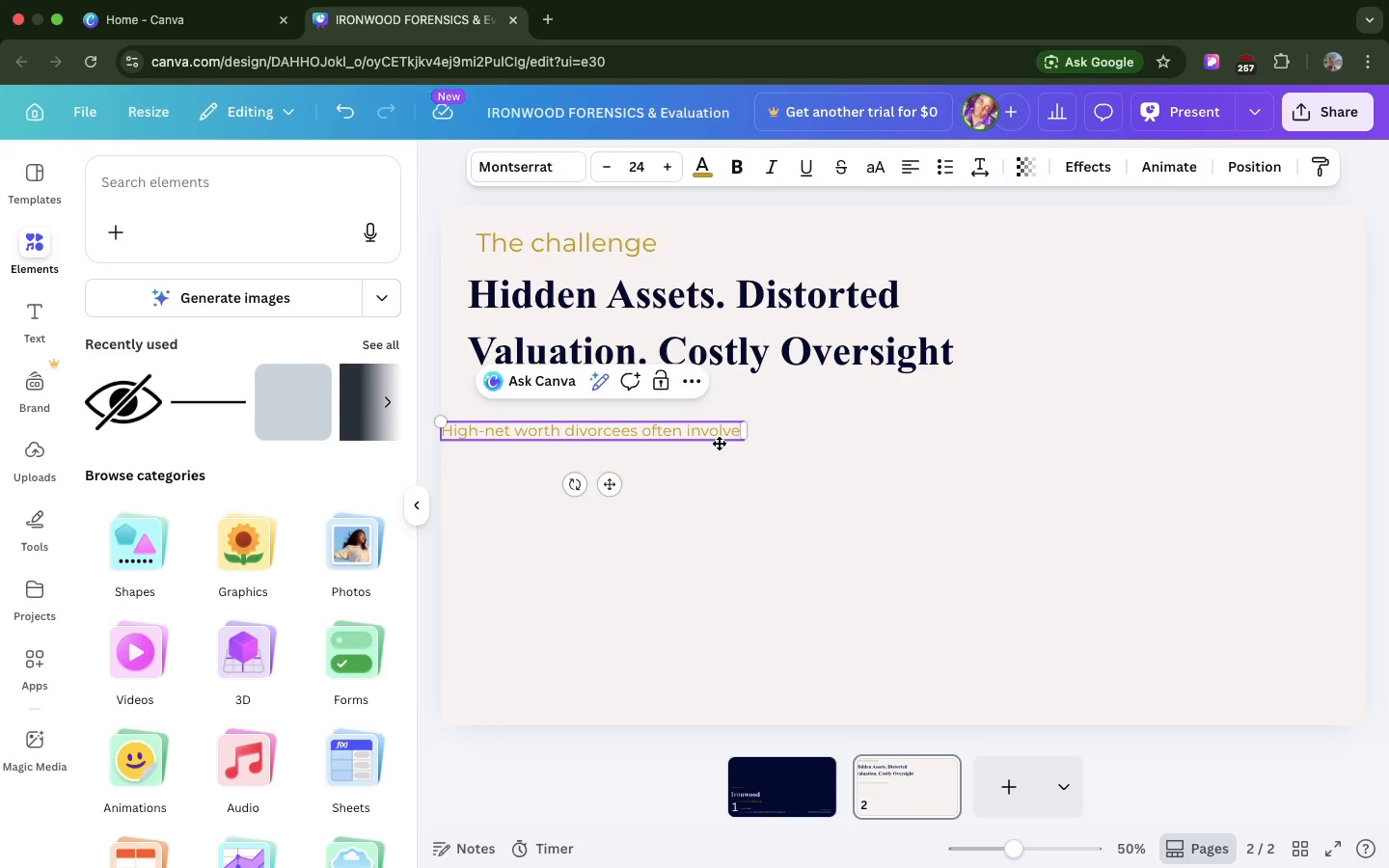 
left_click_drag(start_coordinate=[718, 442], to_coordinate=[758, 441])
 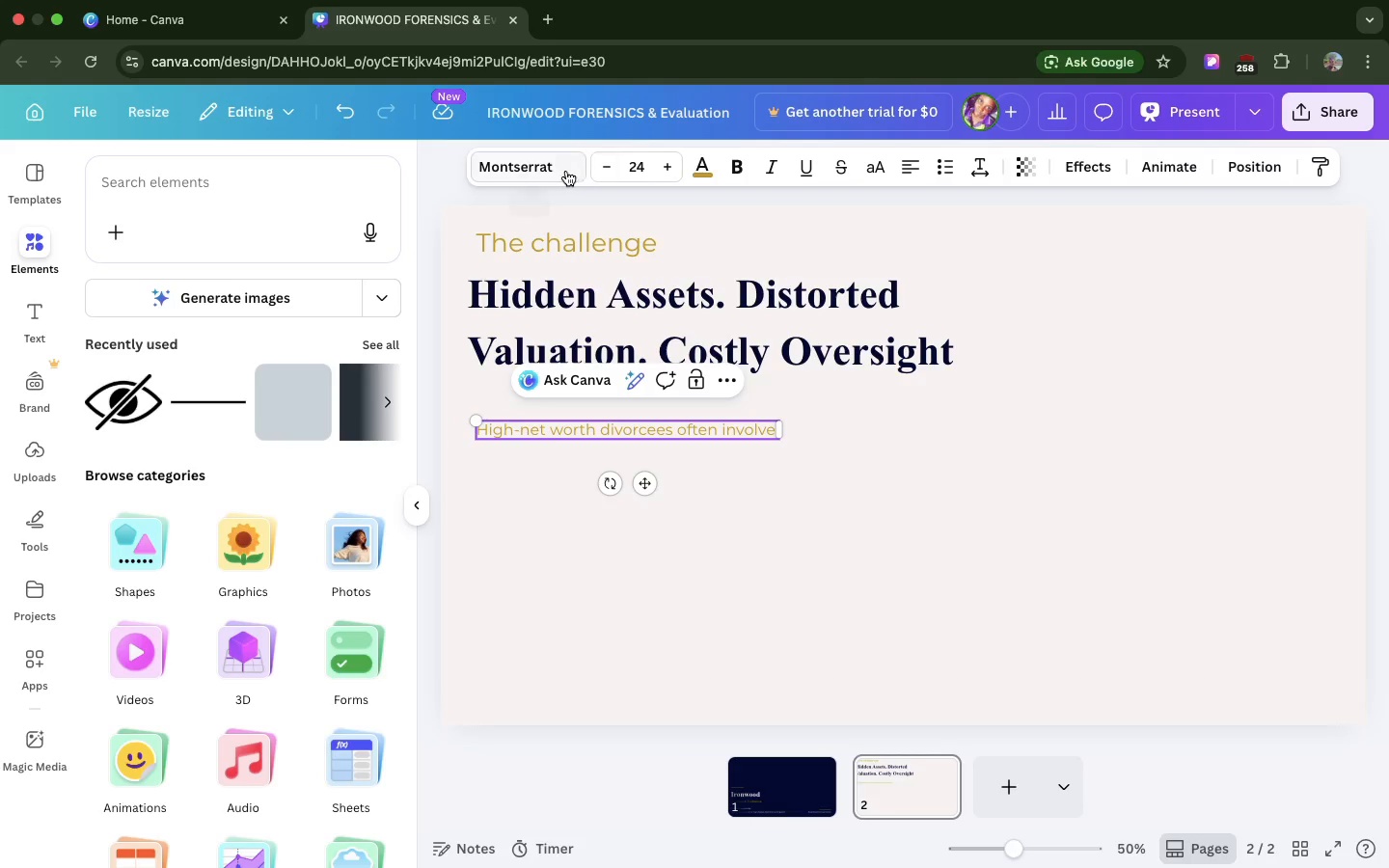 
left_click([552, 170])
 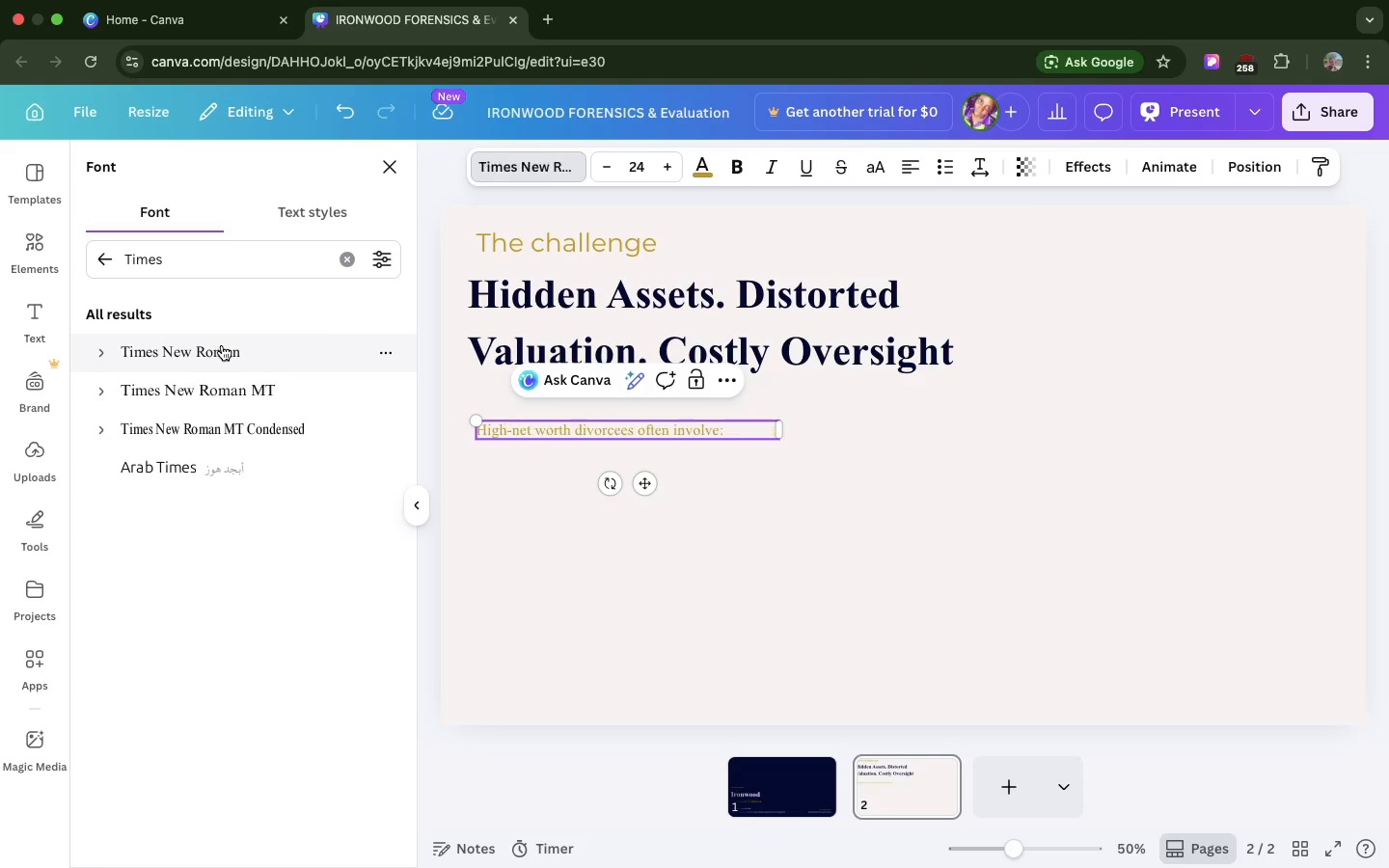 
left_click([222, 345])
 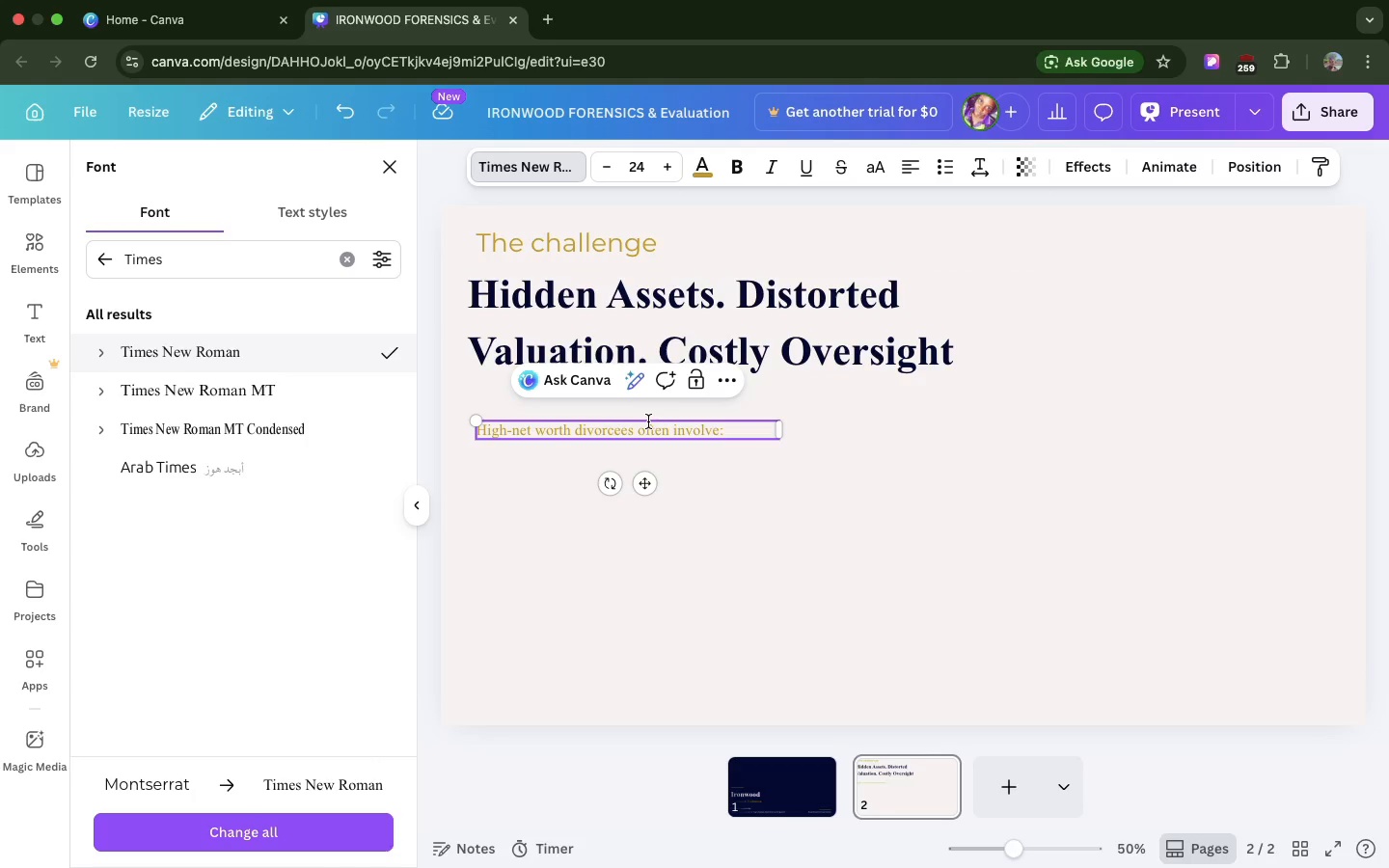 
key(Meta+D)
 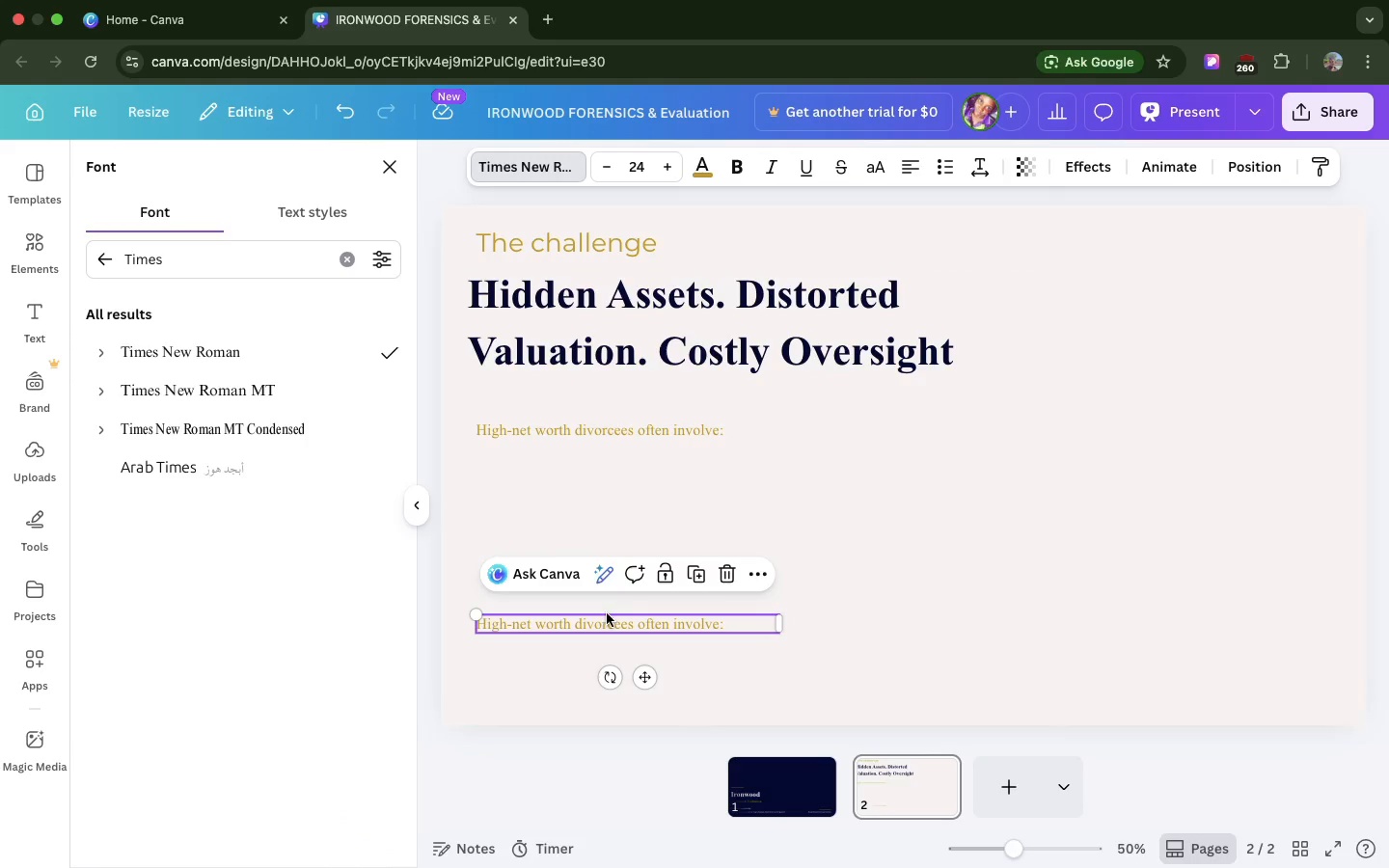 
left_click_drag(start_coordinate=[607, 613], to_coordinate=[605, 458])
 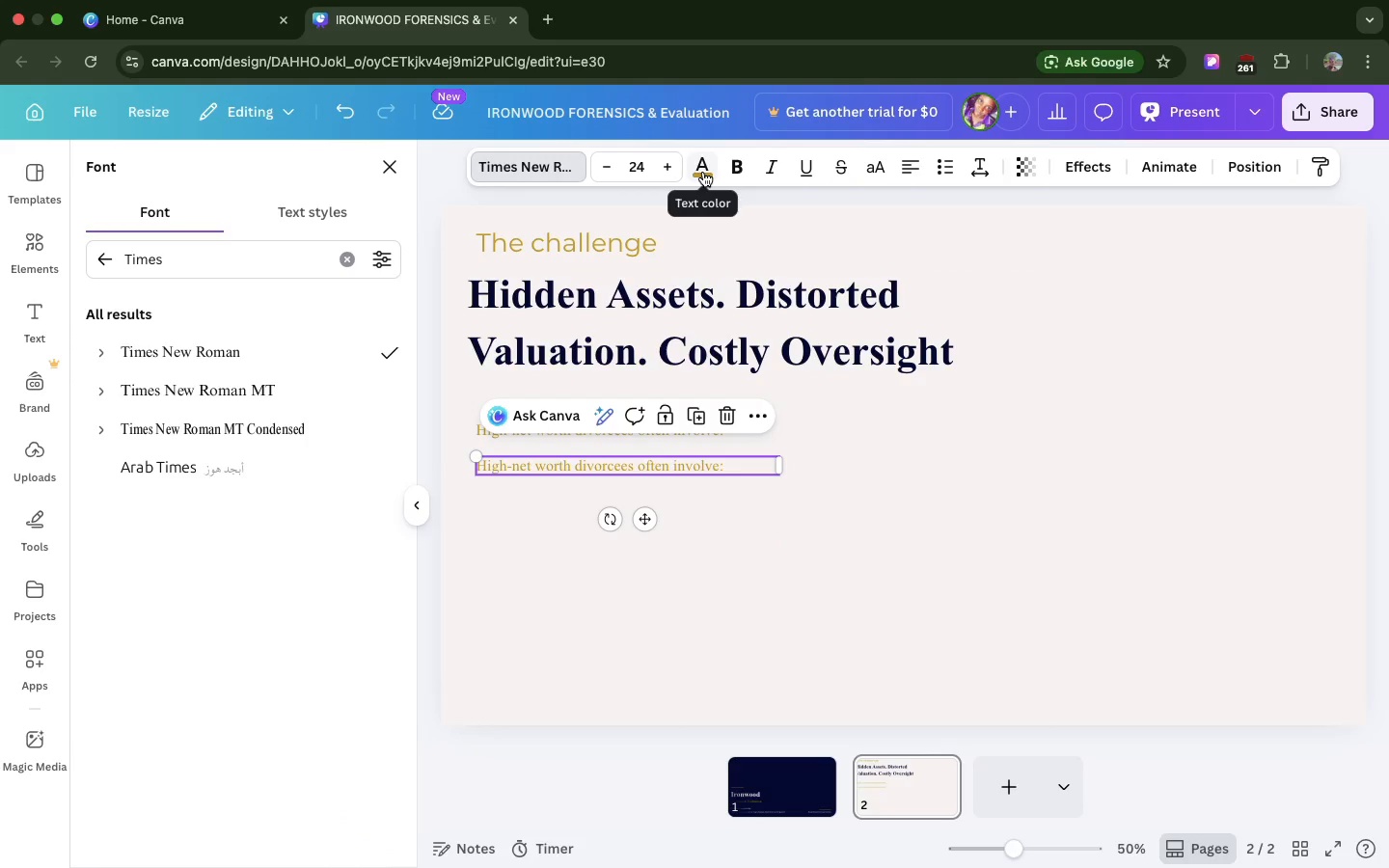 
left_click([703, 172])
 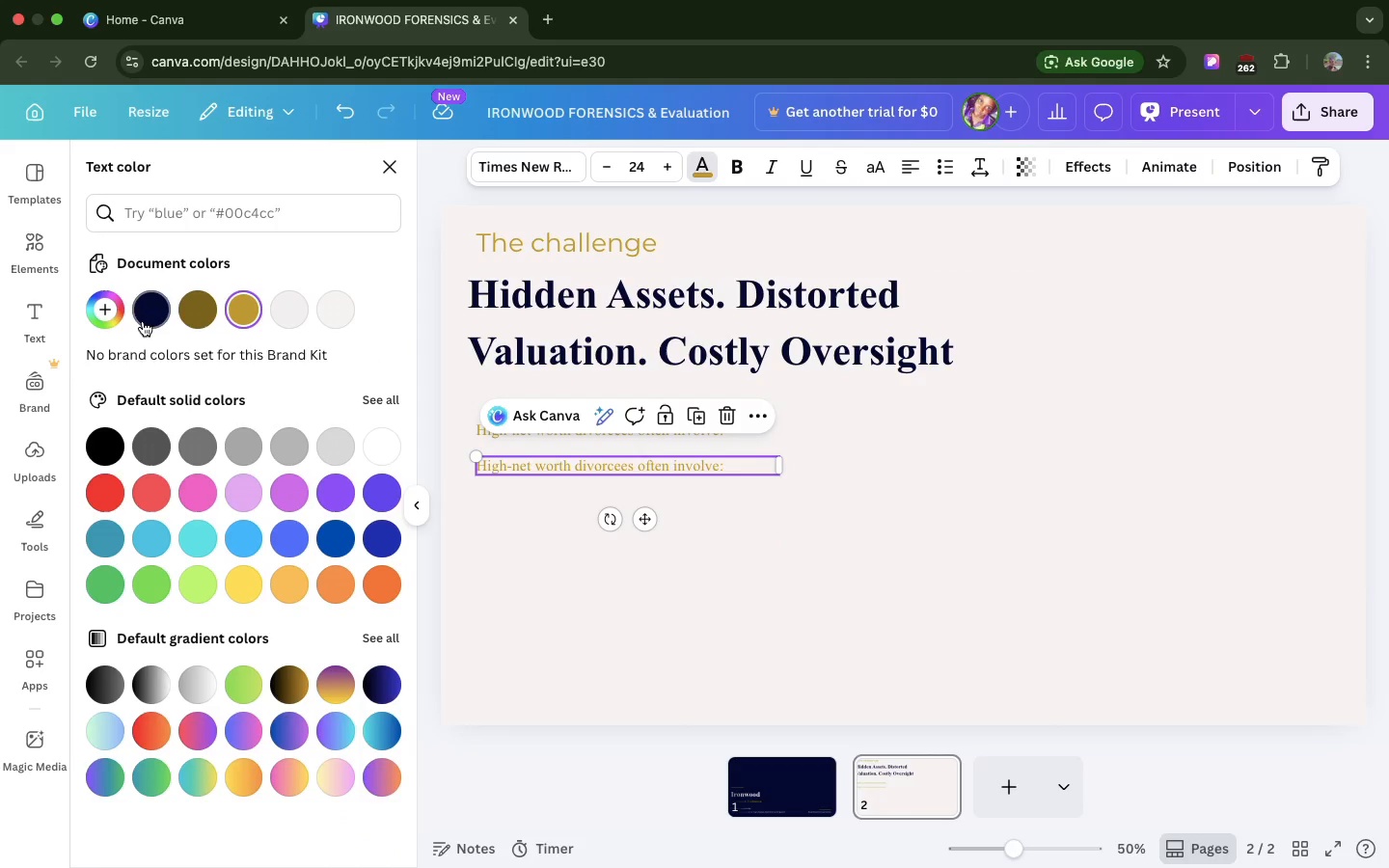 
left_click([143, 319])
 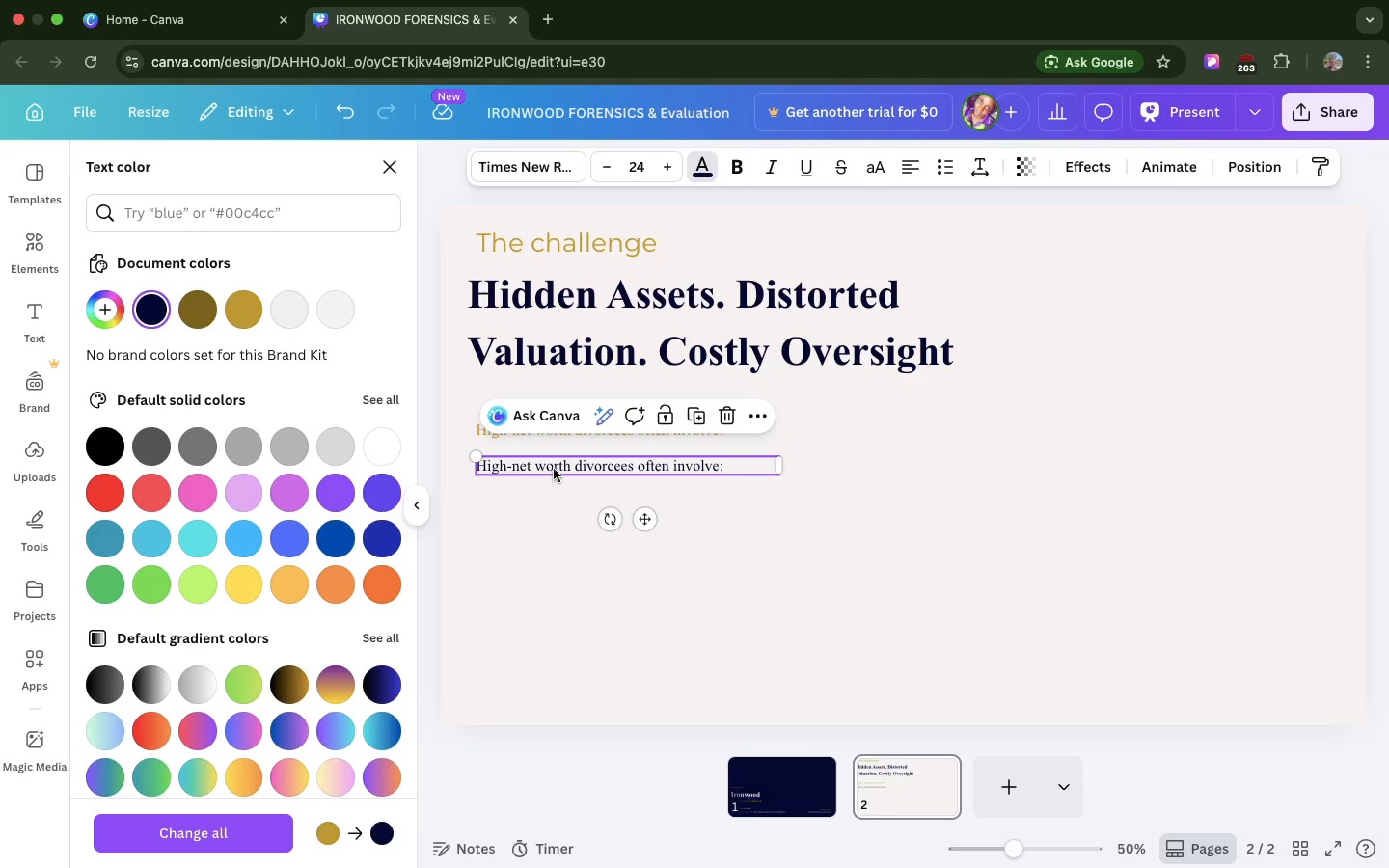 
left_click_drag(start_coordinate=[547, 455], to_coordinate=[581, 454])
 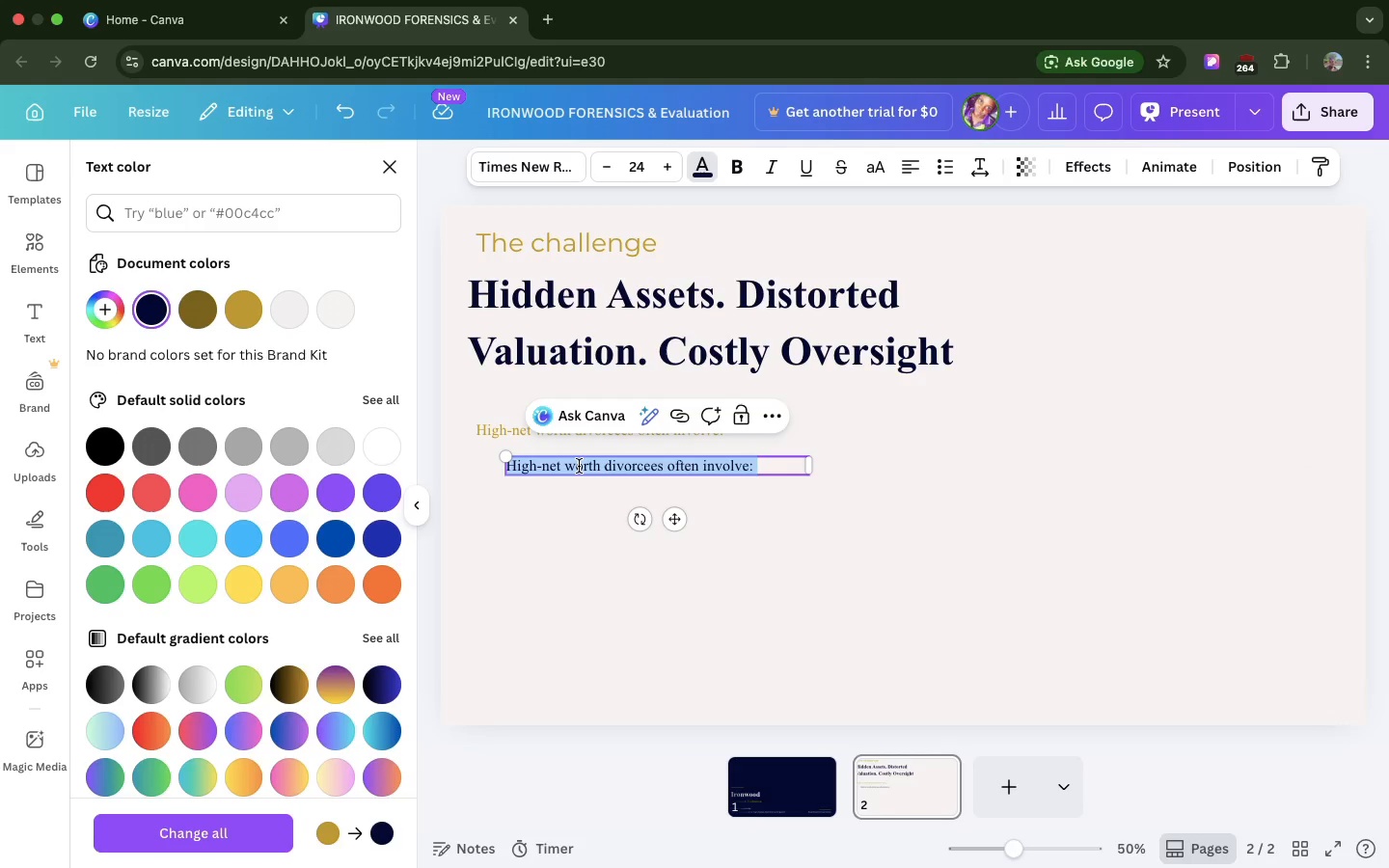 
double_click([579, 466])
 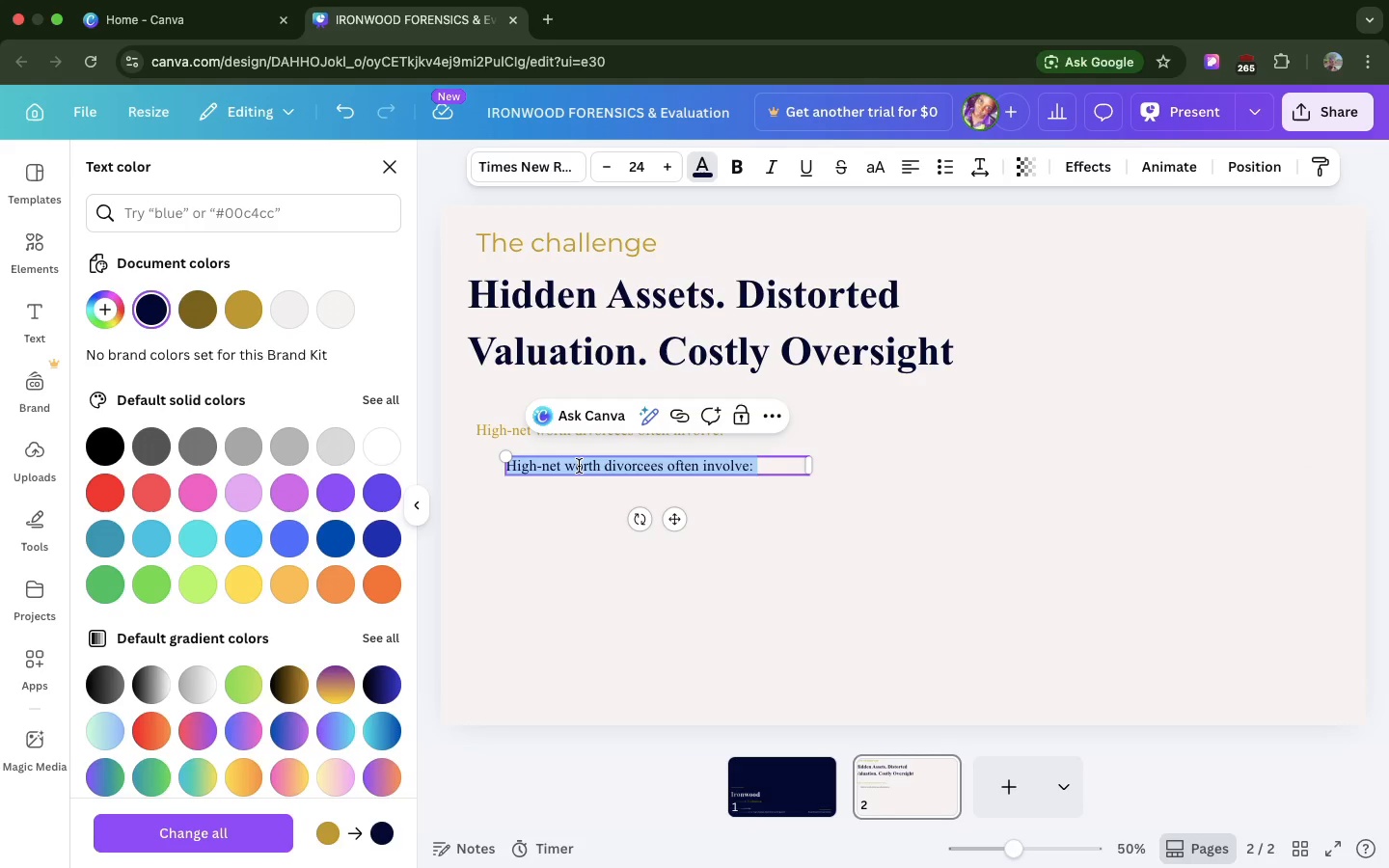 
triple_click([579, 466])
 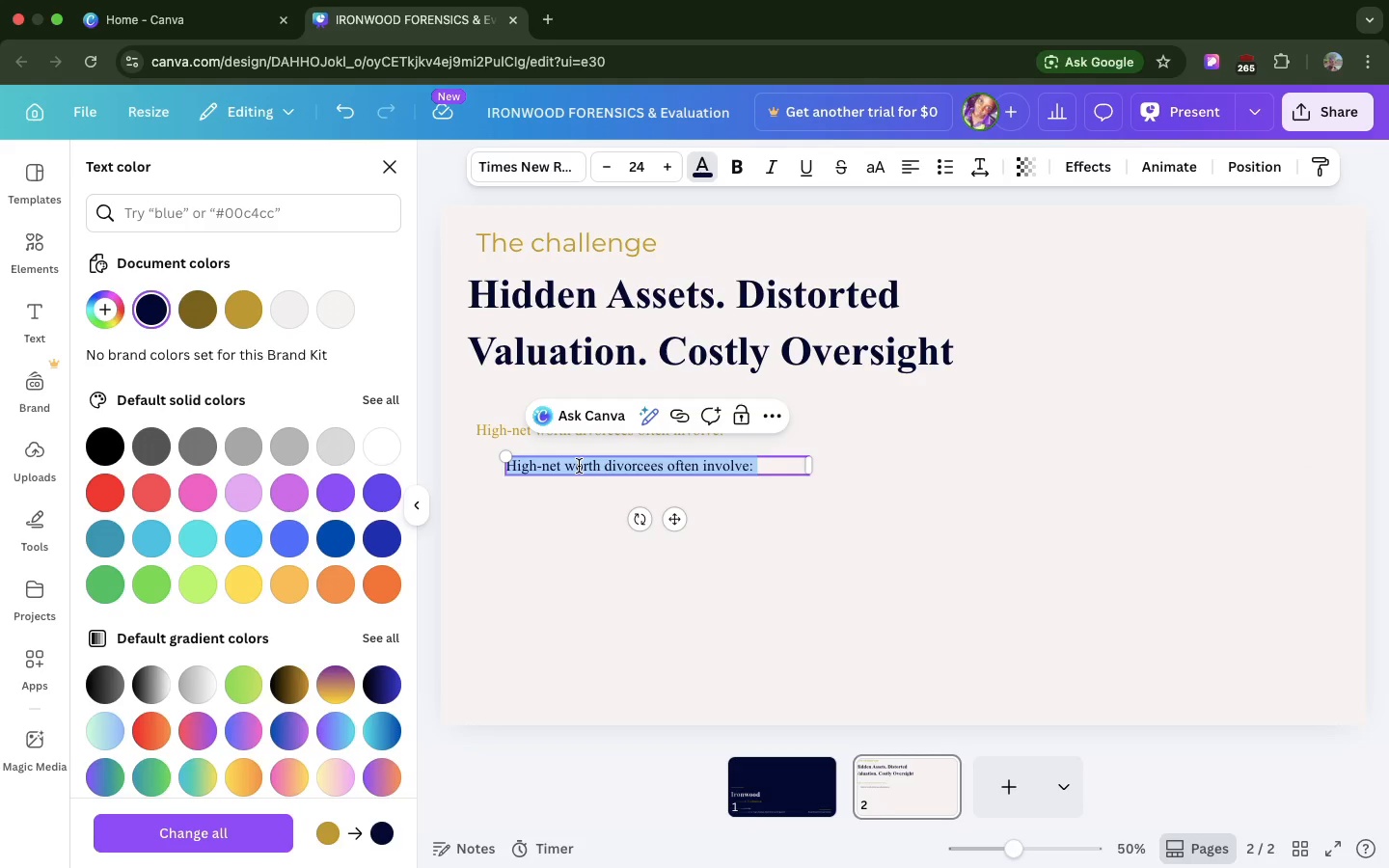 
type(Concealed income streams)
 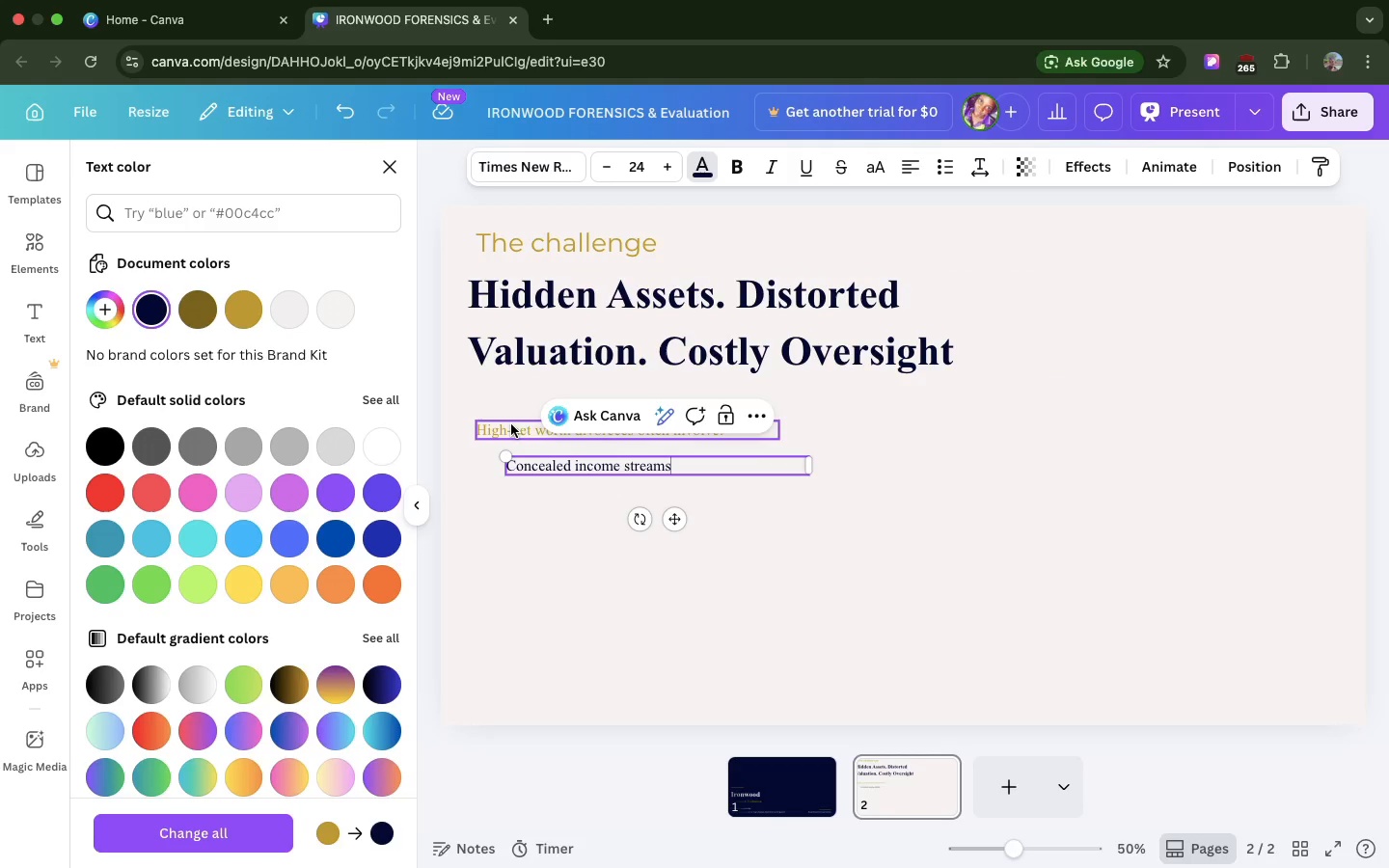 
left_click([511, 423])
 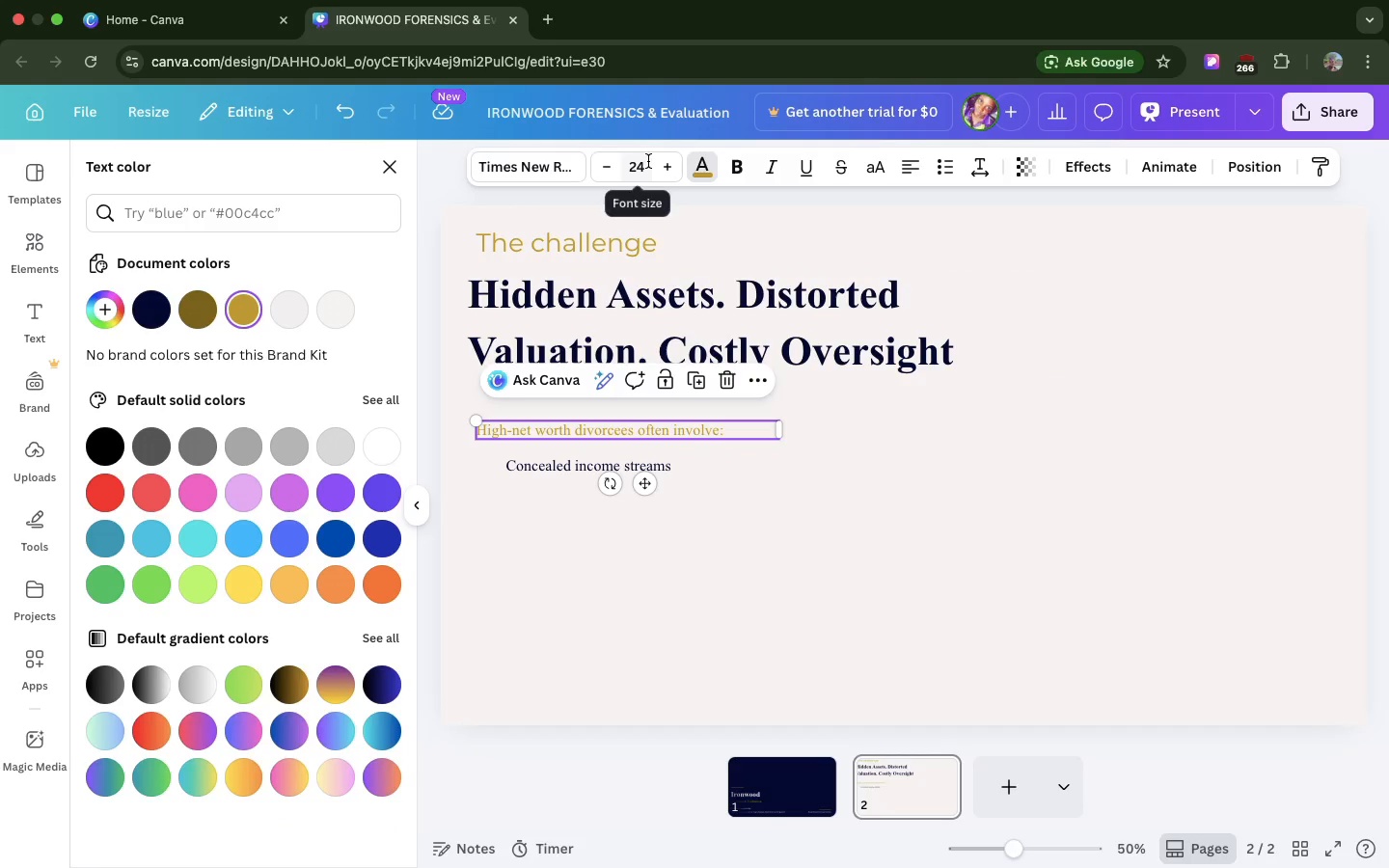 
left_click([648, 161])
 